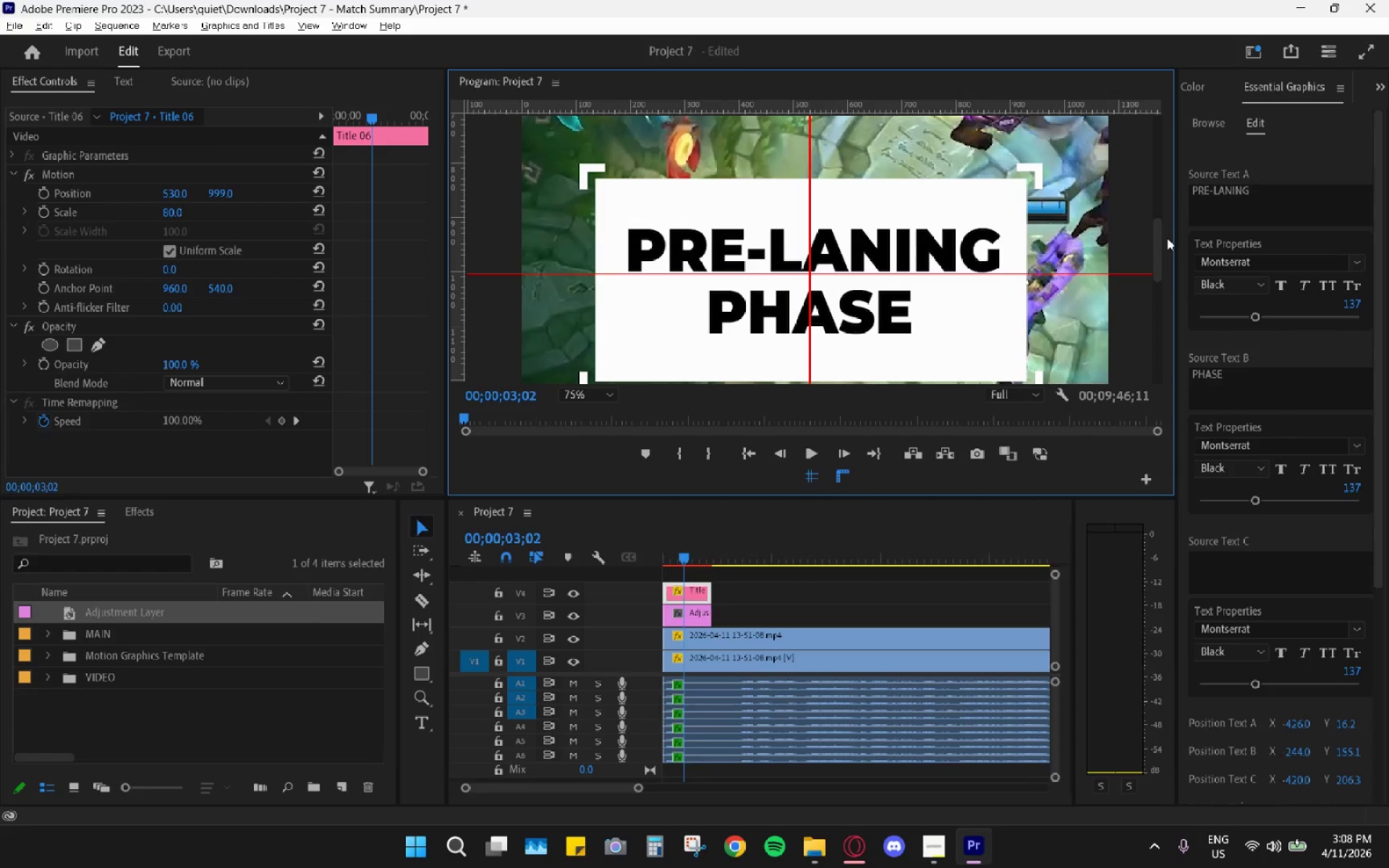 
left_click_drag(start_coordinate=[1161, 247], to_coordinate=[1141, 93])
 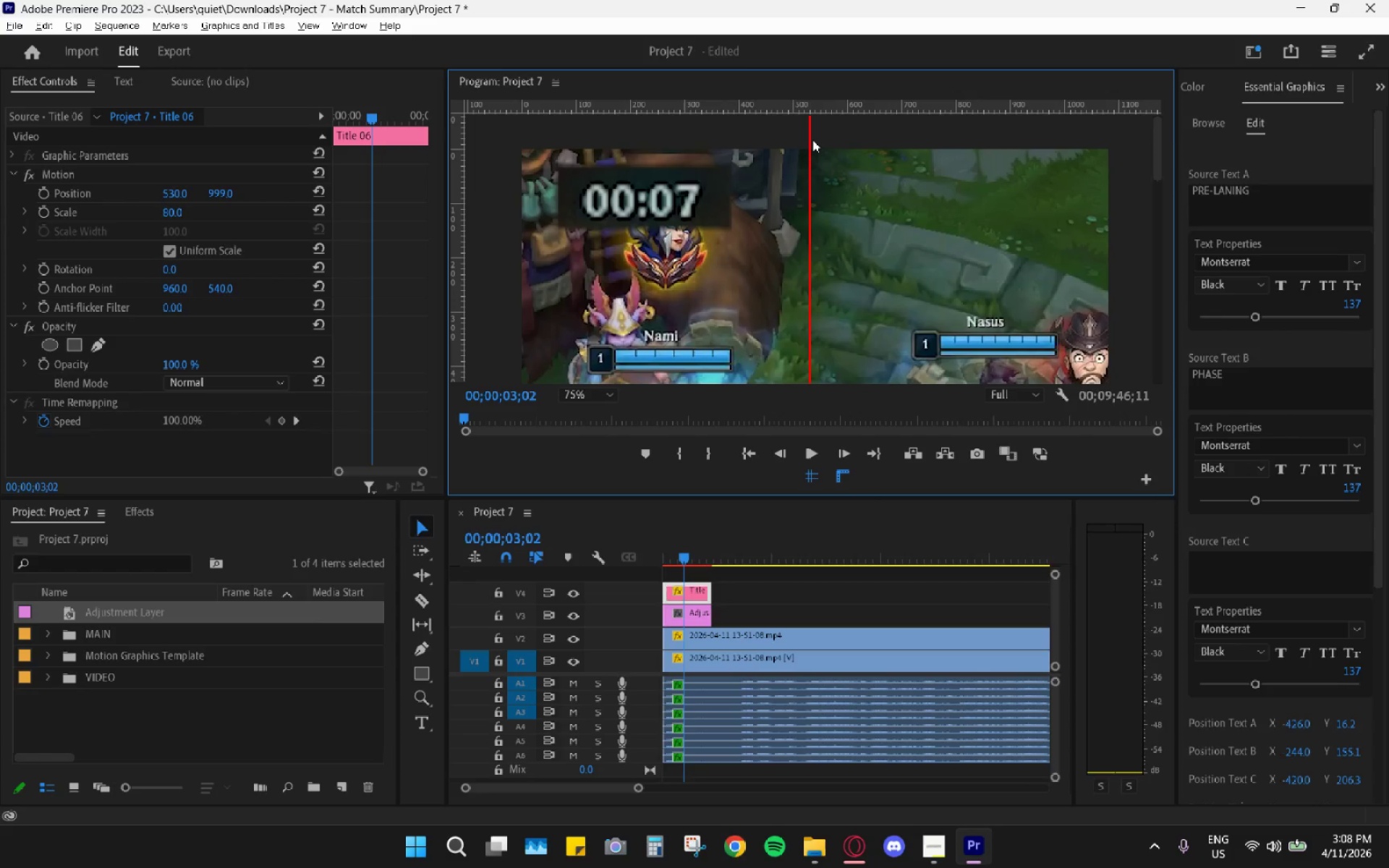 
left_click_drag(start_coordinate=[810, 139], to_coordinate=[815, 139])
 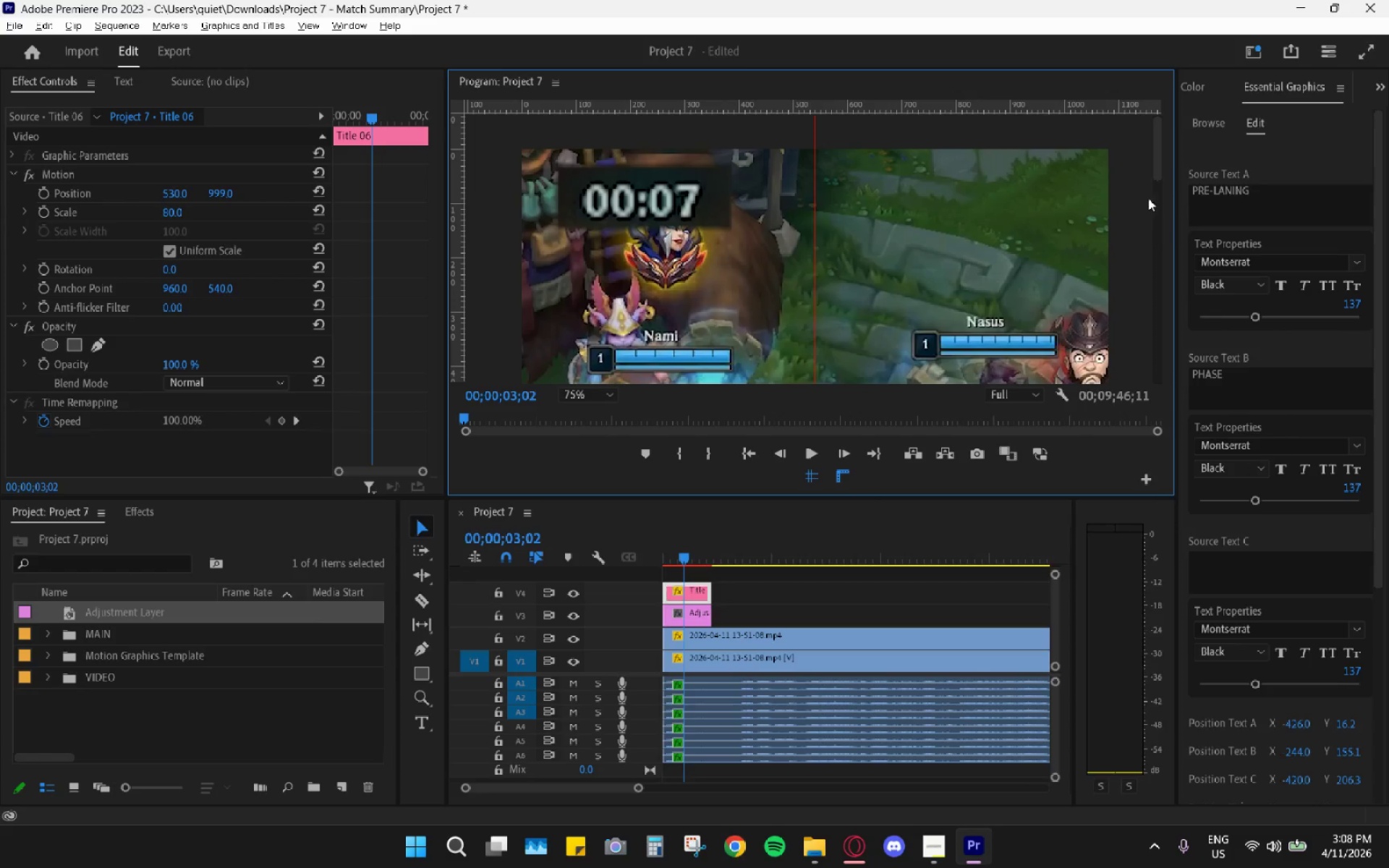 
left_click_drag(start_coordinate=[1160, 155], to_coordinate=[1136, 256])
 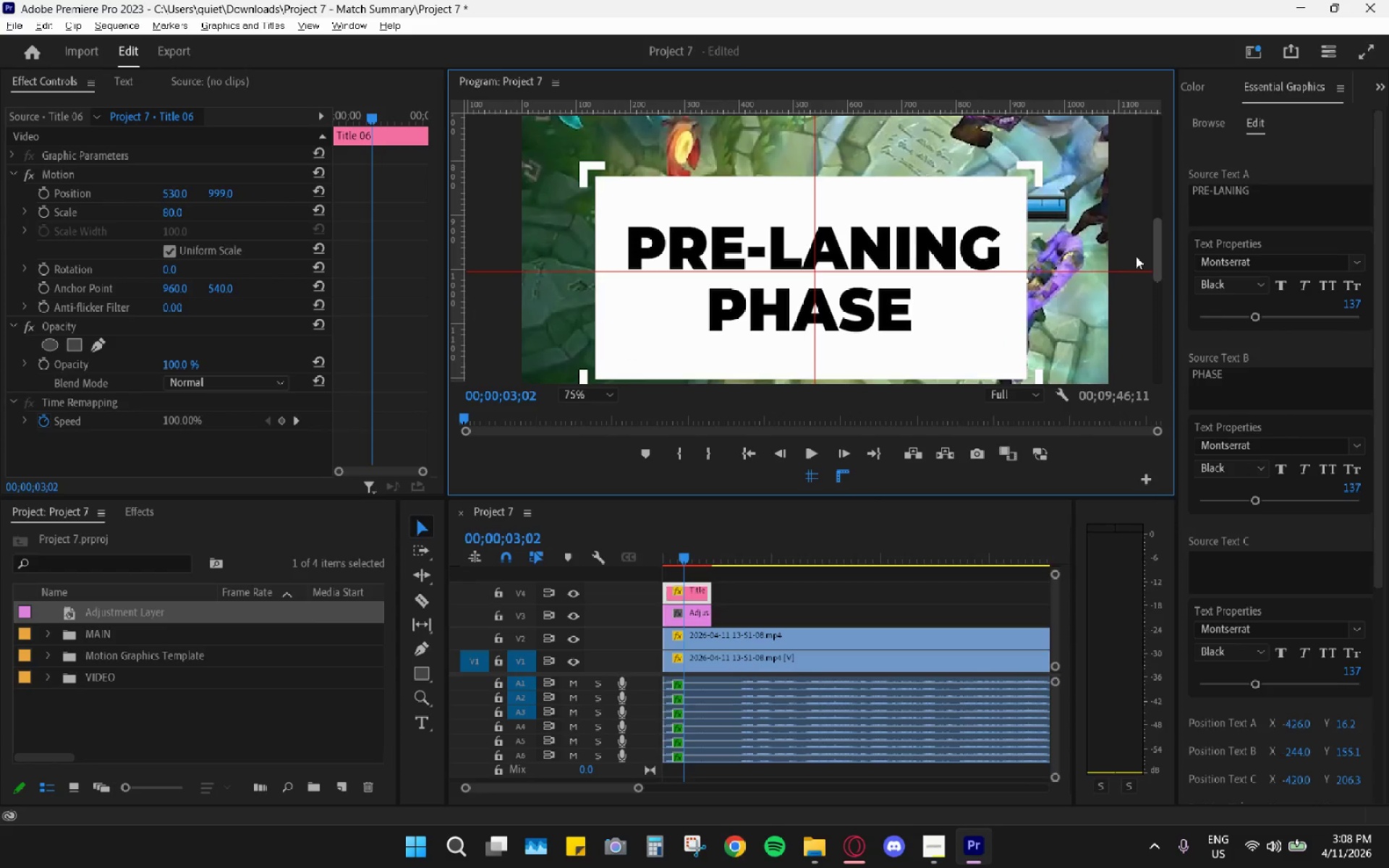 
key(Alt+AltLeft)
 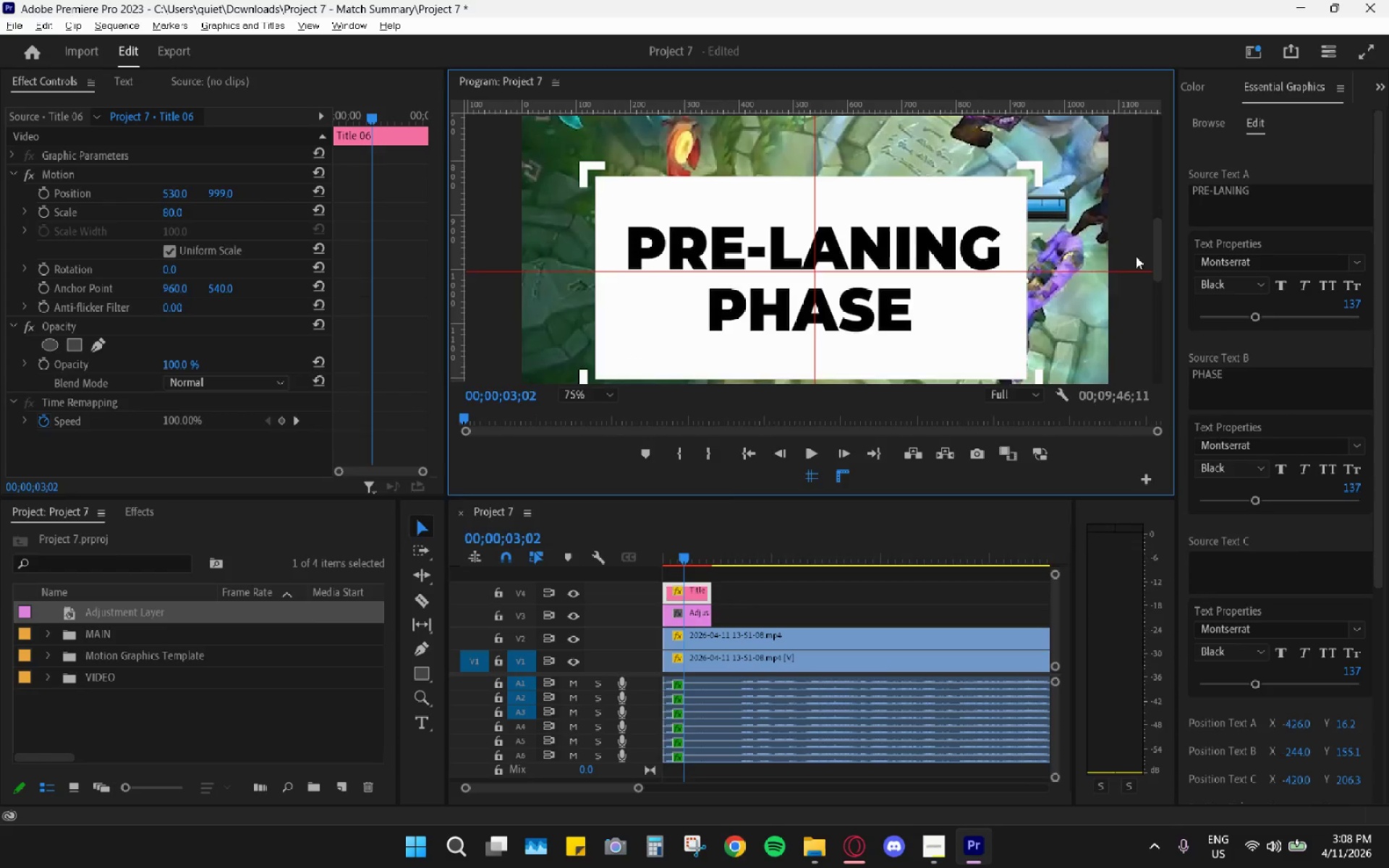 
key(Alt+Tab)
 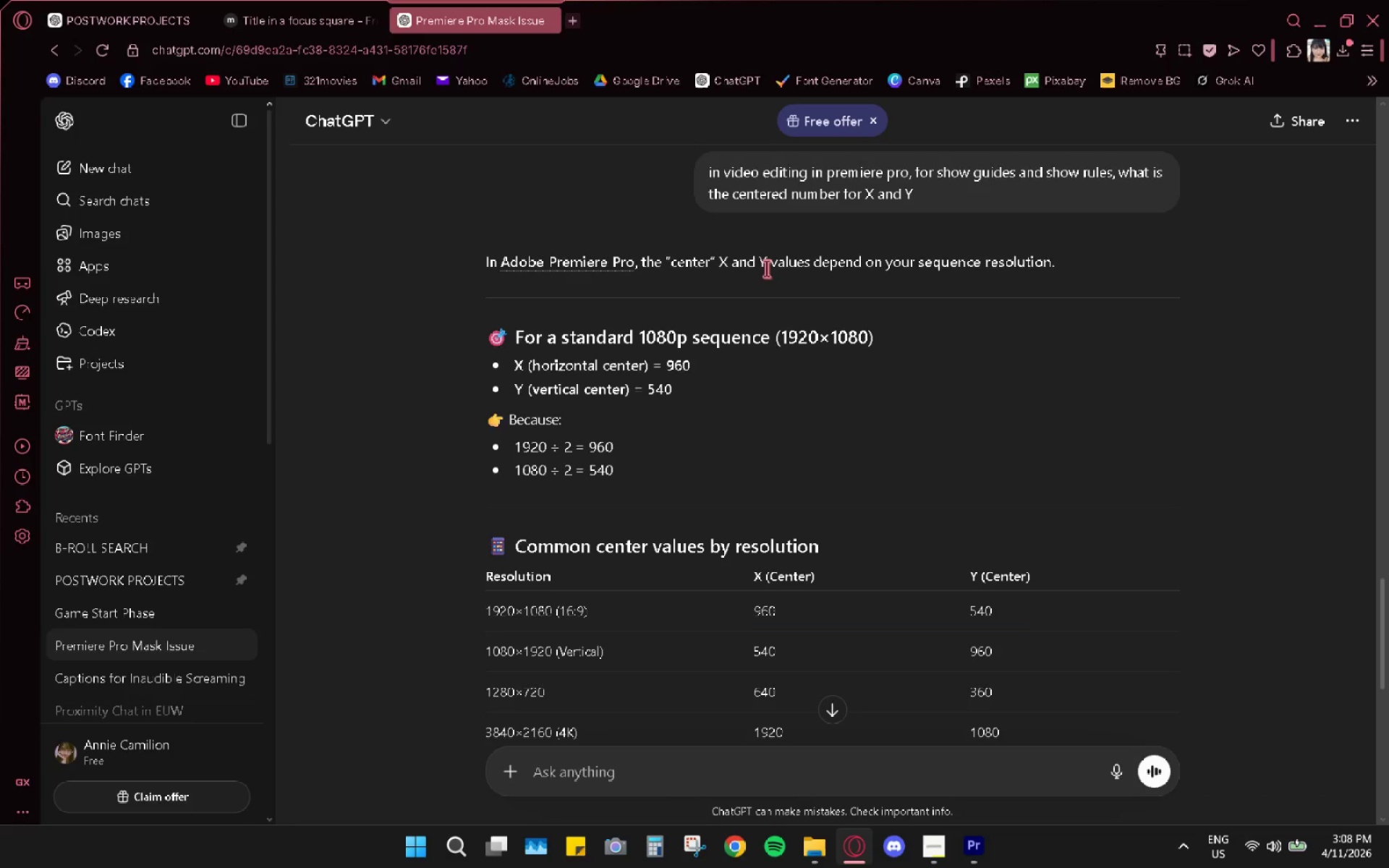 
key(Alt+AltLeft)
 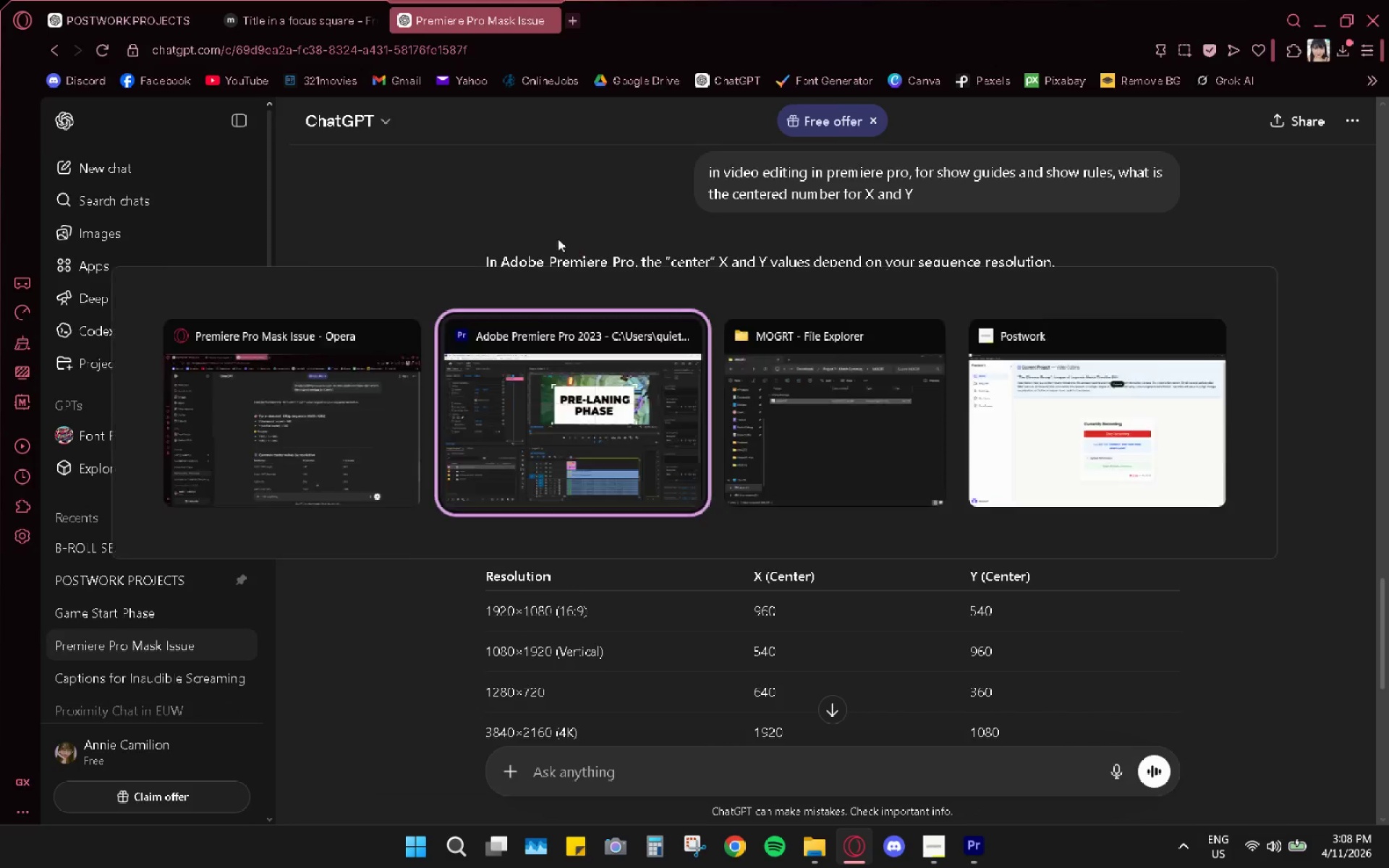 
key(Alt+Tab)
 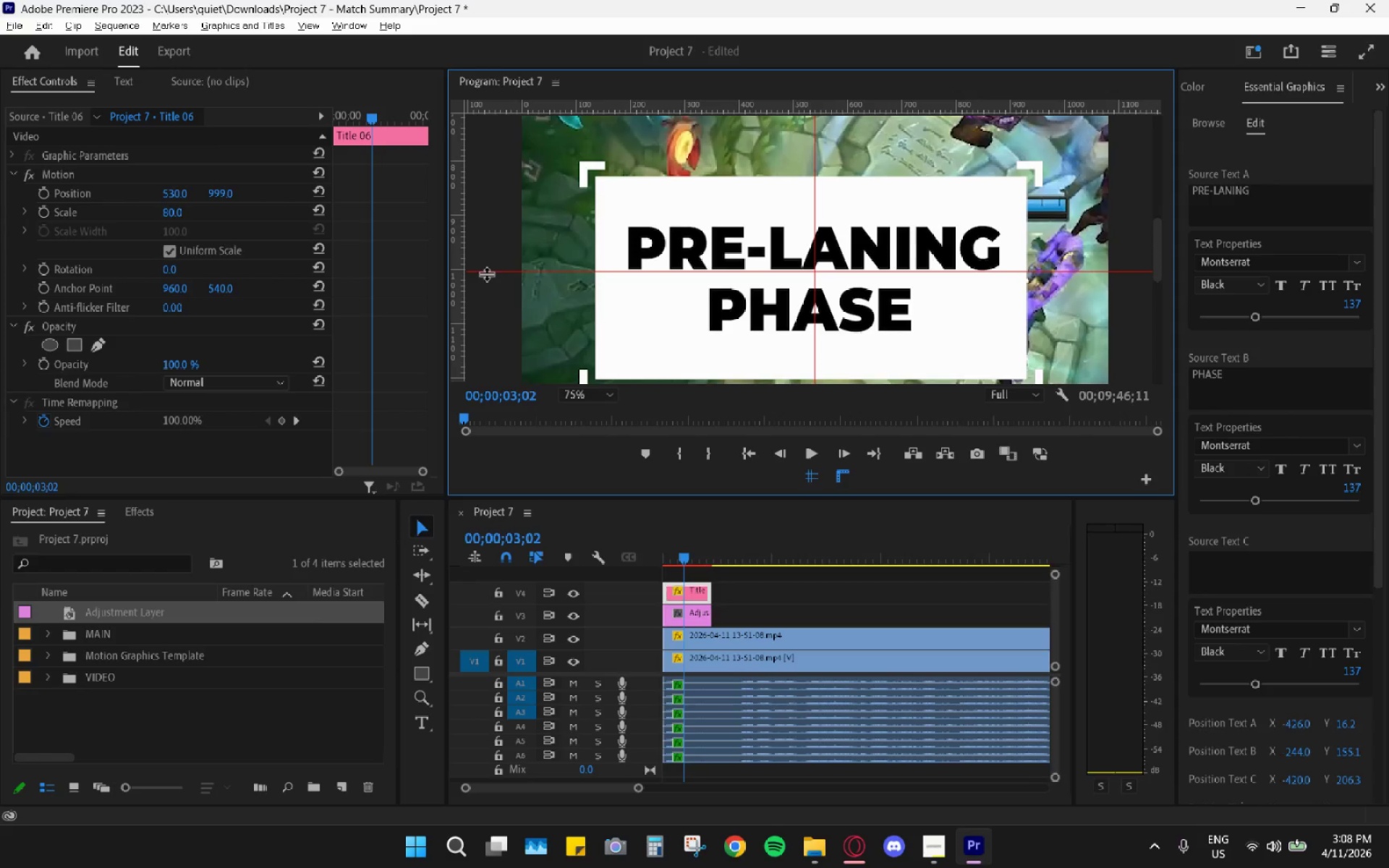 
left_click_drag(start_coordinate=[486, 273], to_coordinate=[488, 247])
 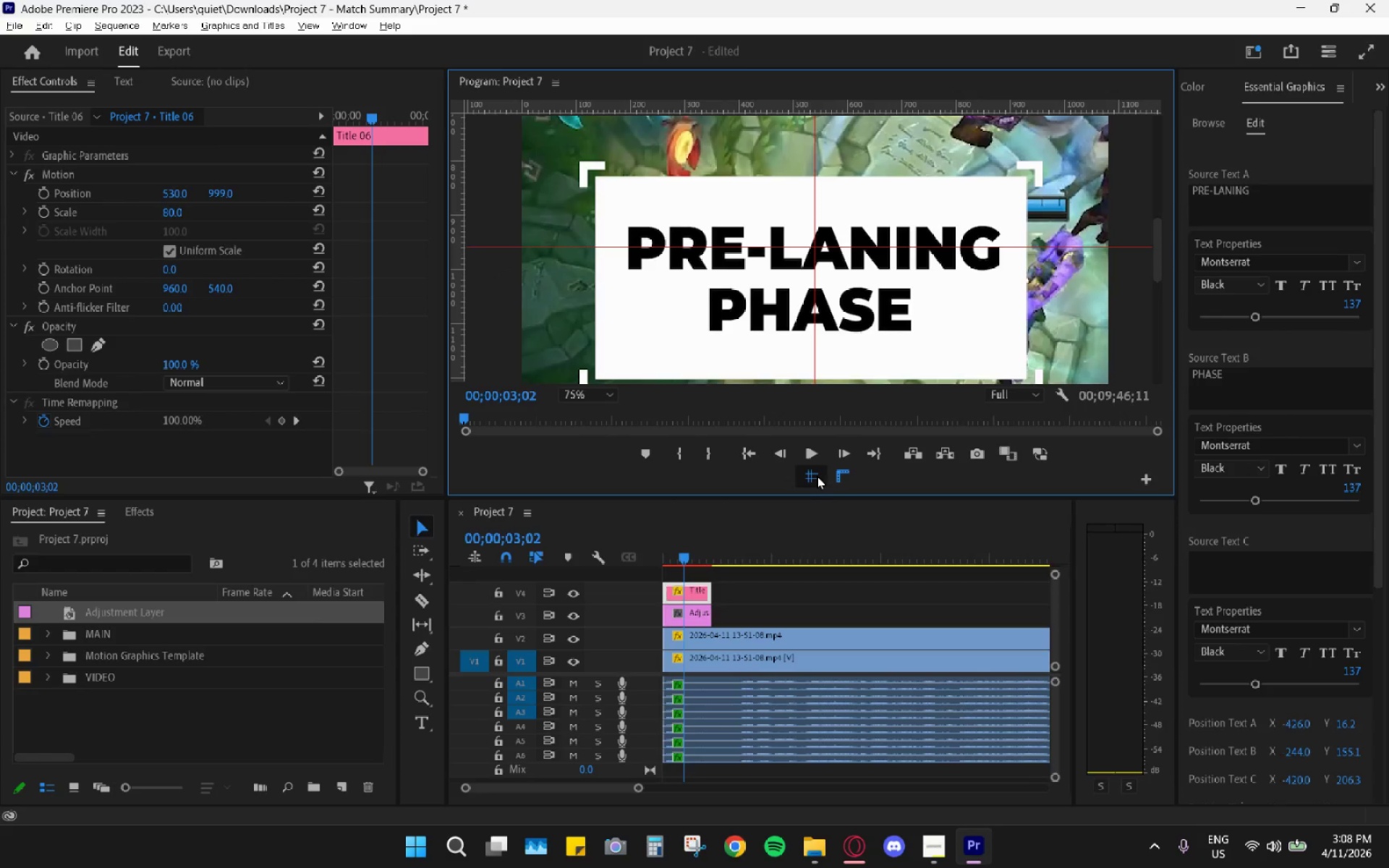 
double_click([830, 480])
 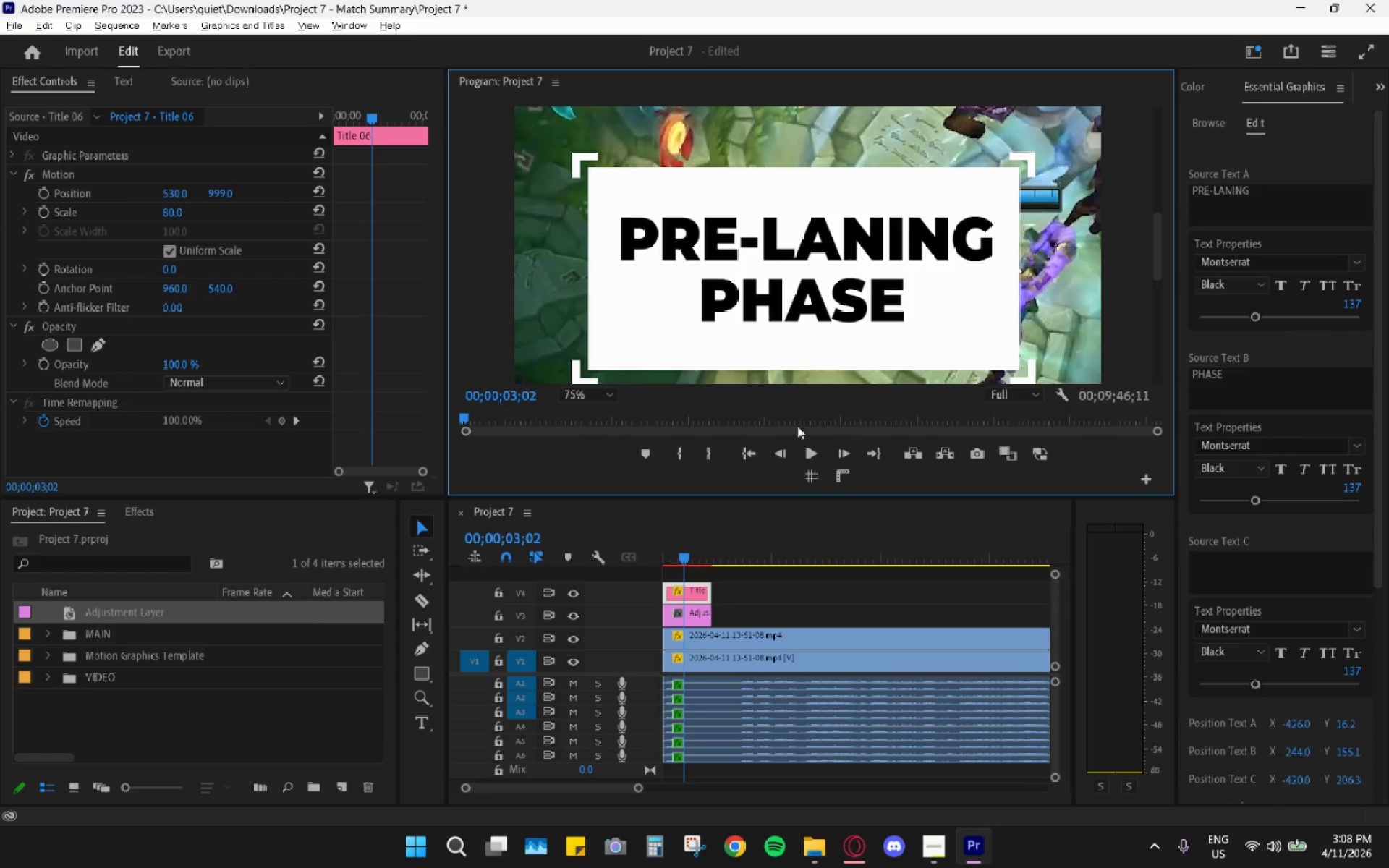 
double_click([576, 397])
 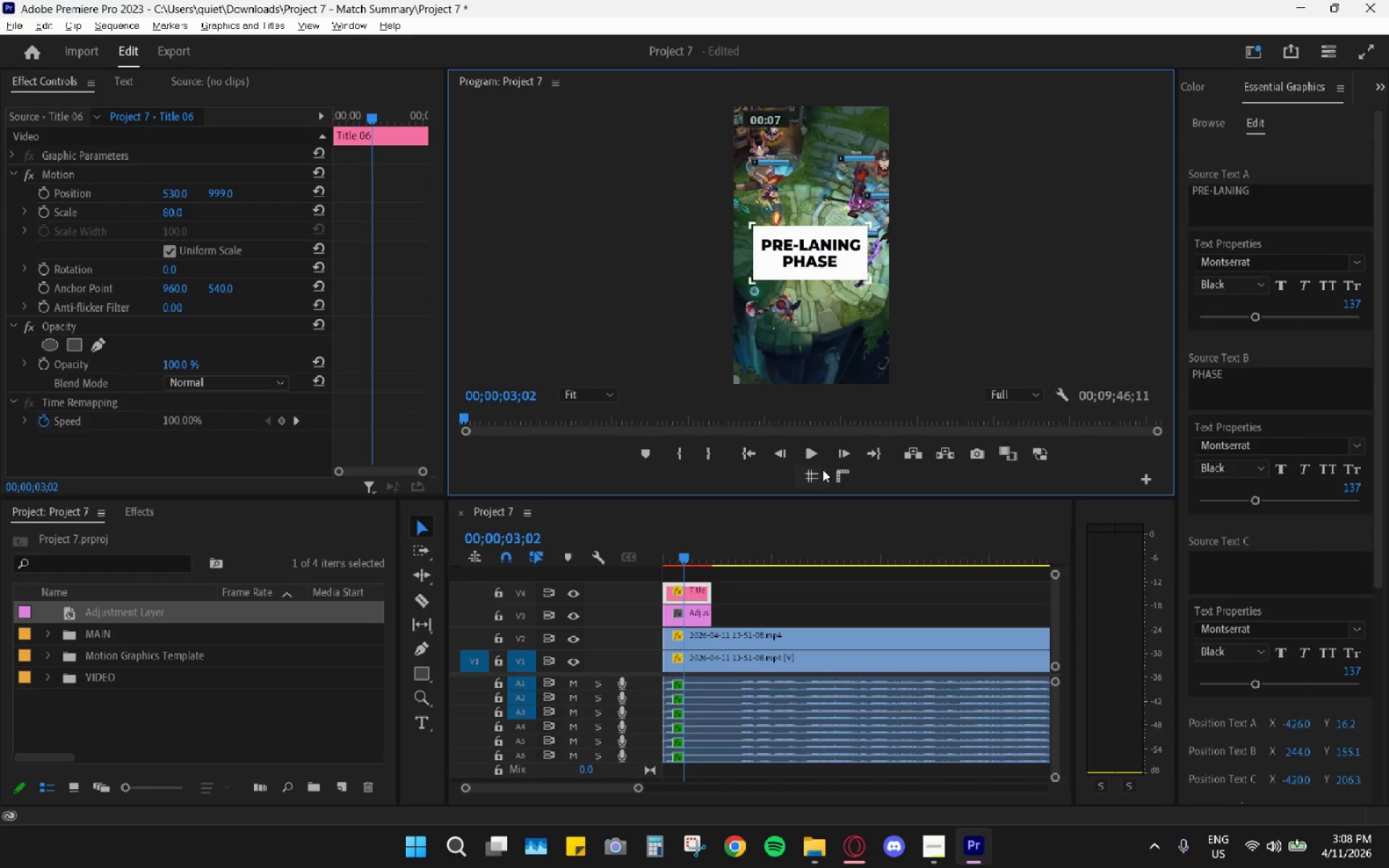 
left_click([822, 482])
 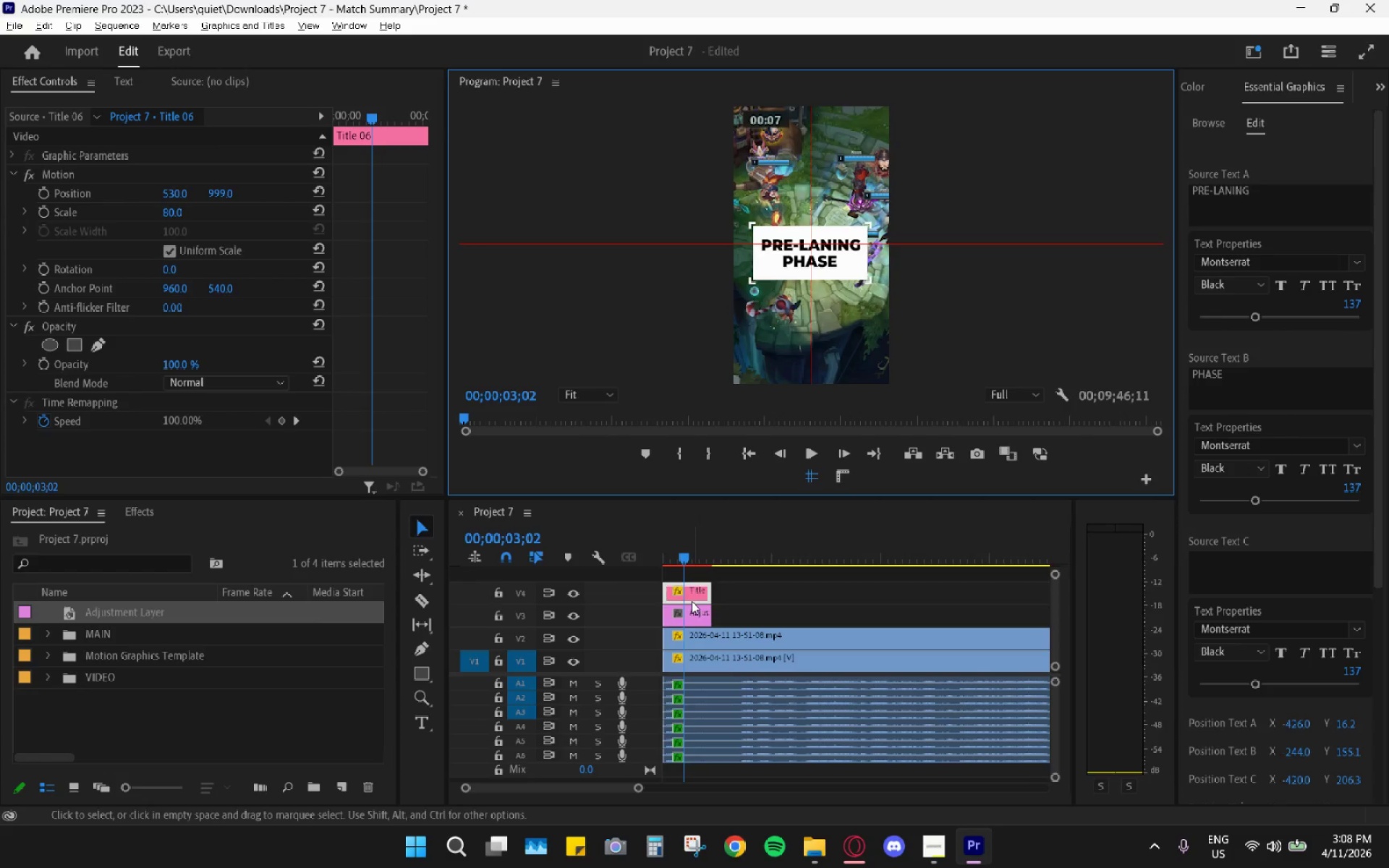 
wait(5.23)
 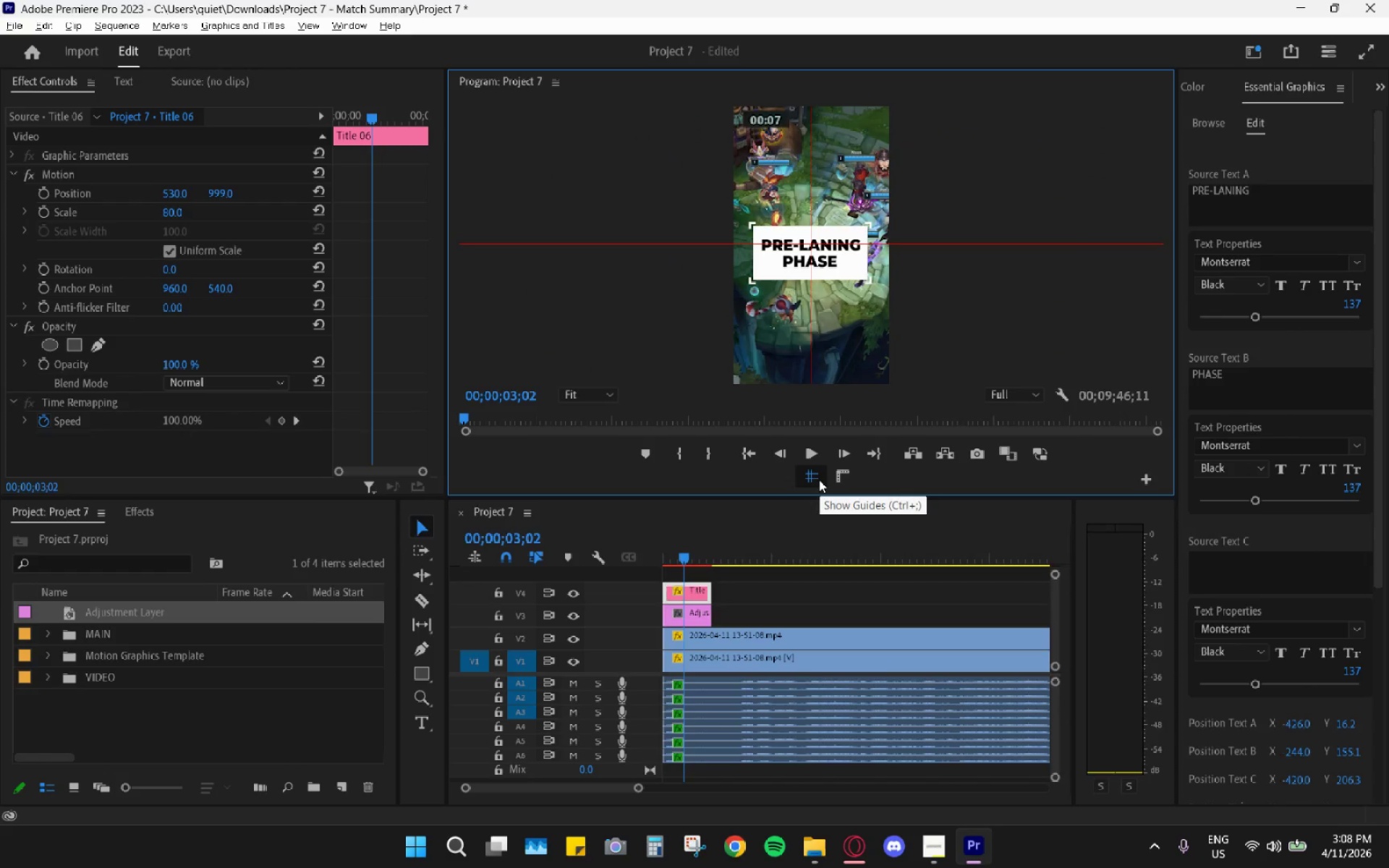 
left_click_drag(start_coordinate=[220, 190], to_coordinate=[150, 217])
 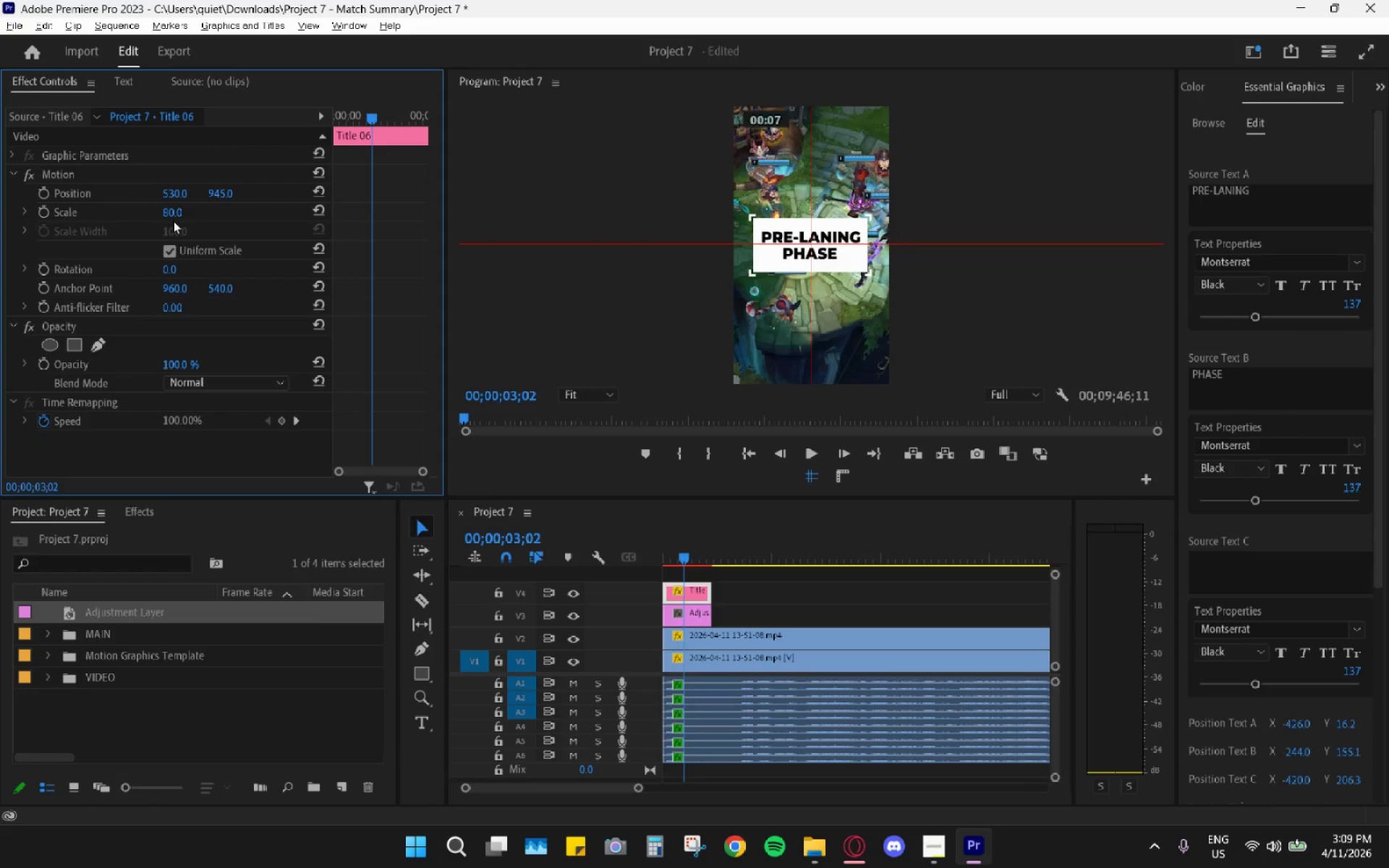 
left_click([169, 212])
 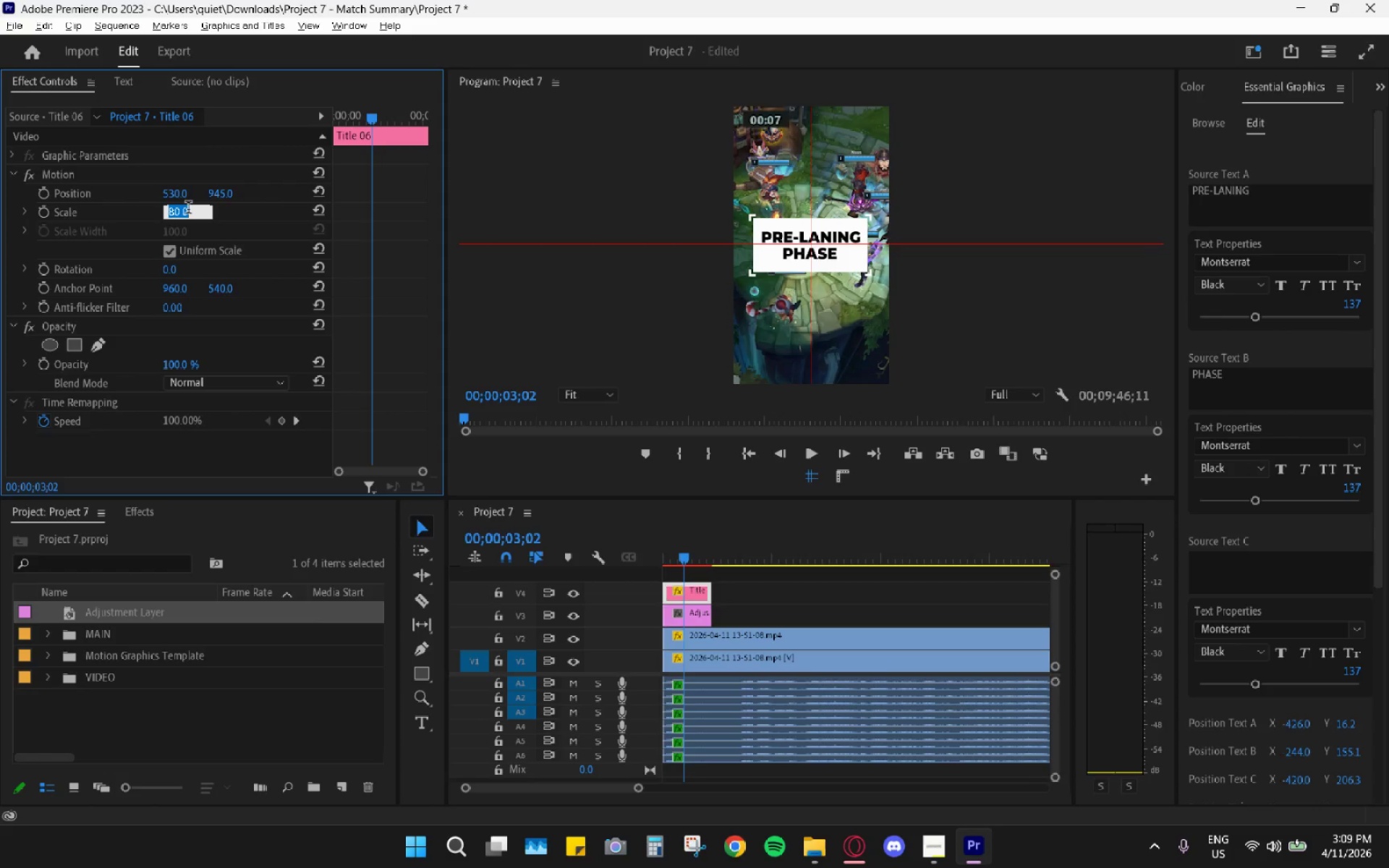 
key(Numpad7)
 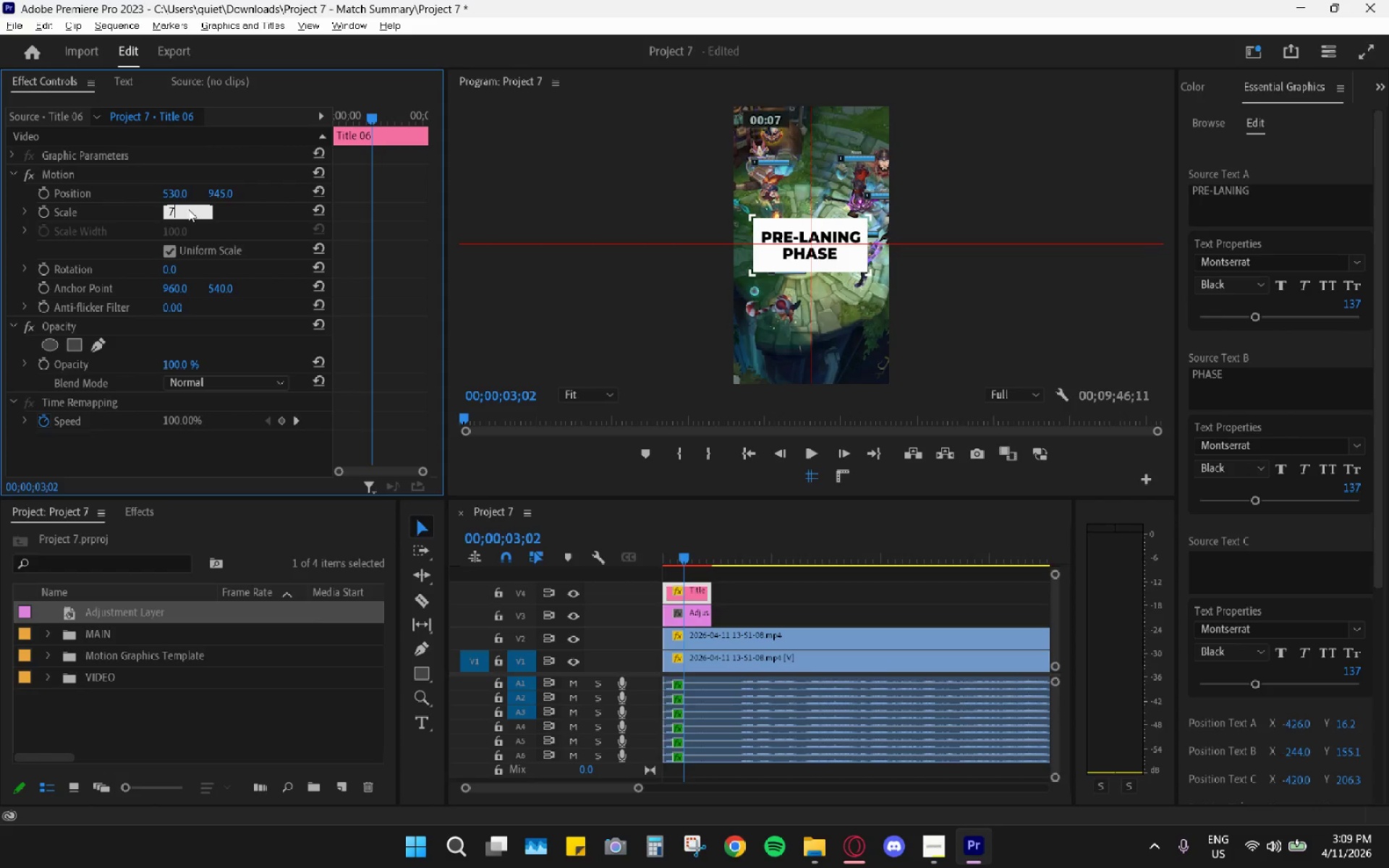 
key(Numpad0)
 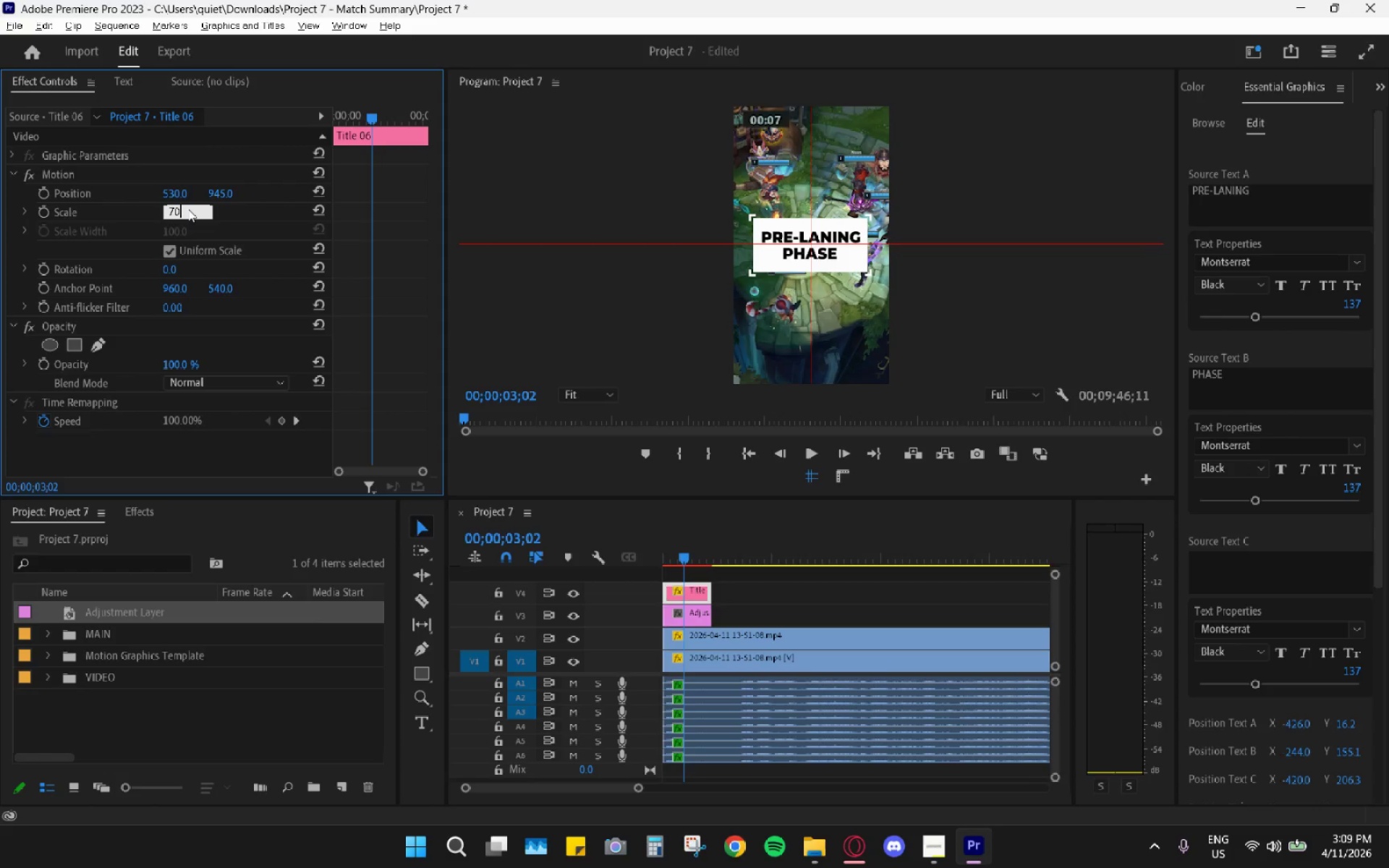 
key(Enter)
 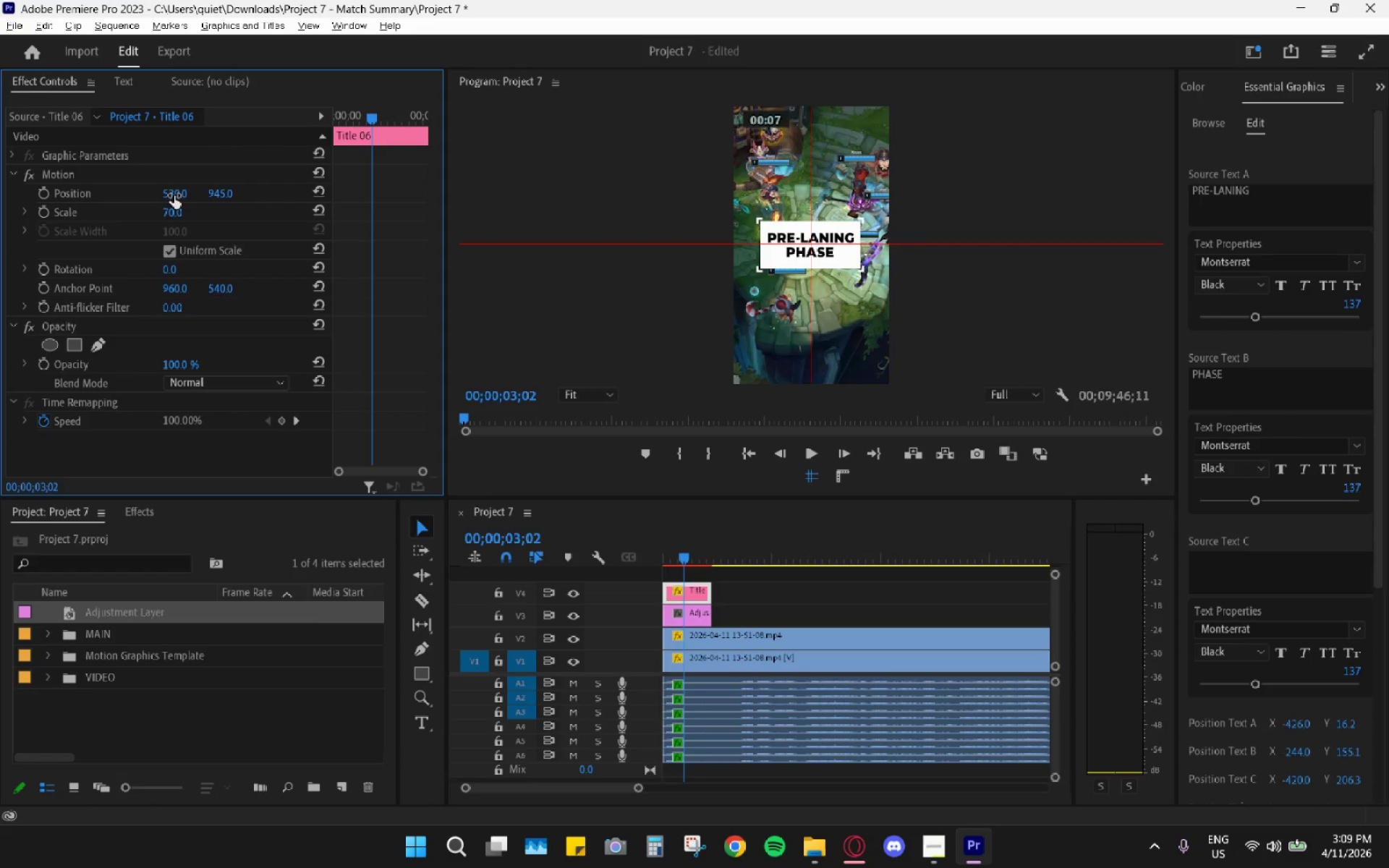 
left_click_drag(start_coordinate=[174, 195], to_coordinate=[173, 187])
 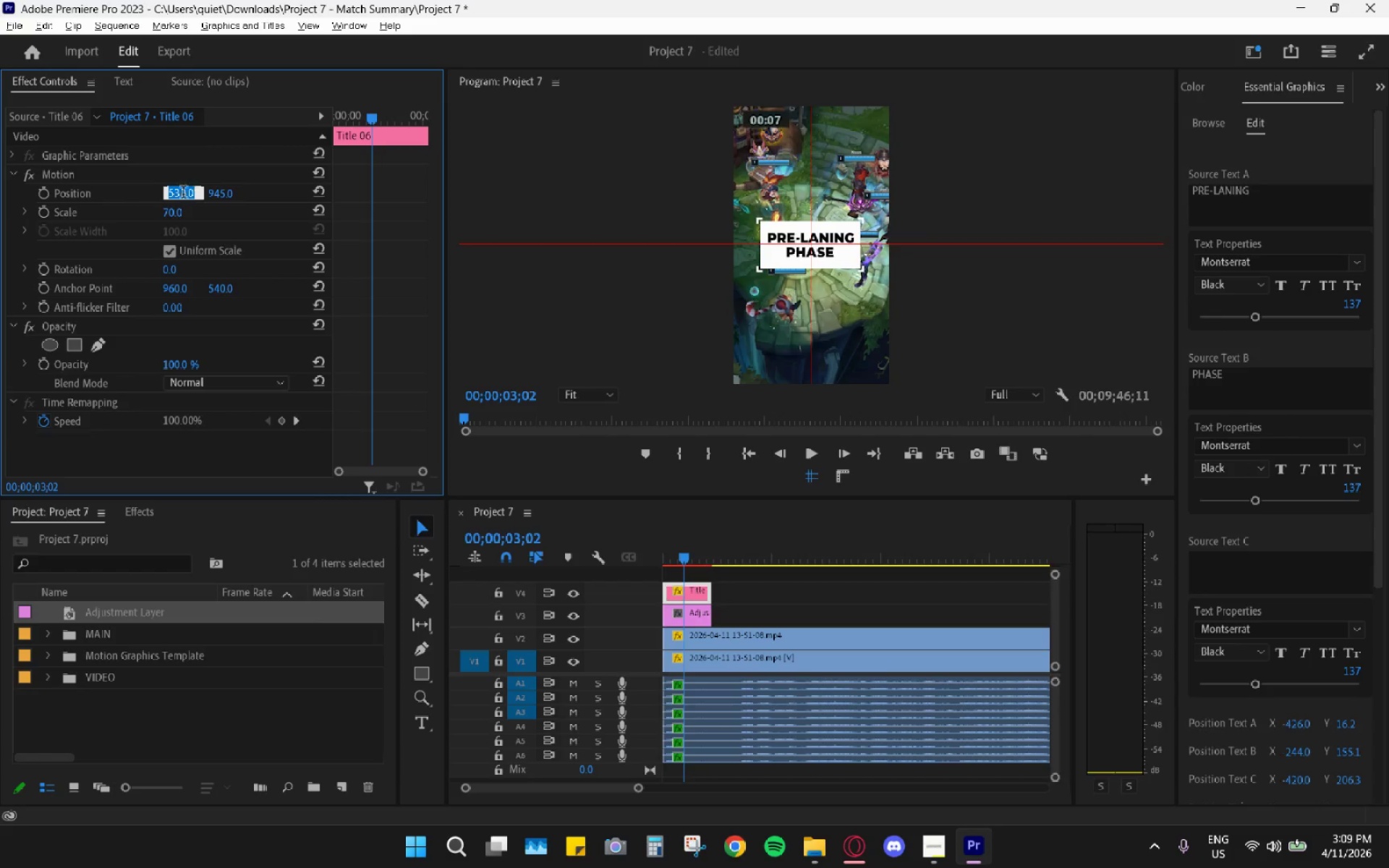 
left_click([195, 170])
 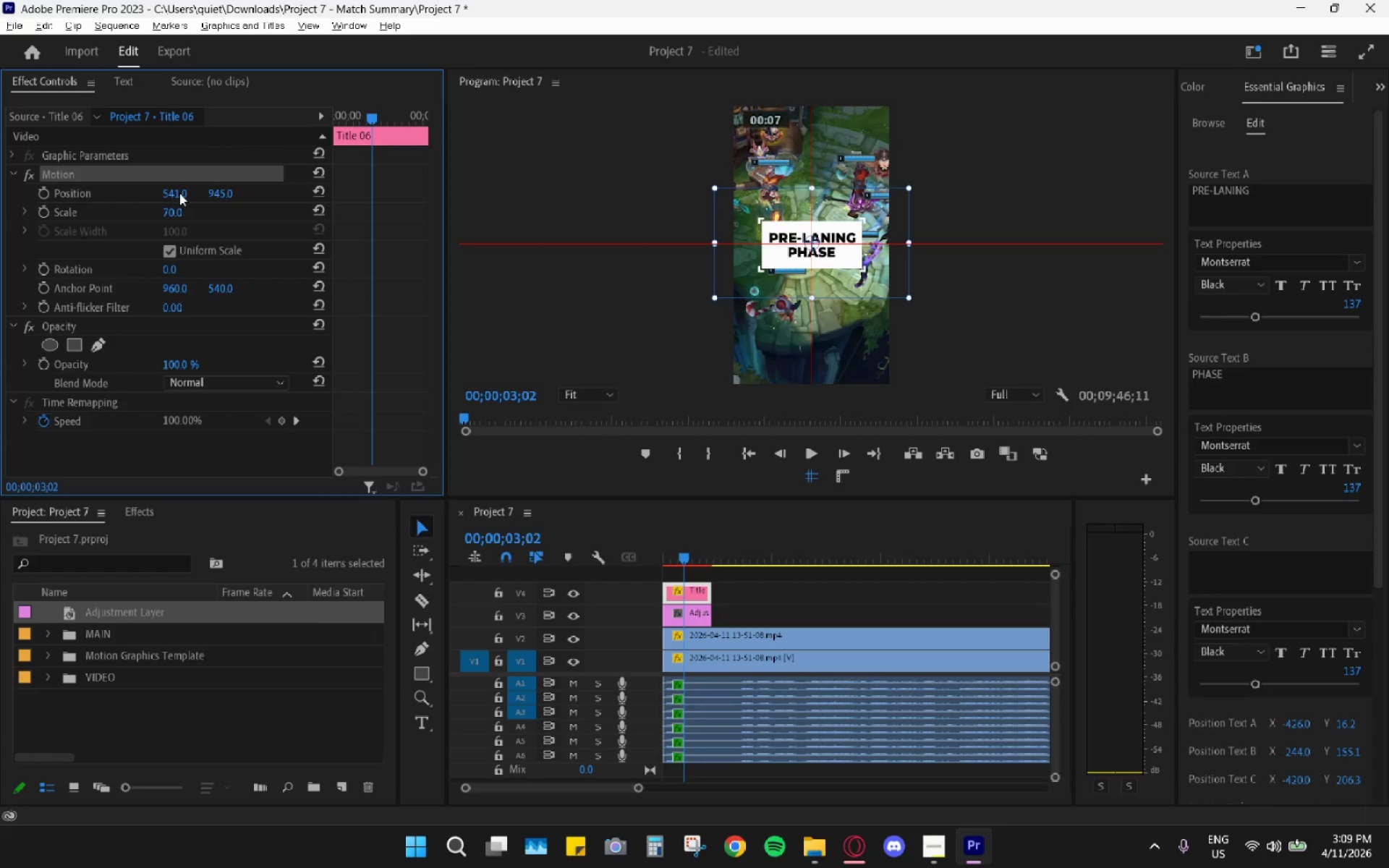 
wait(5.02)
 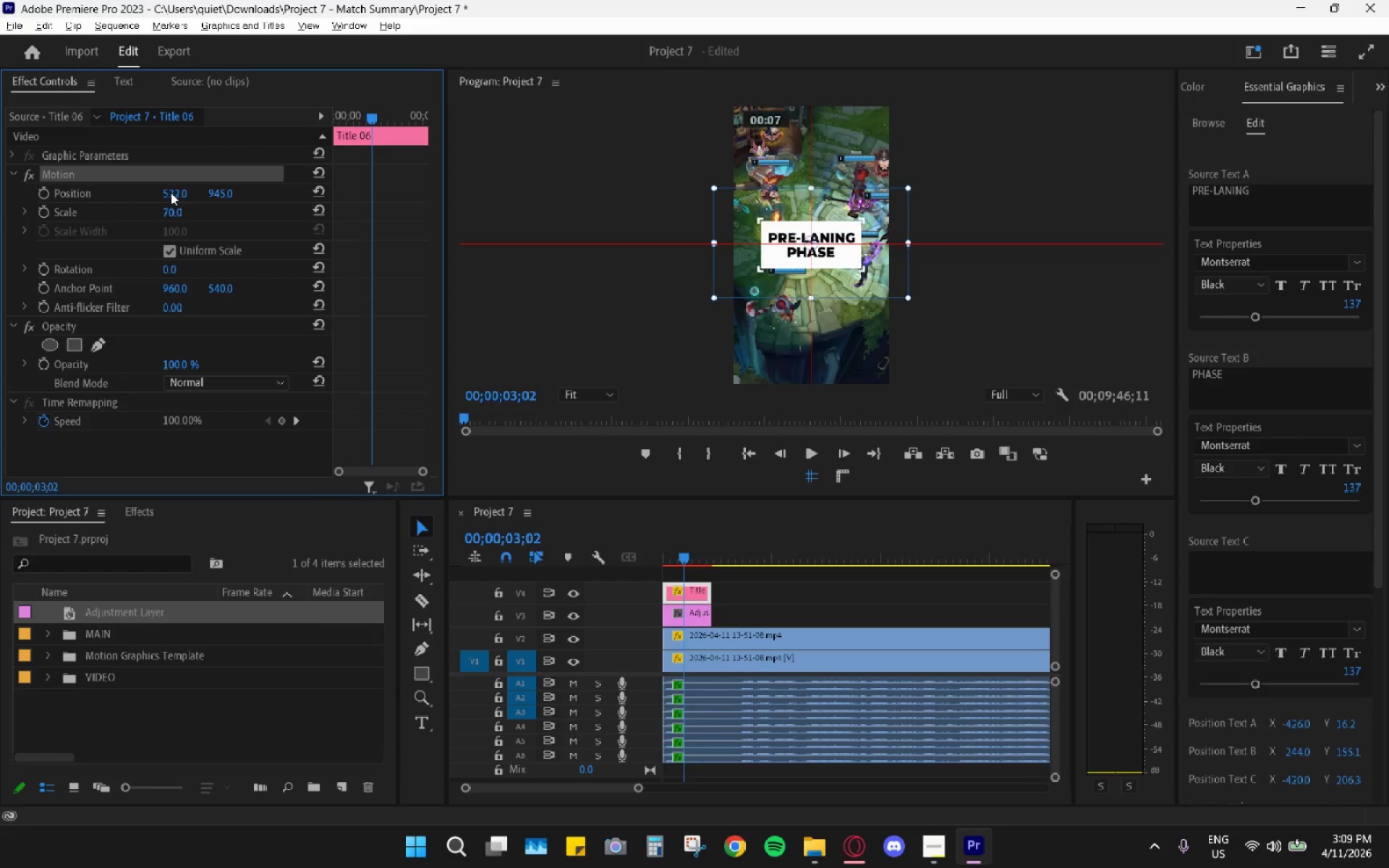 
right_click([179, 193])
 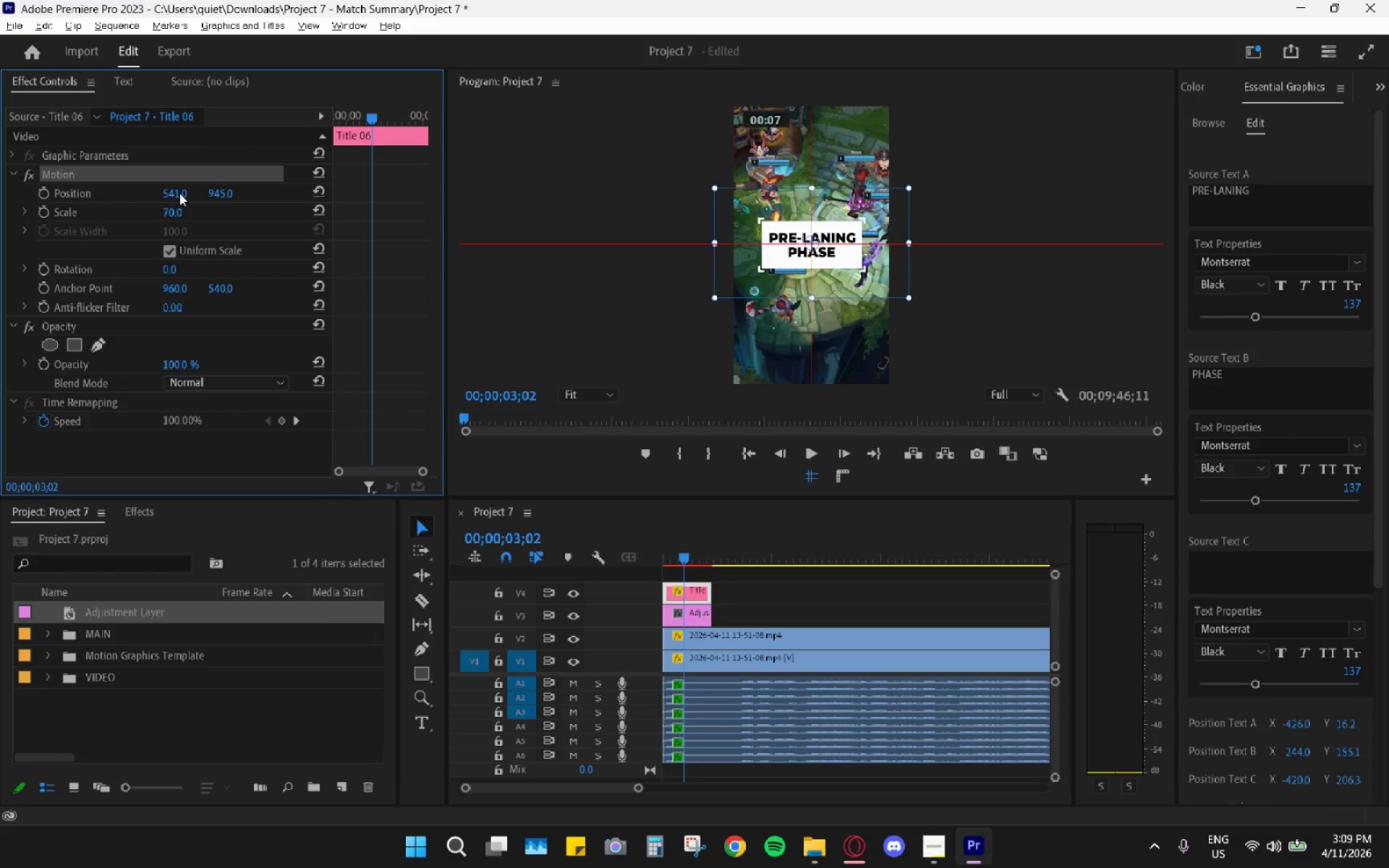 
left_click([179, 193])
 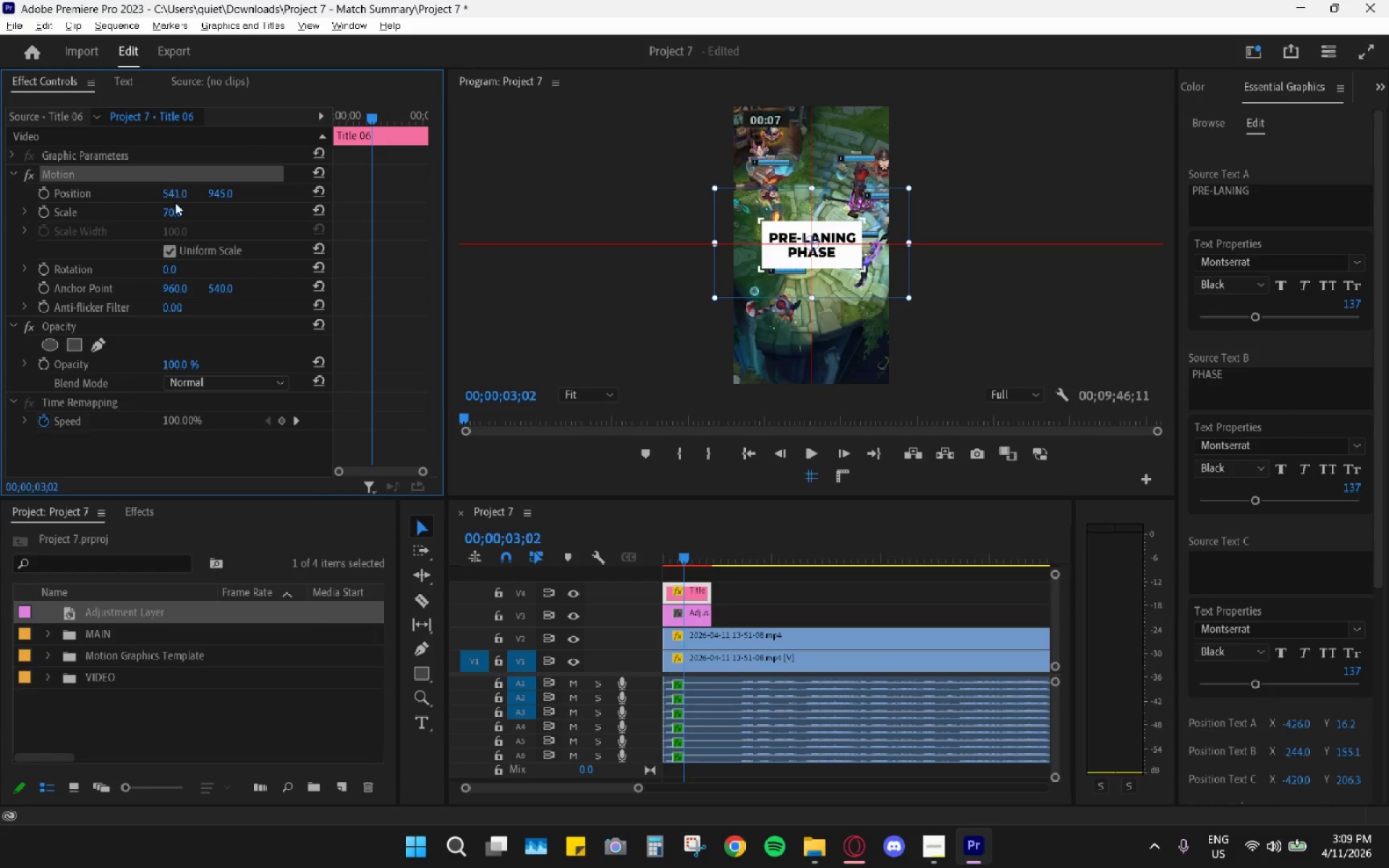 
left_click_drag(start_coordinate=[174, 210], to_coordinate=[140, 221])
 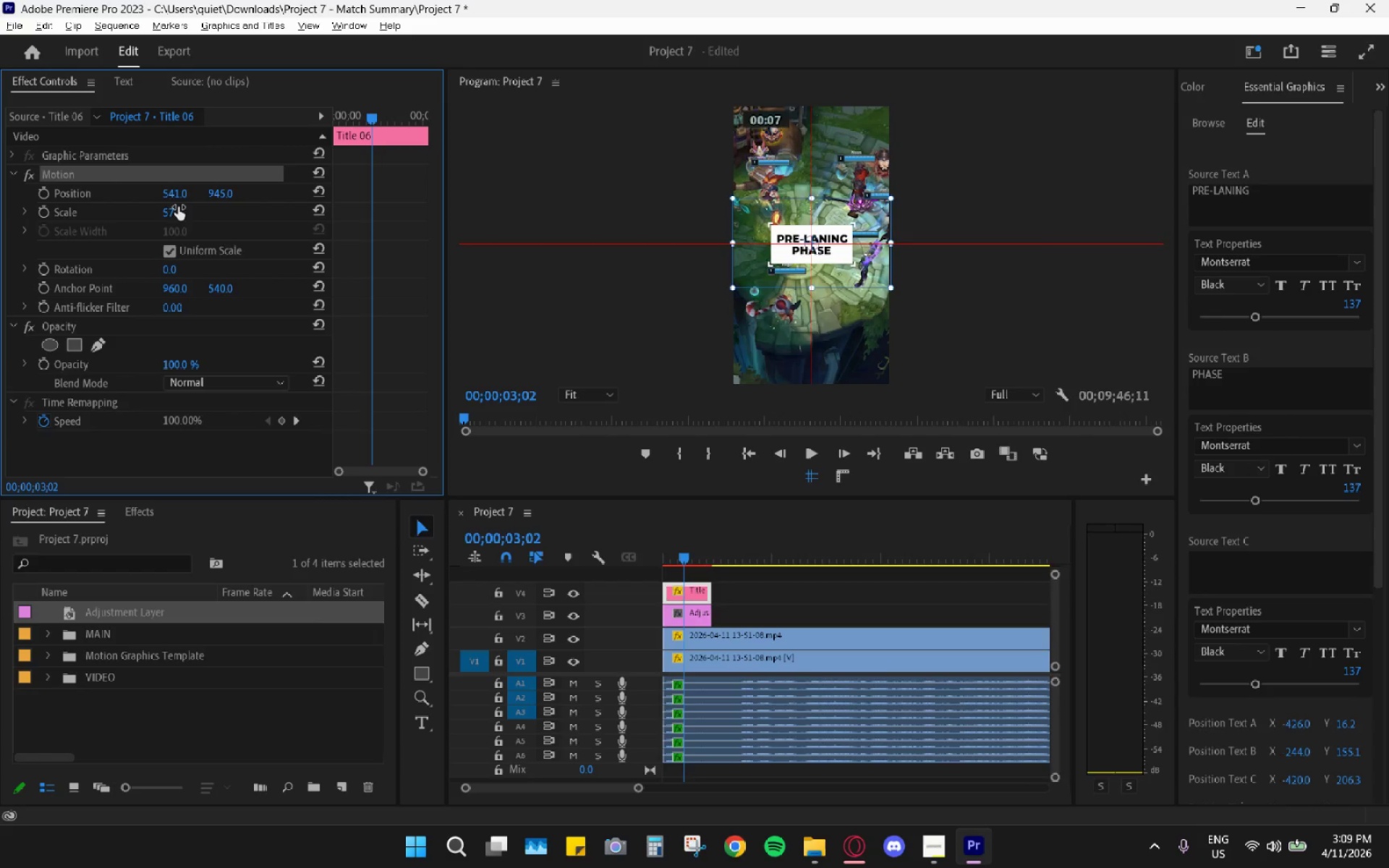 
left_click([177, 207])
 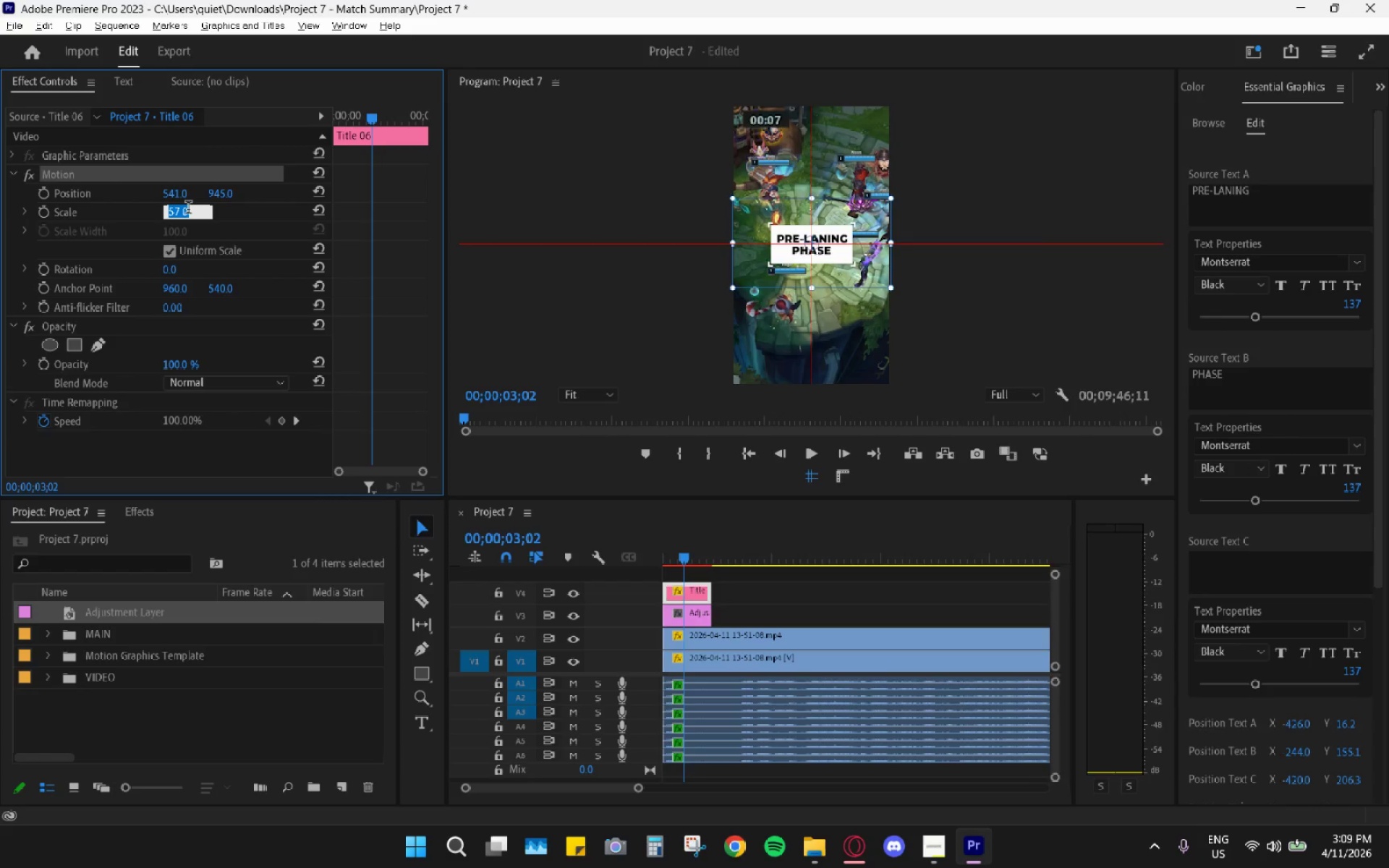 
key(Numpad6)
 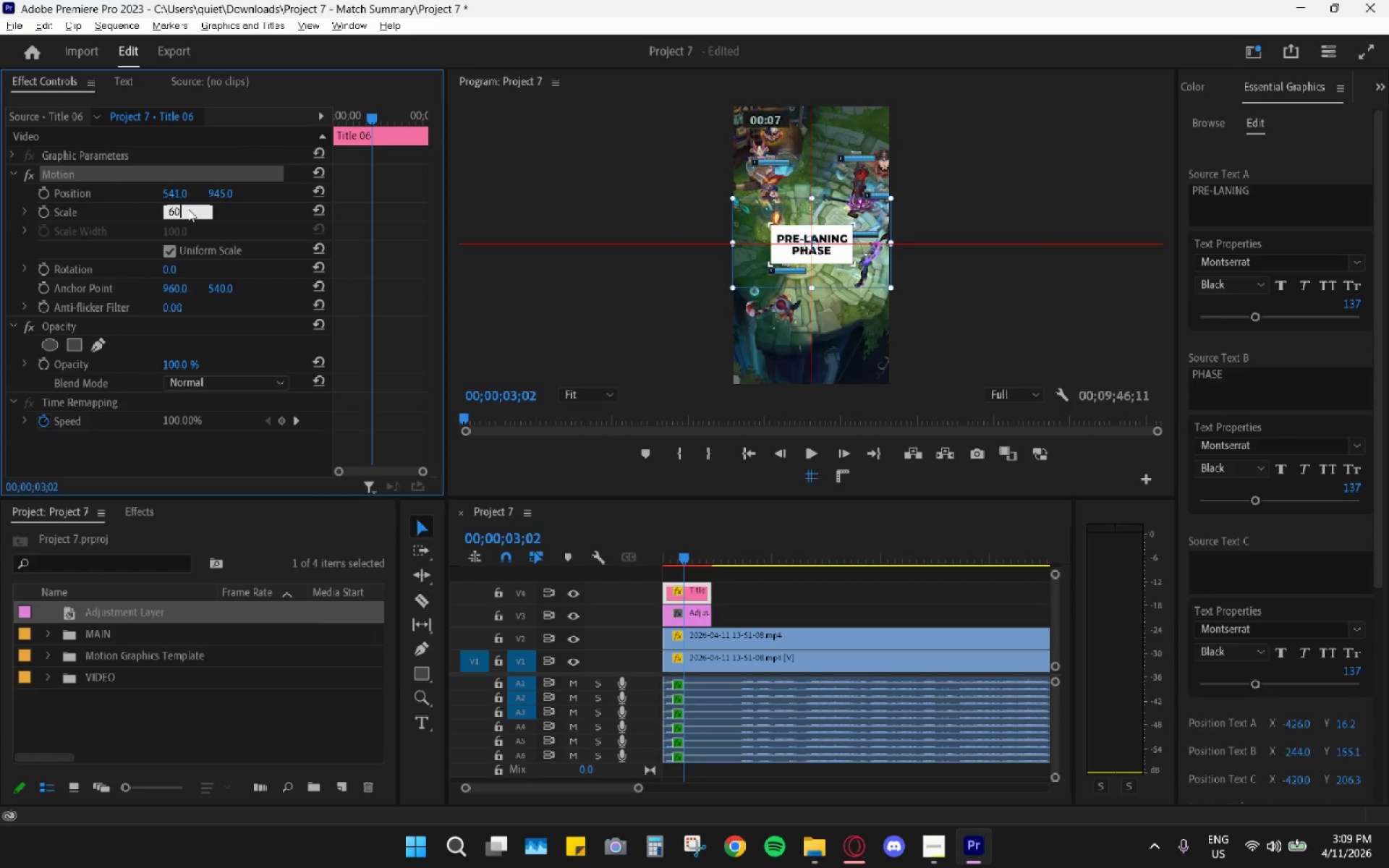 
key(Numpad0)
 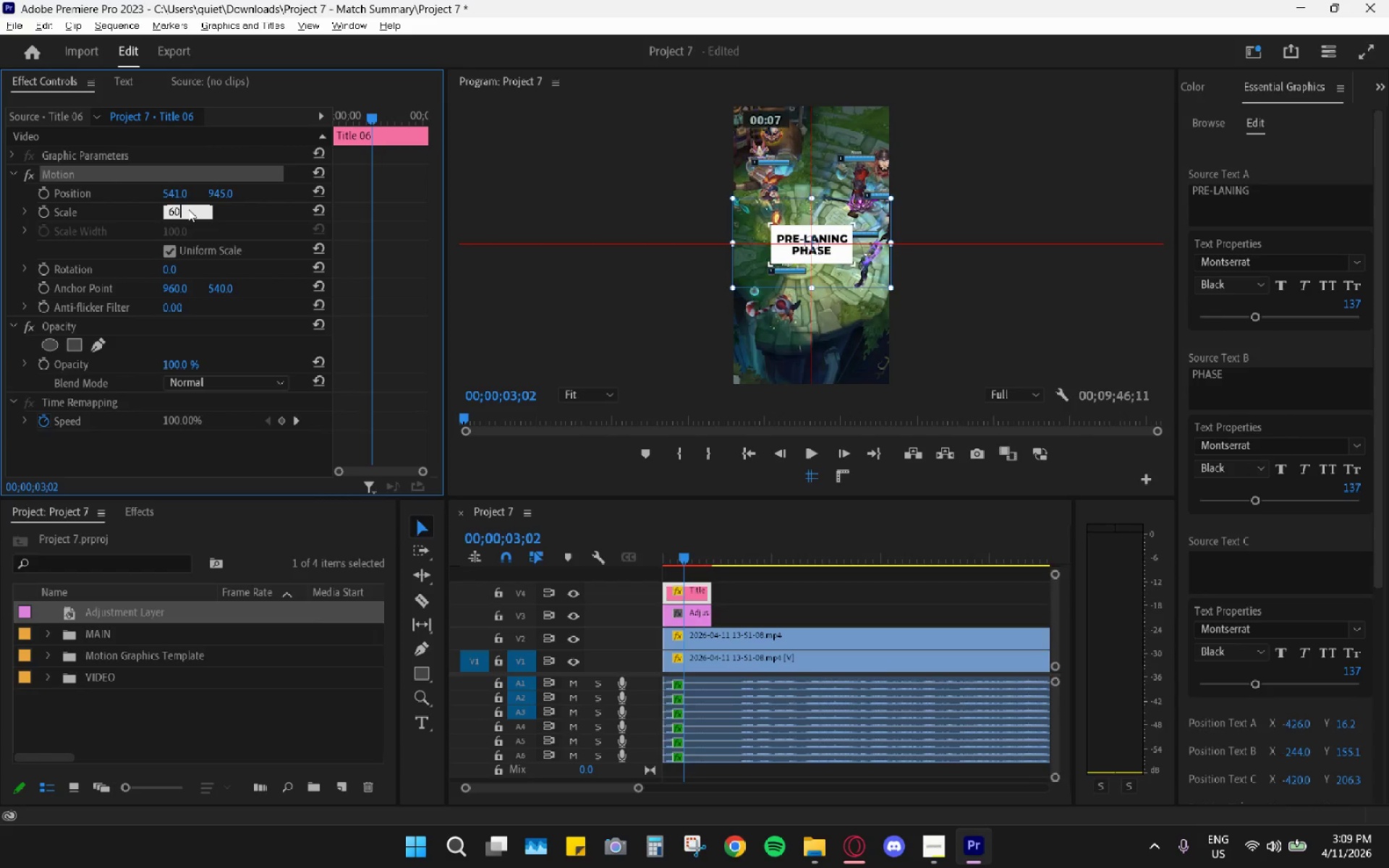 
key(Enter)
 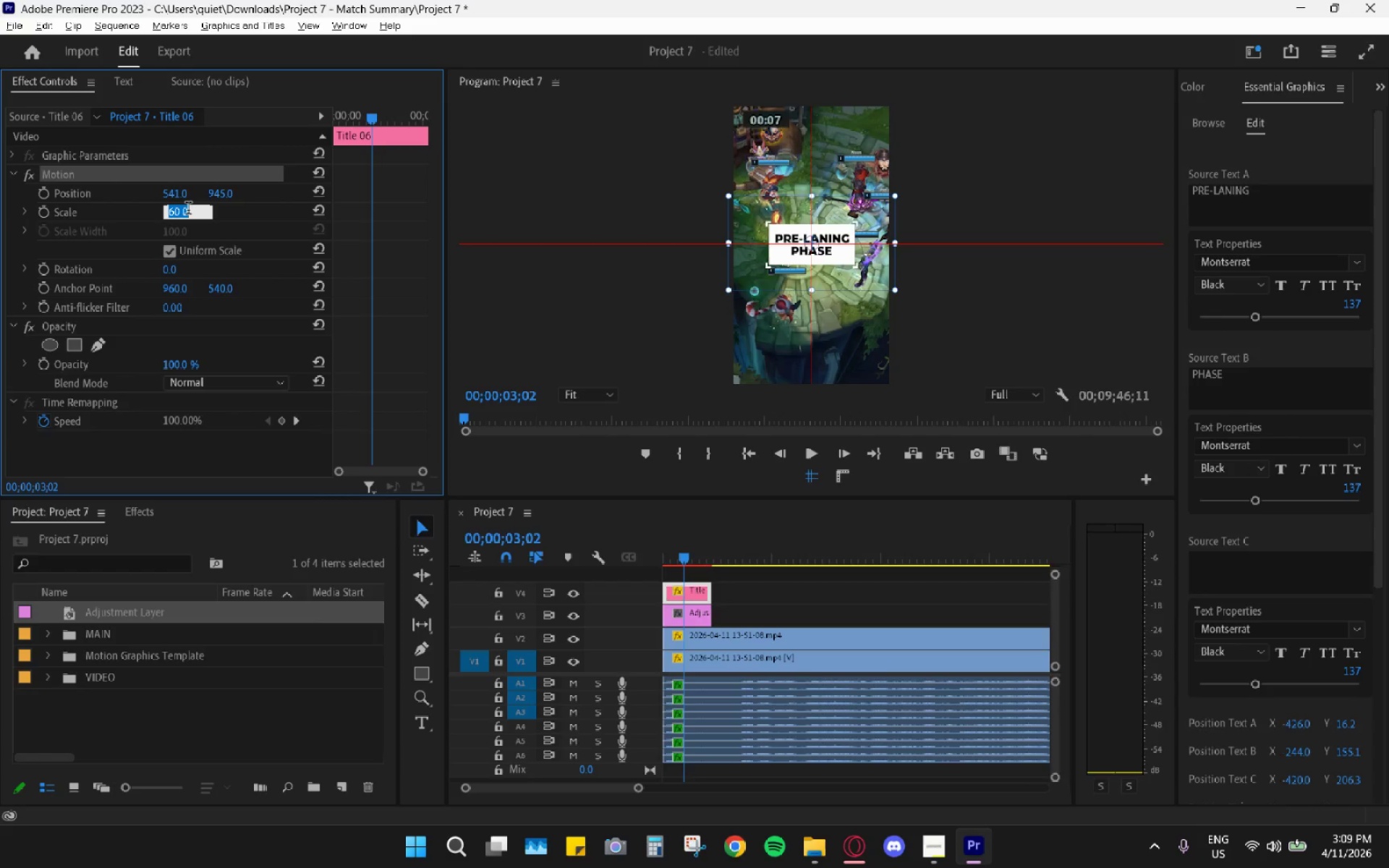 
key(Numpad5)
 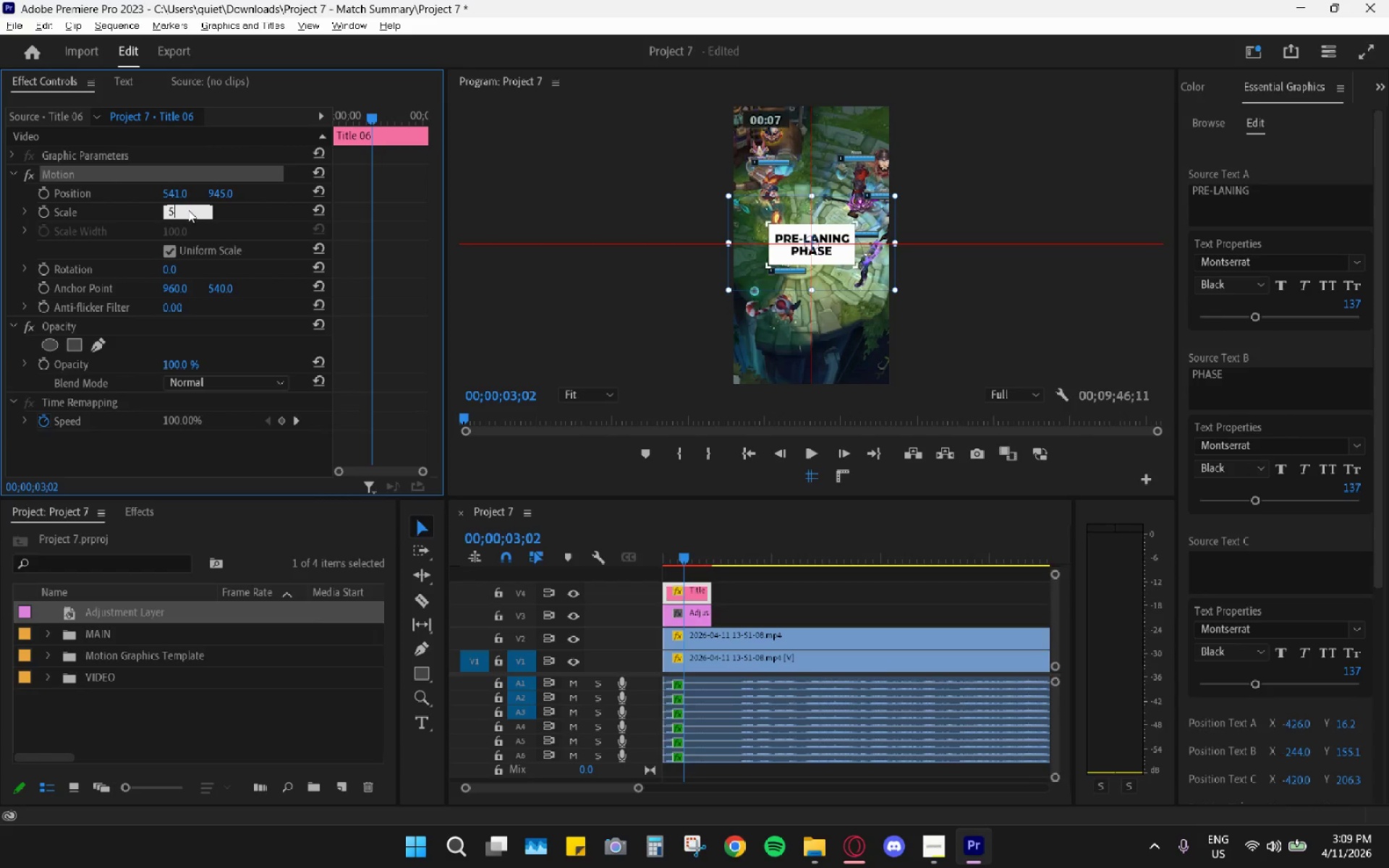 
key(Numpad5)
 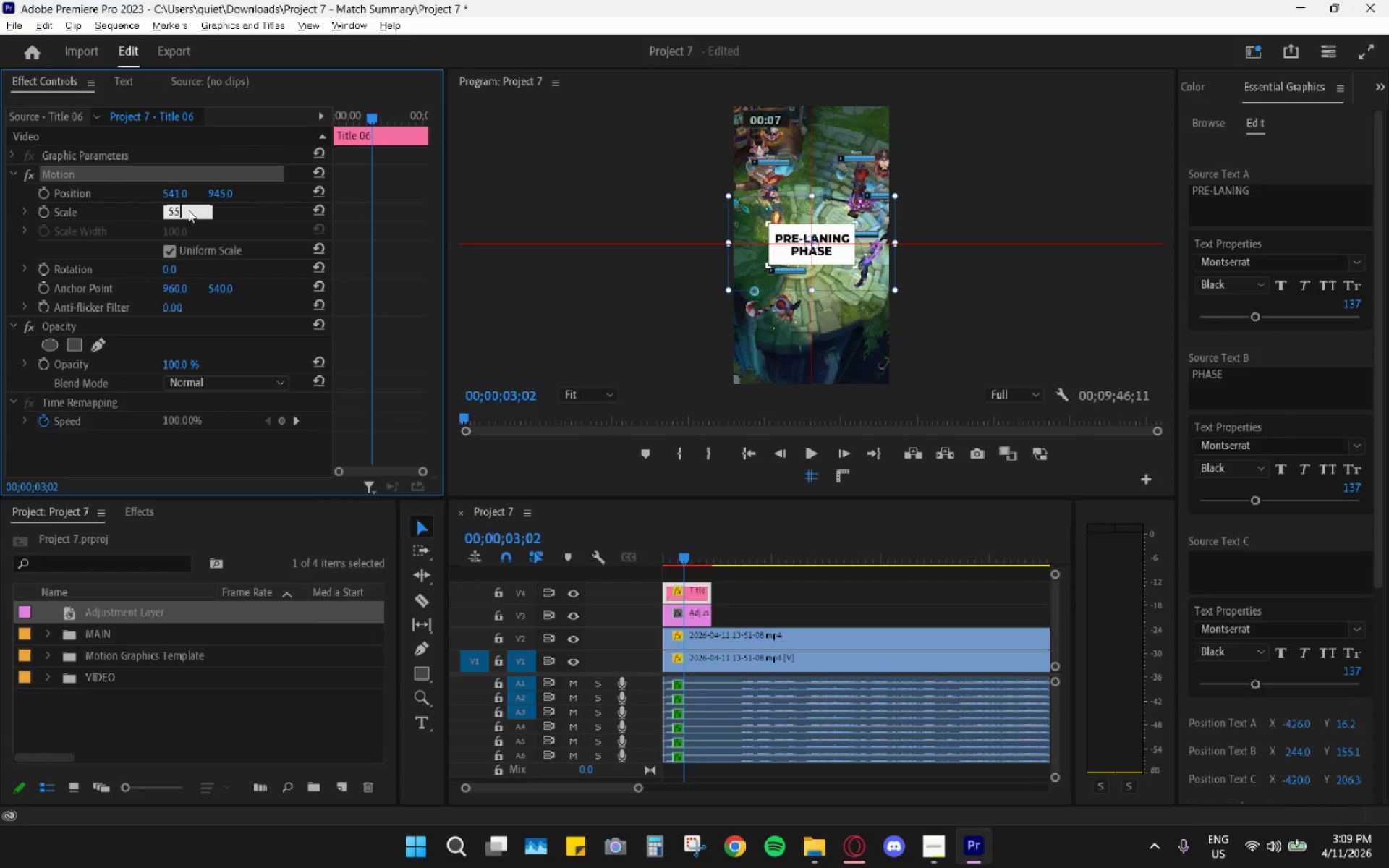 
key(Enter)
 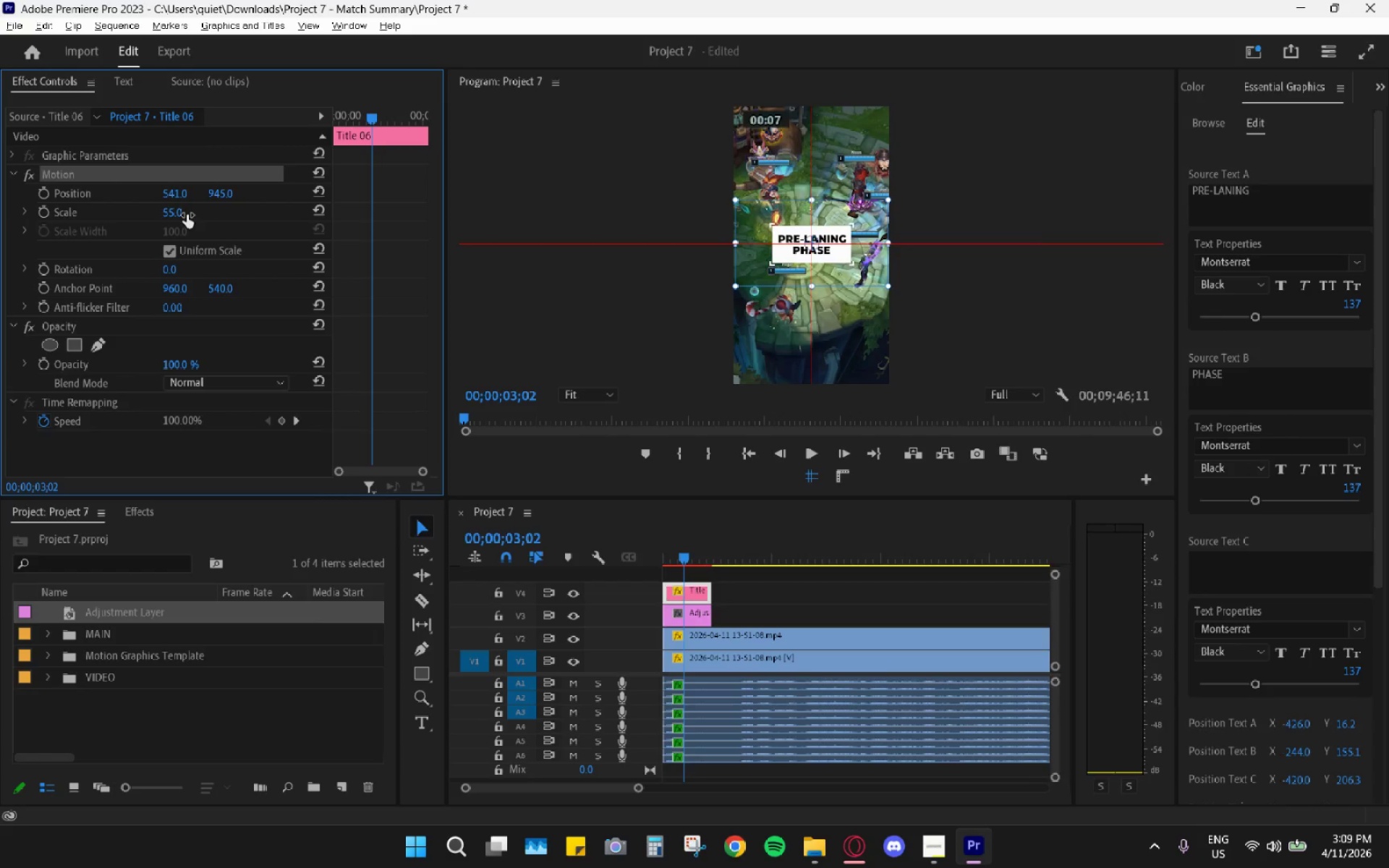 
key(Numpad5)
 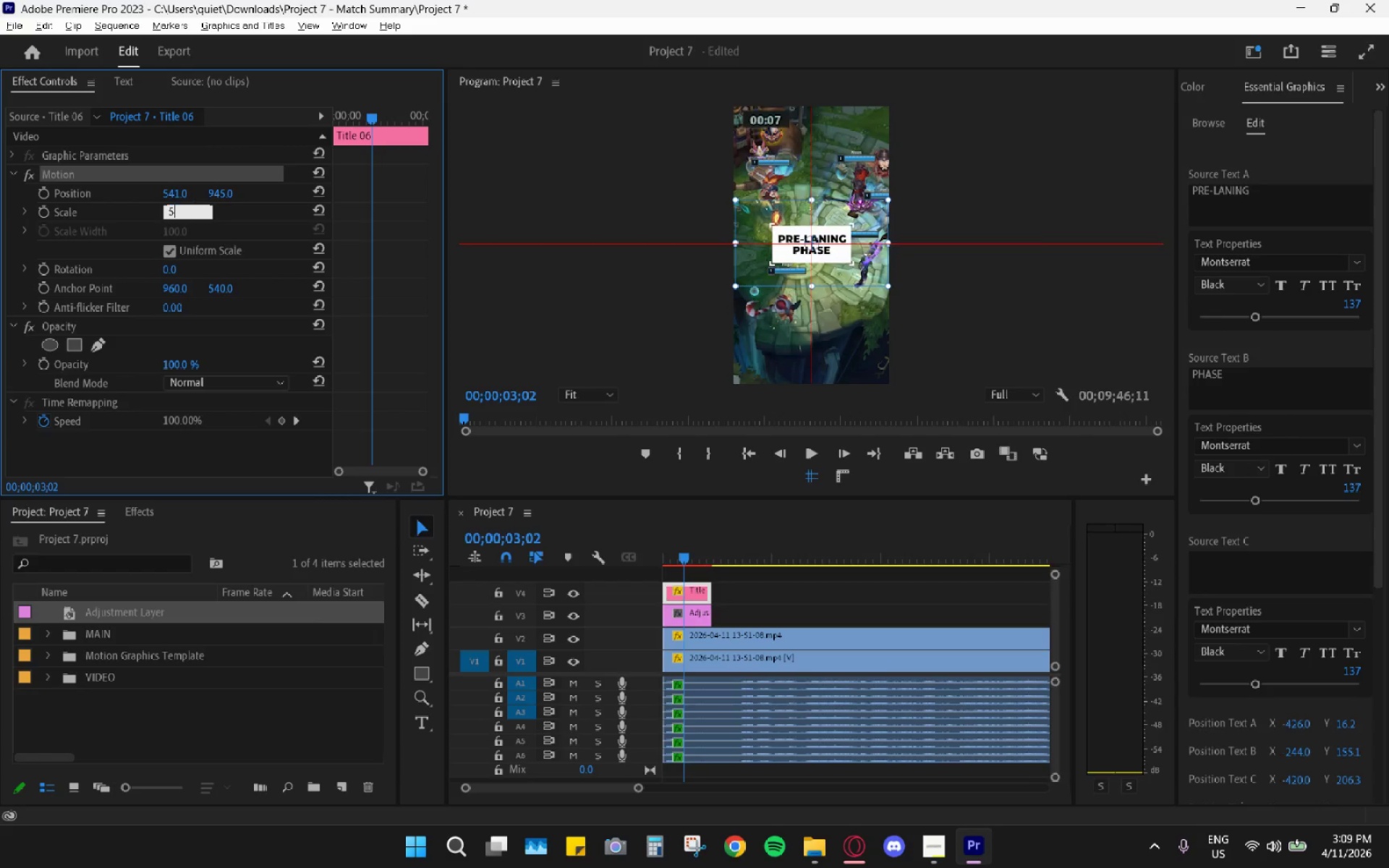 
key(Numpad6)
 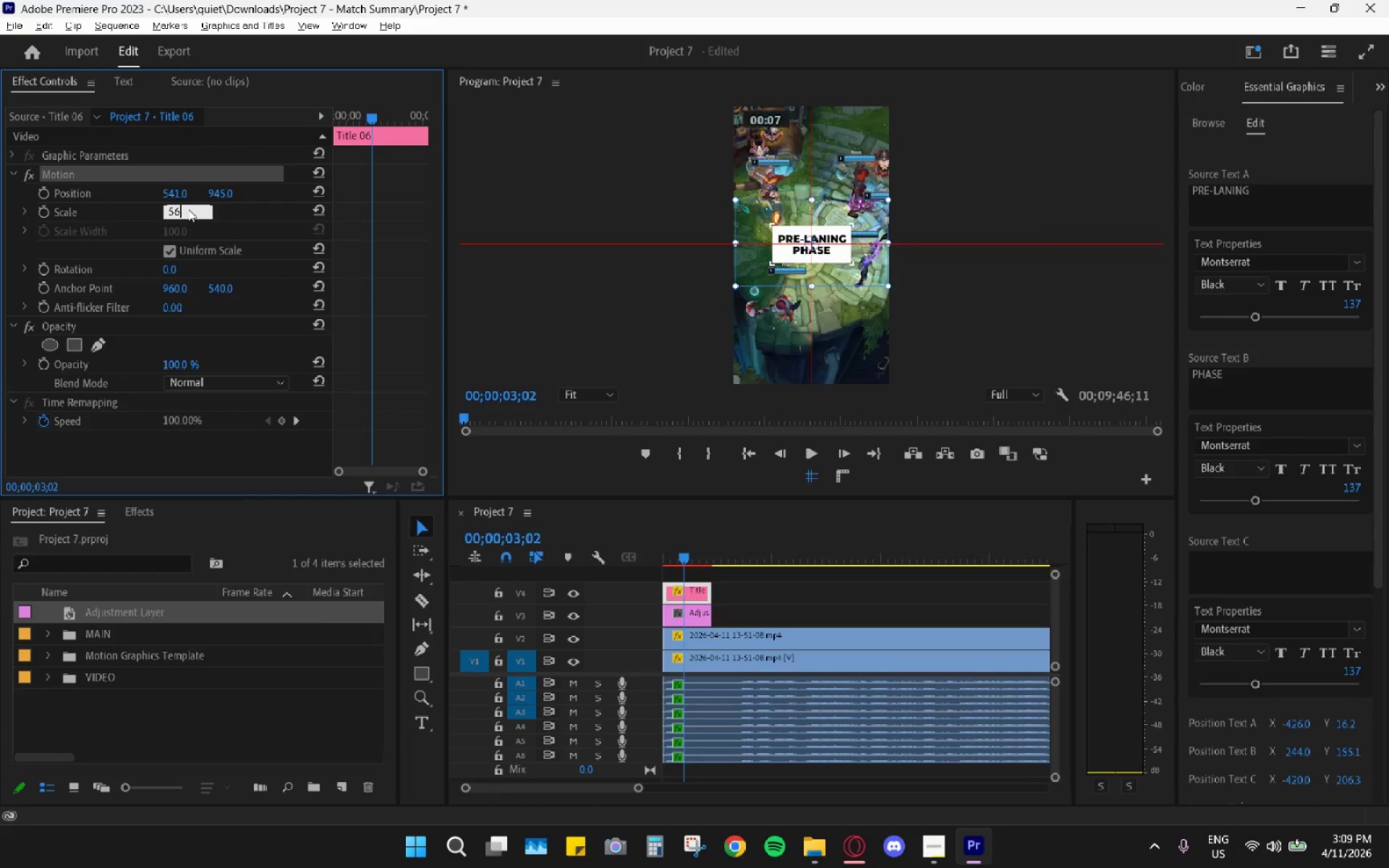 
key(Enter)
 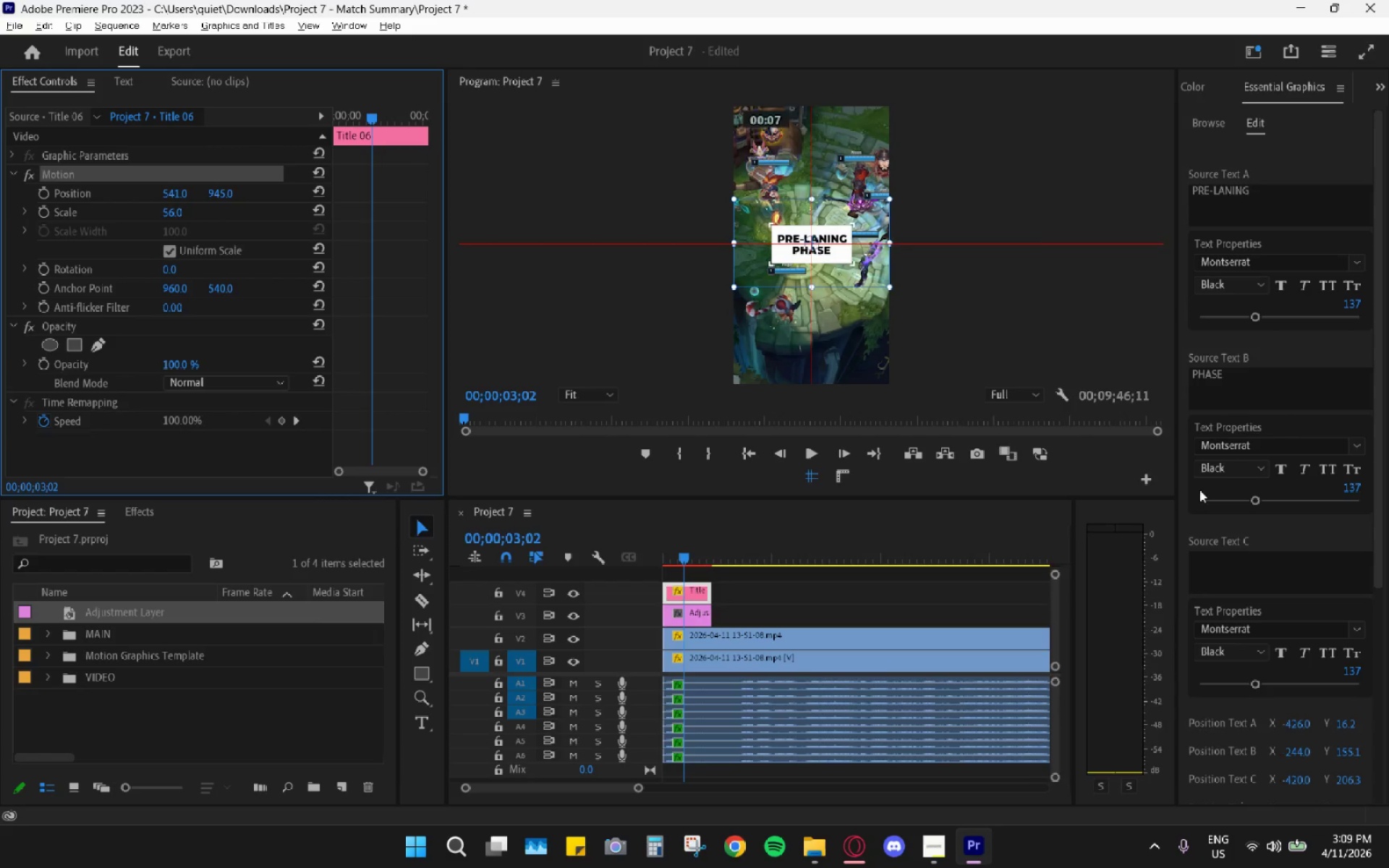 
wait(5.78)
 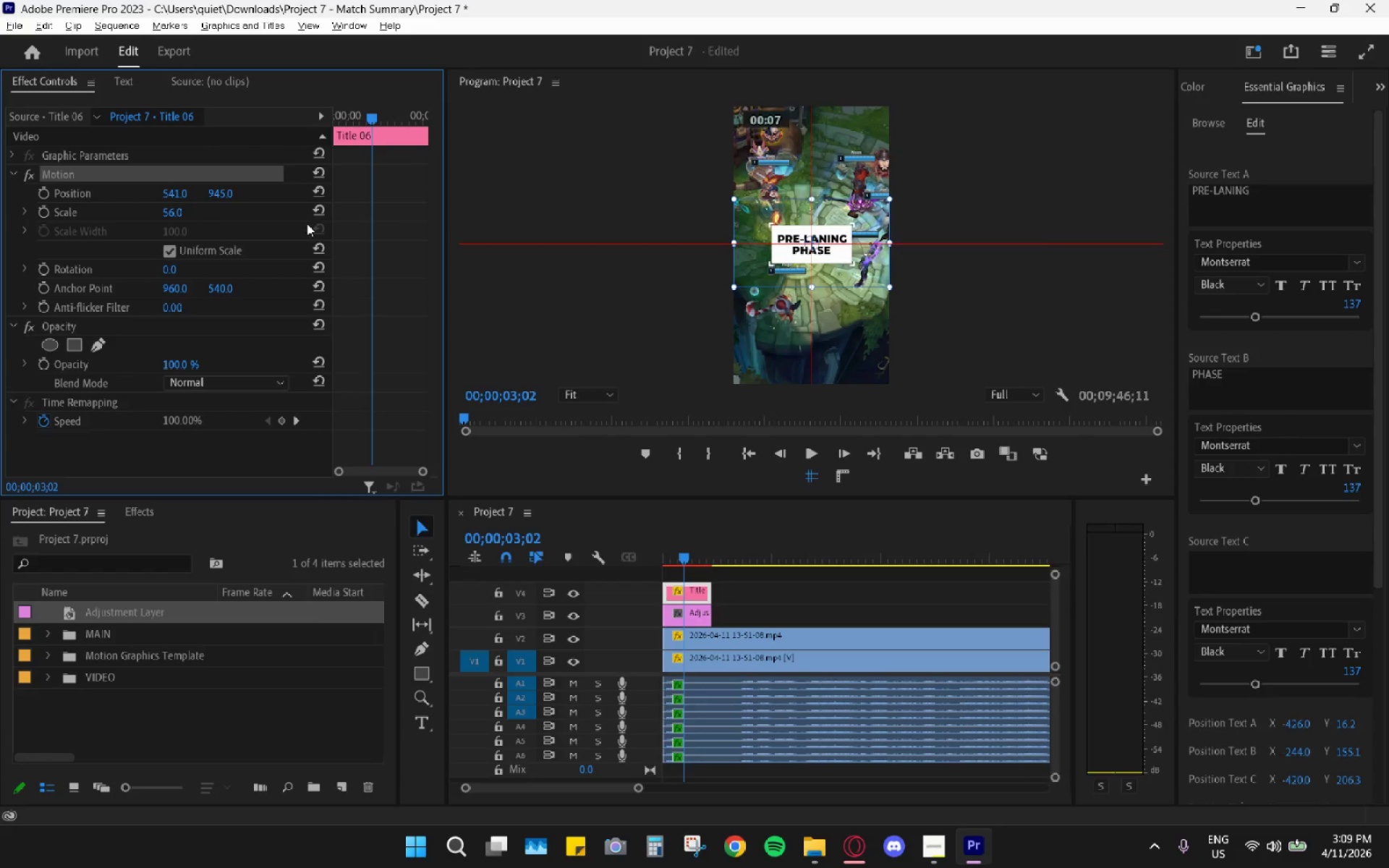 
scroll: coordinate [1312, 644], scroll_direction: down, amount: 7.0
 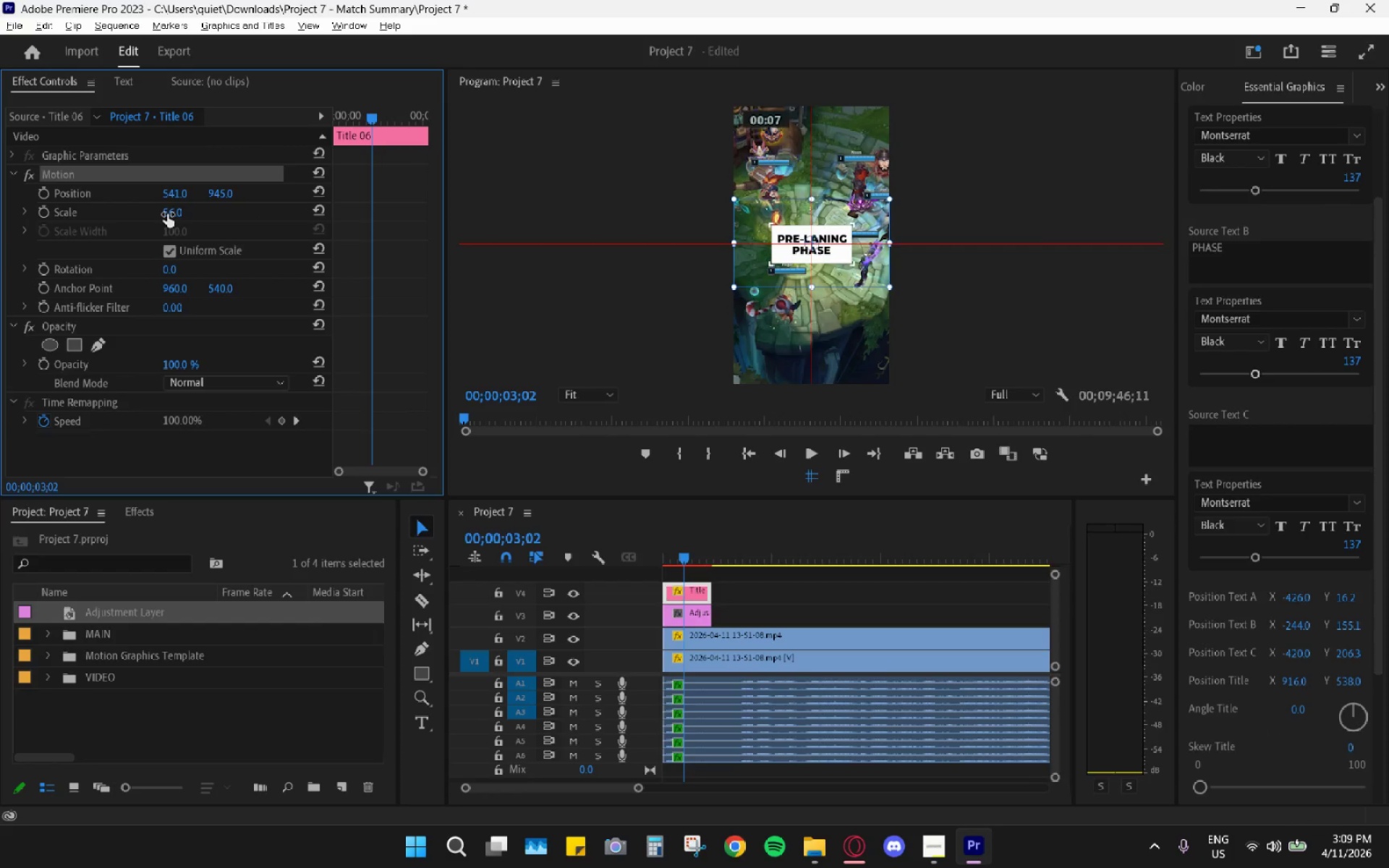 
left_click_drag(start_coordinate=[170, 214], to_coordinate=[213, 218])
 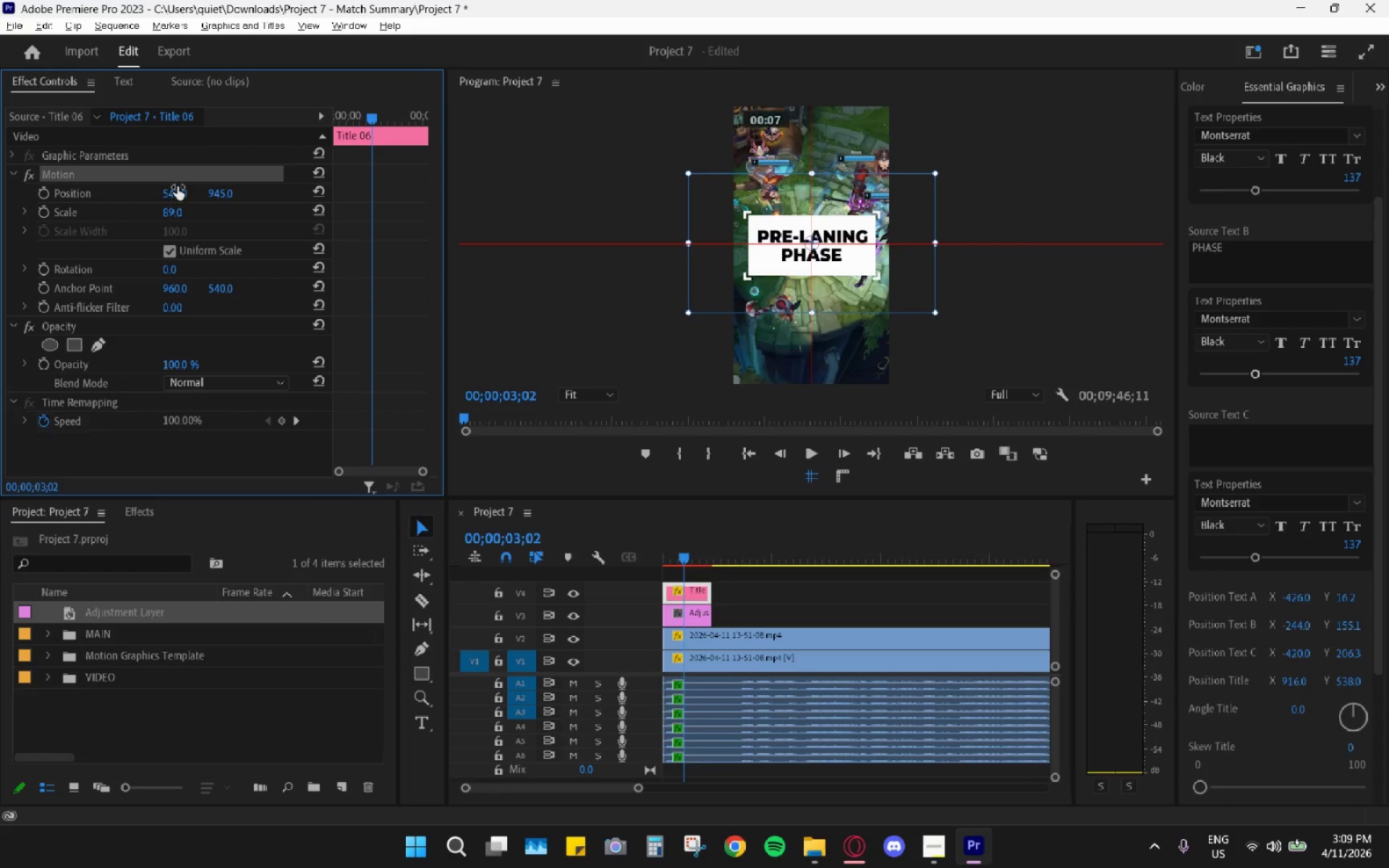 
left_click_drag(start_coordinate=[175, 191], to_coordinate=[145, 168])
 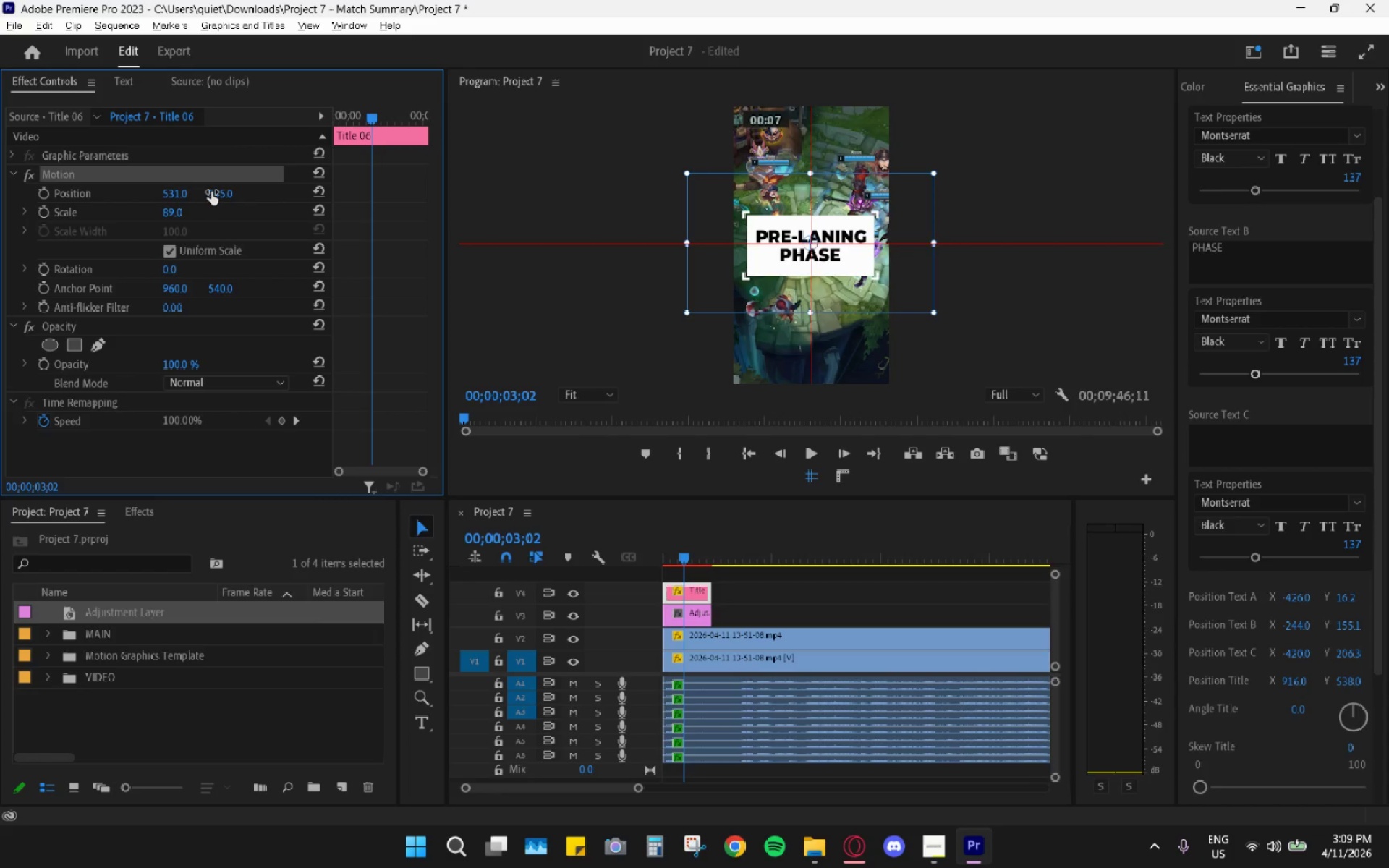 
left_click_drag(start_coordinate=[218, 192], to_coordinate=[251, 191])
 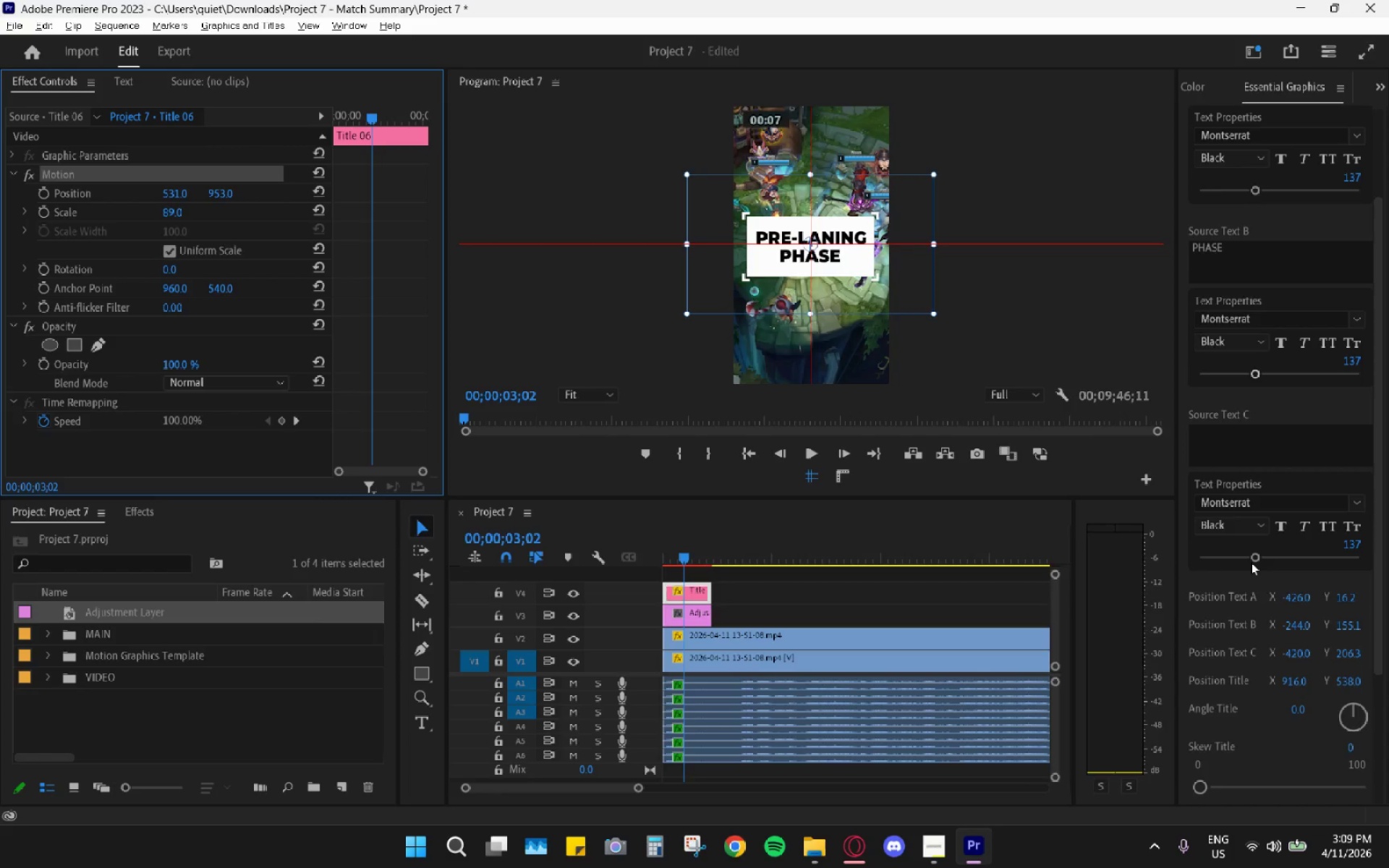 
left_click_drag(start_coordinate=[690, 551], to_coordinate=[630, 554])
 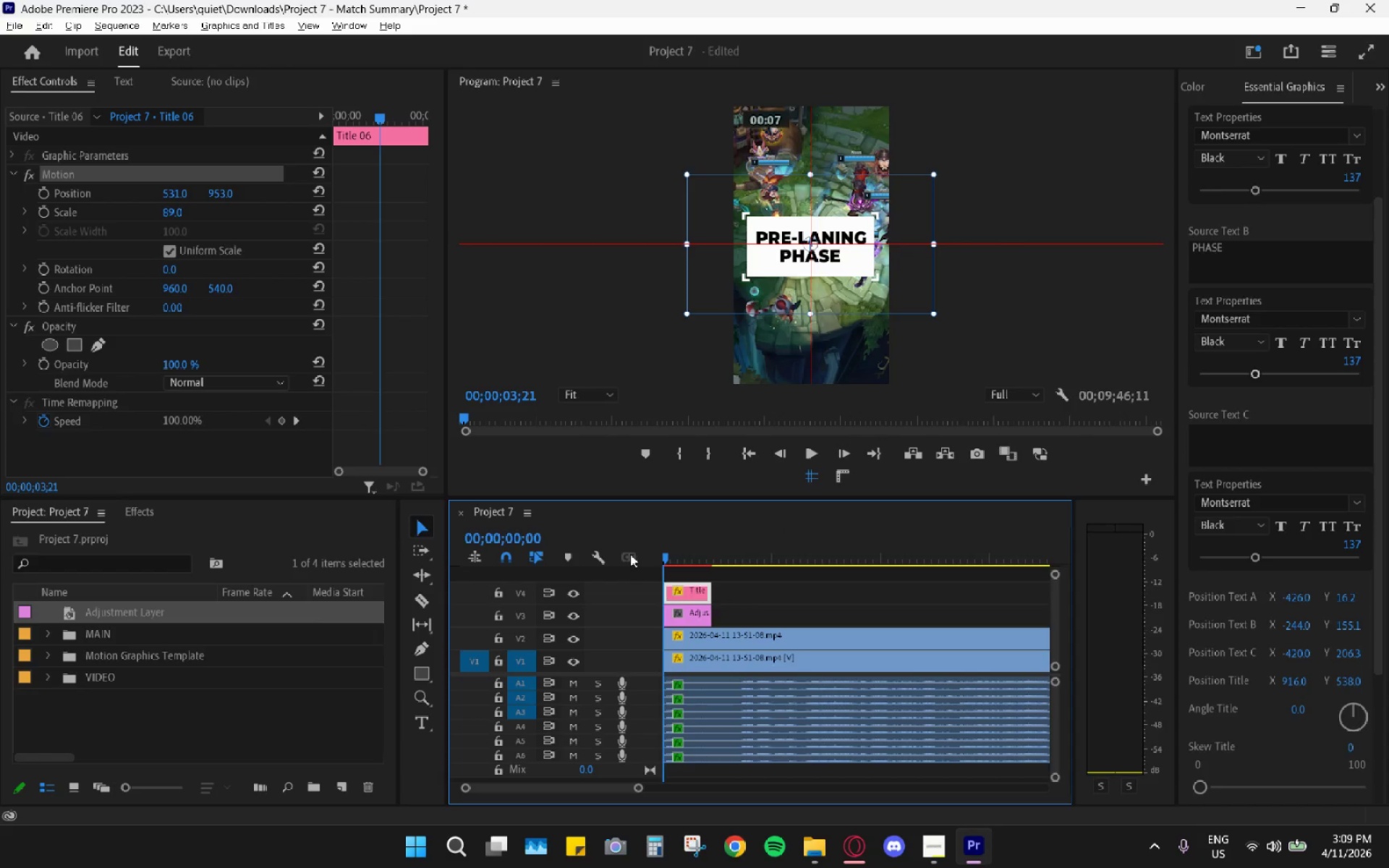 
key(Space)
 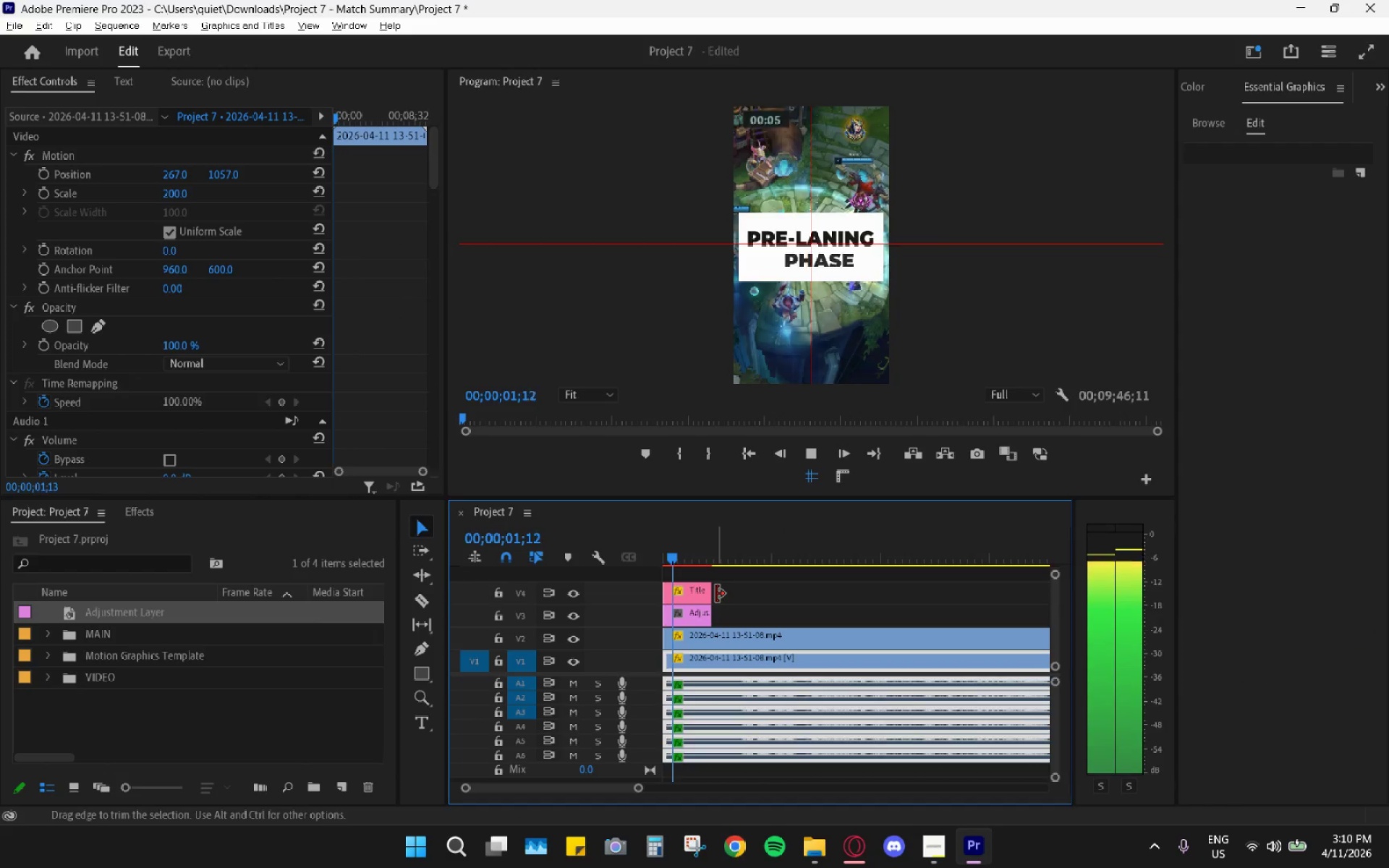 
key(Space)
 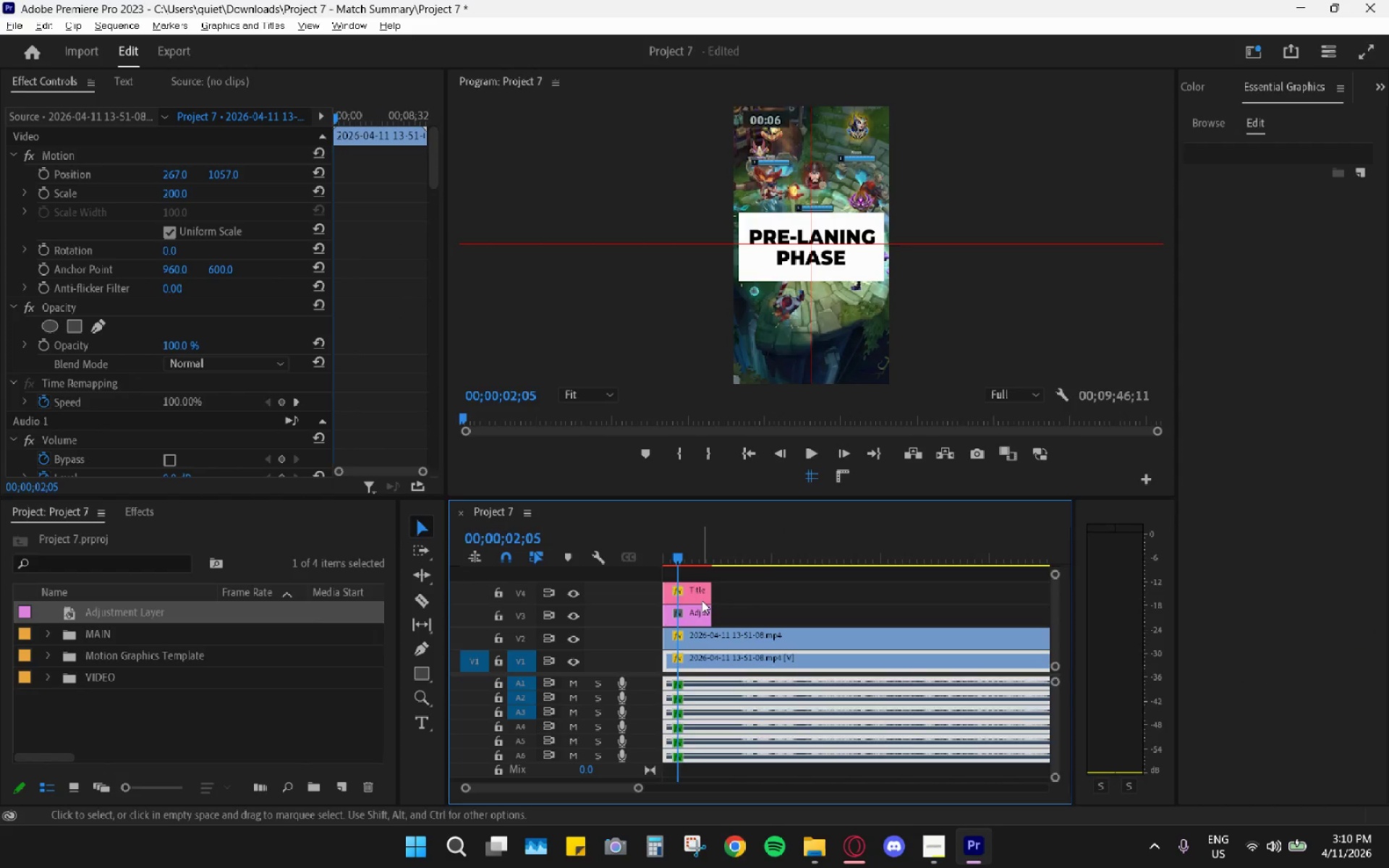 
key(Space)
 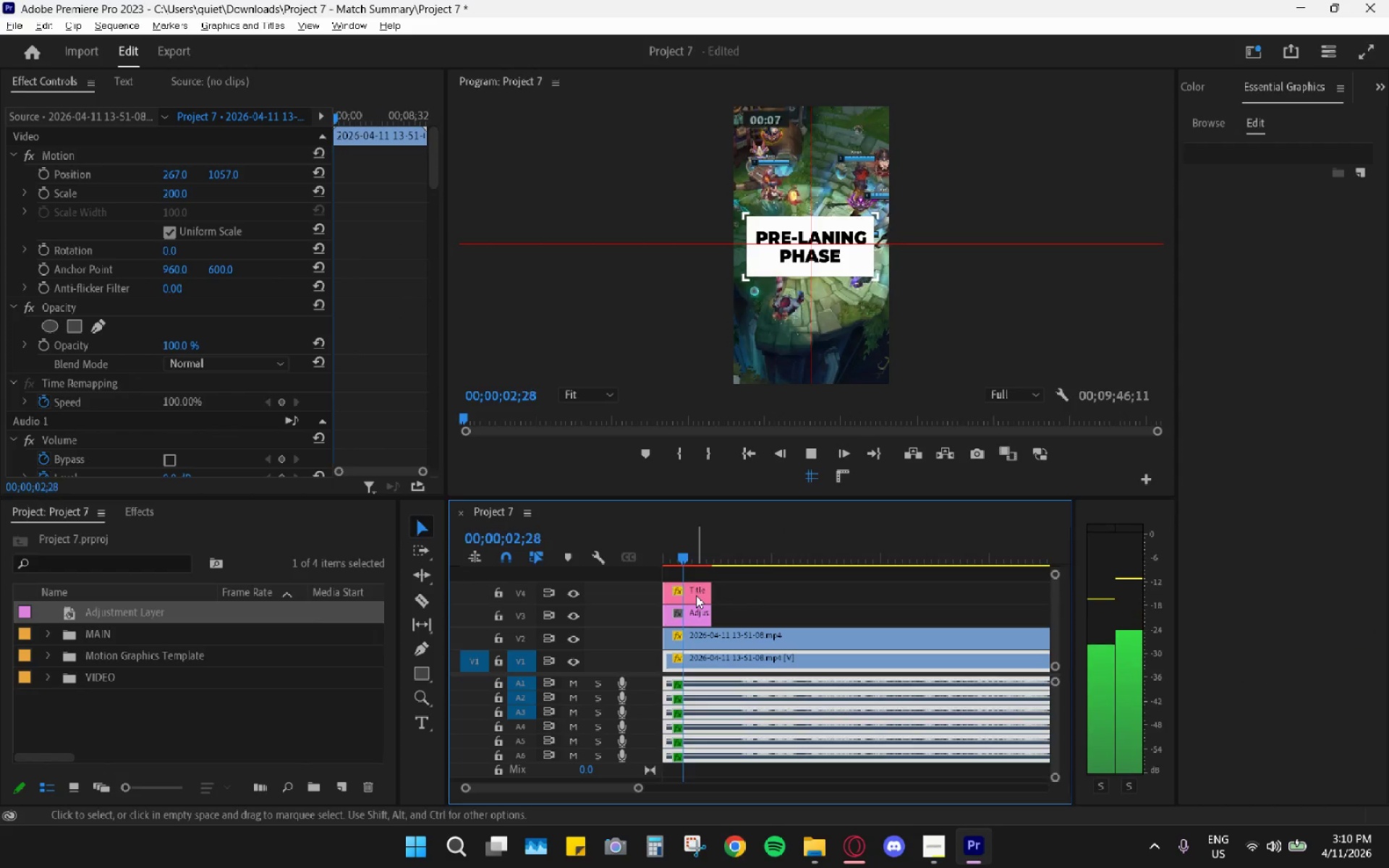 
key(Space)
 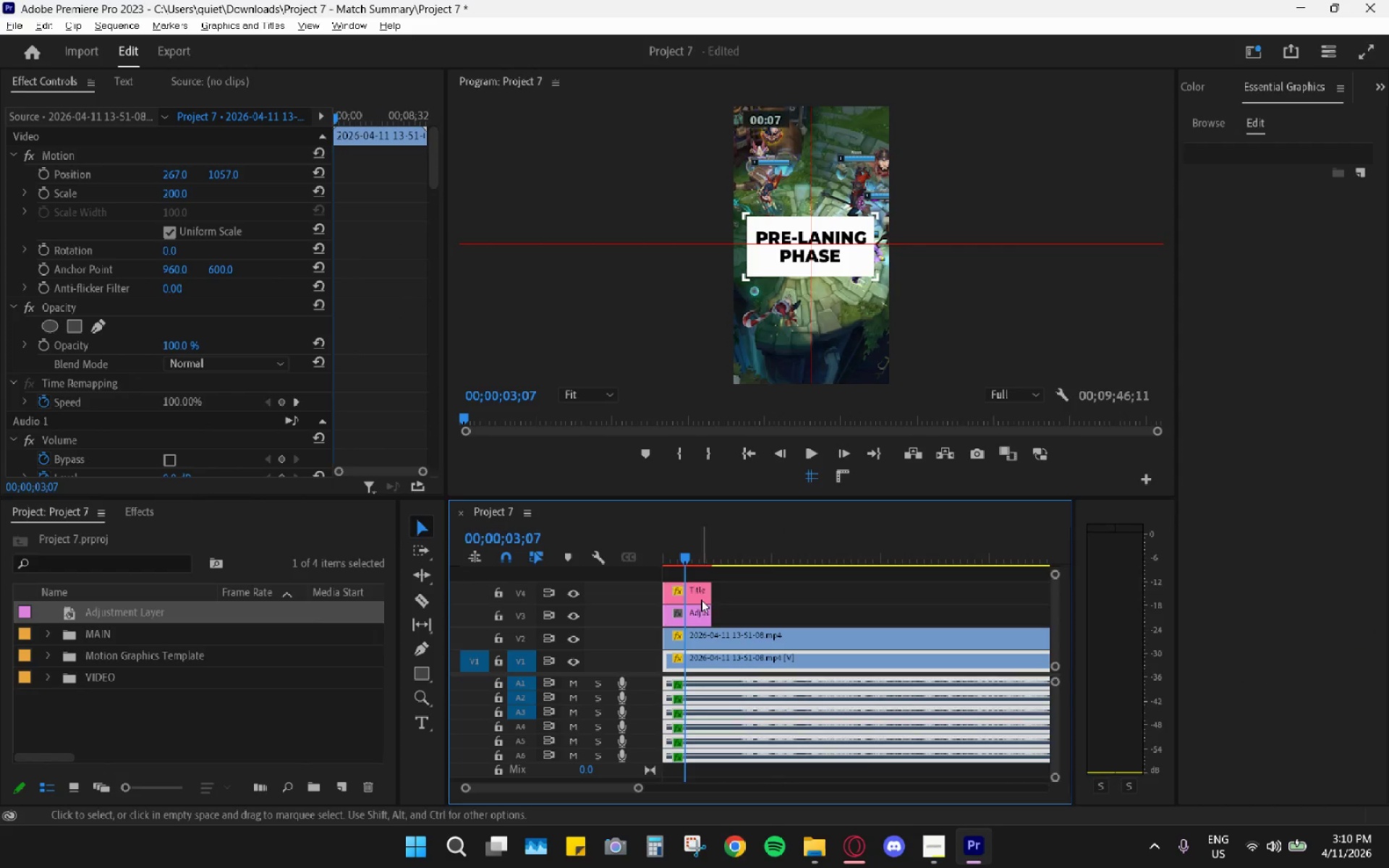 
left_click([694, 610])
 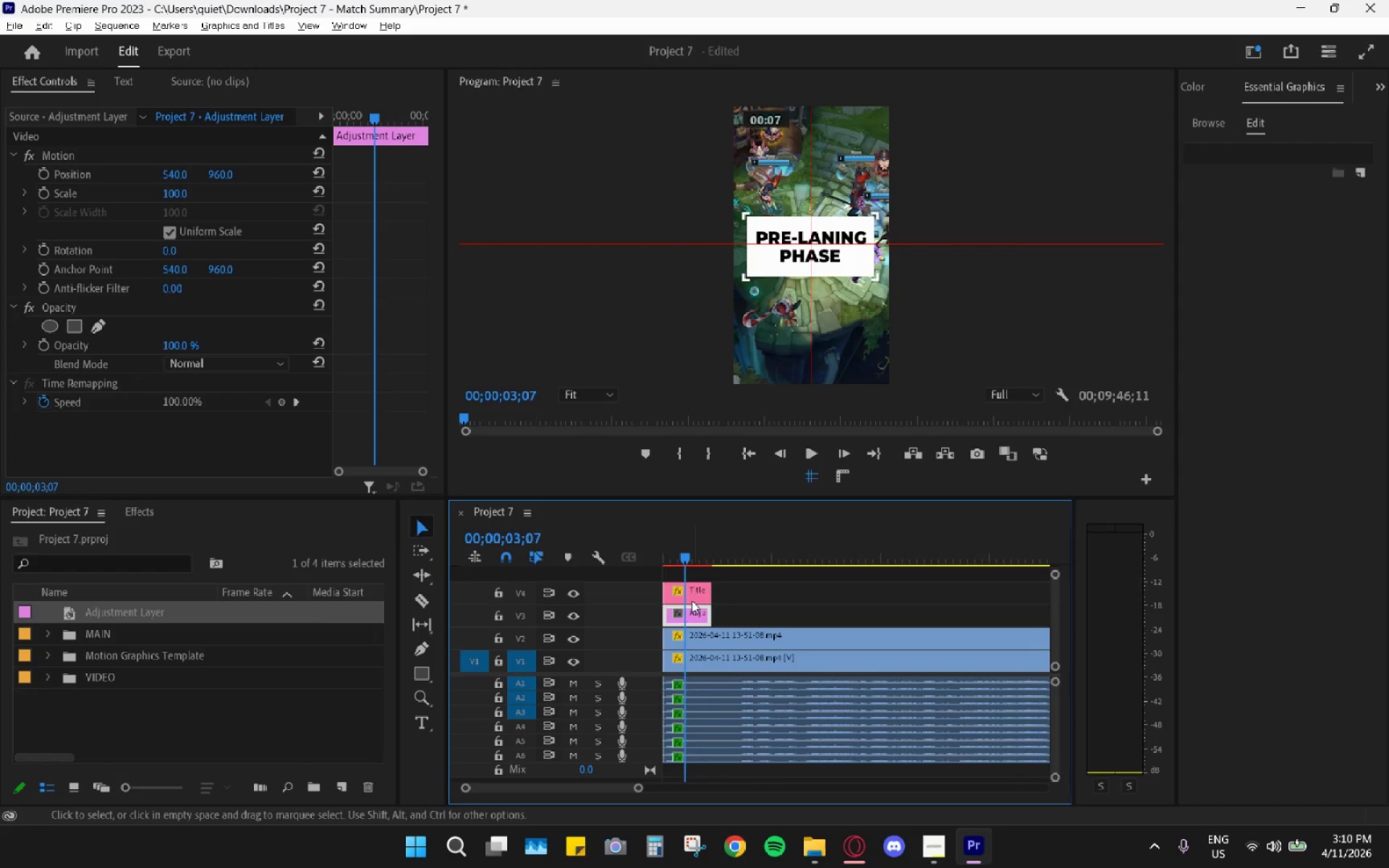 
left_click([695, 592])
 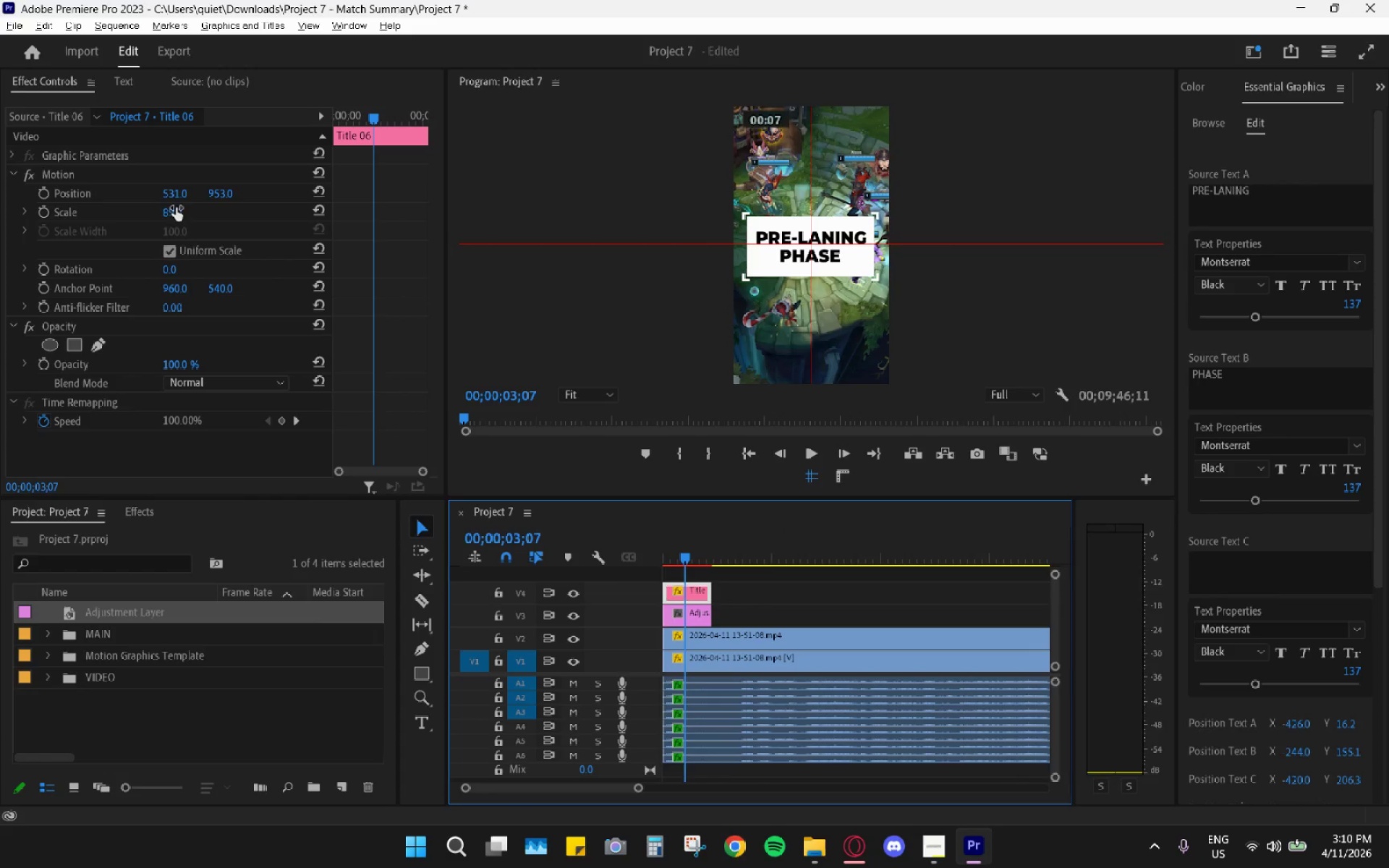 
left_click_drag(start_coordinate=[172, 209], to_coordinate=[145, 206])
 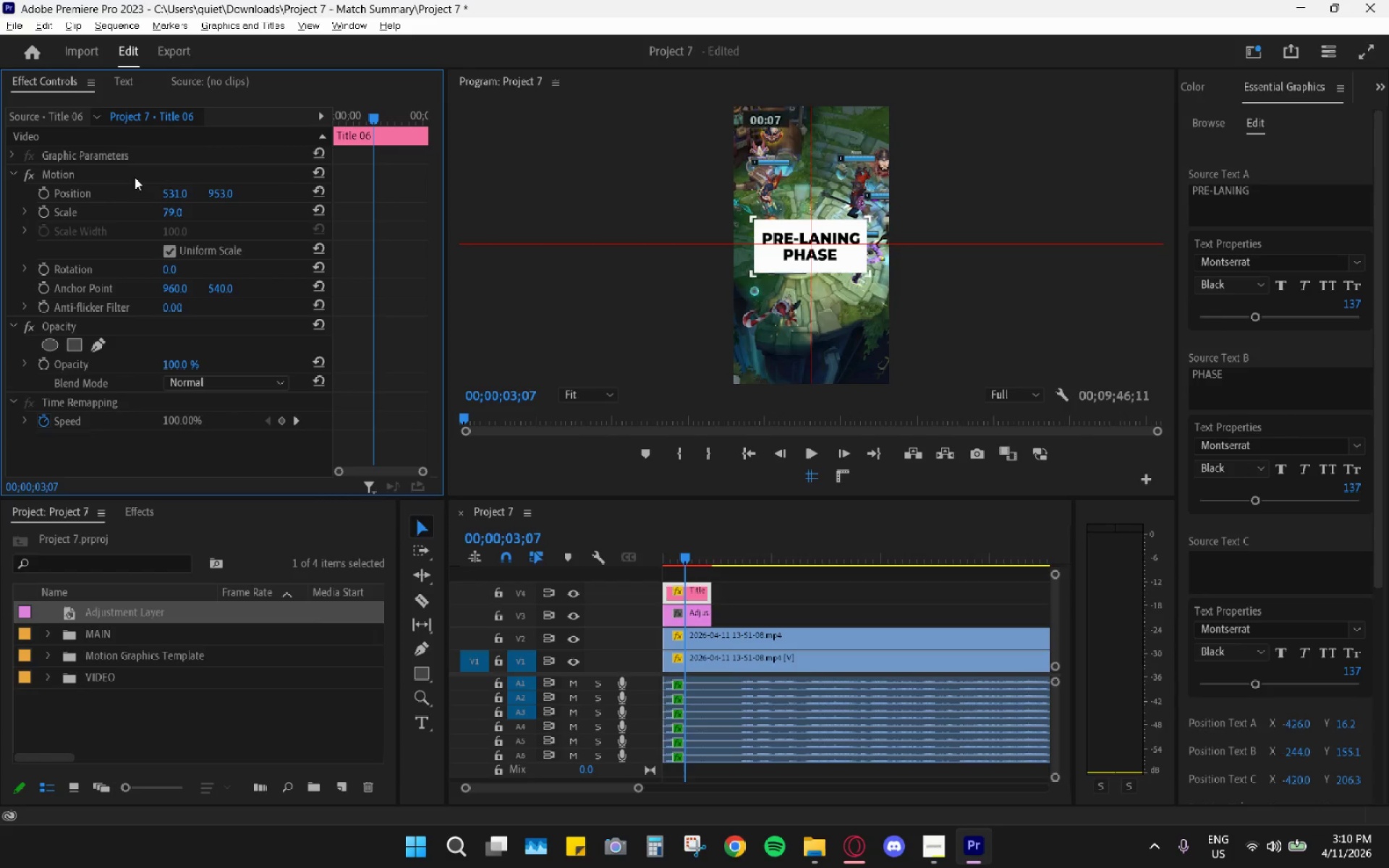 
left_click([127, 172])
 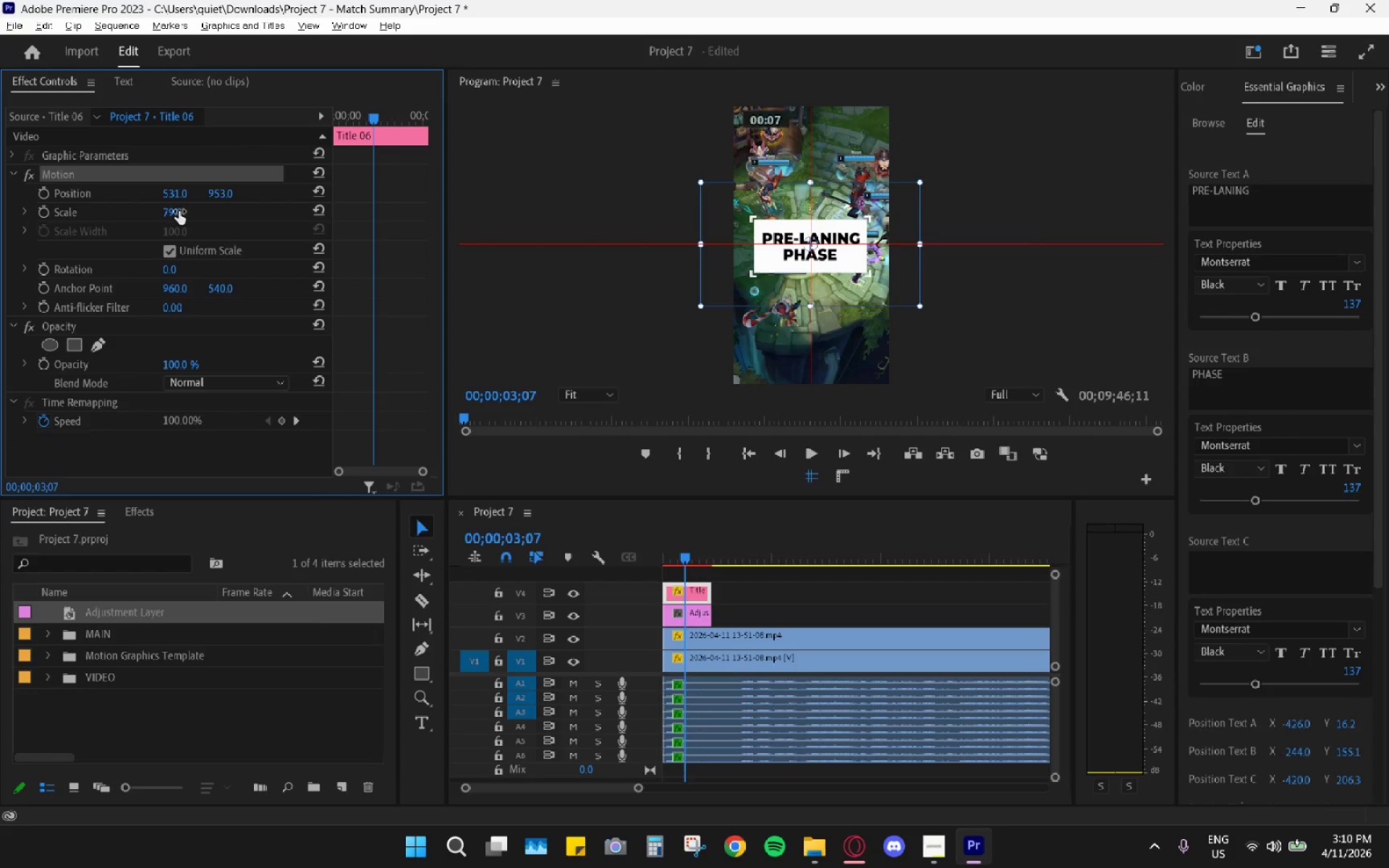 
left_click_drag(start_coordinate=[176, 211], to_coordinate=[162, 210])
 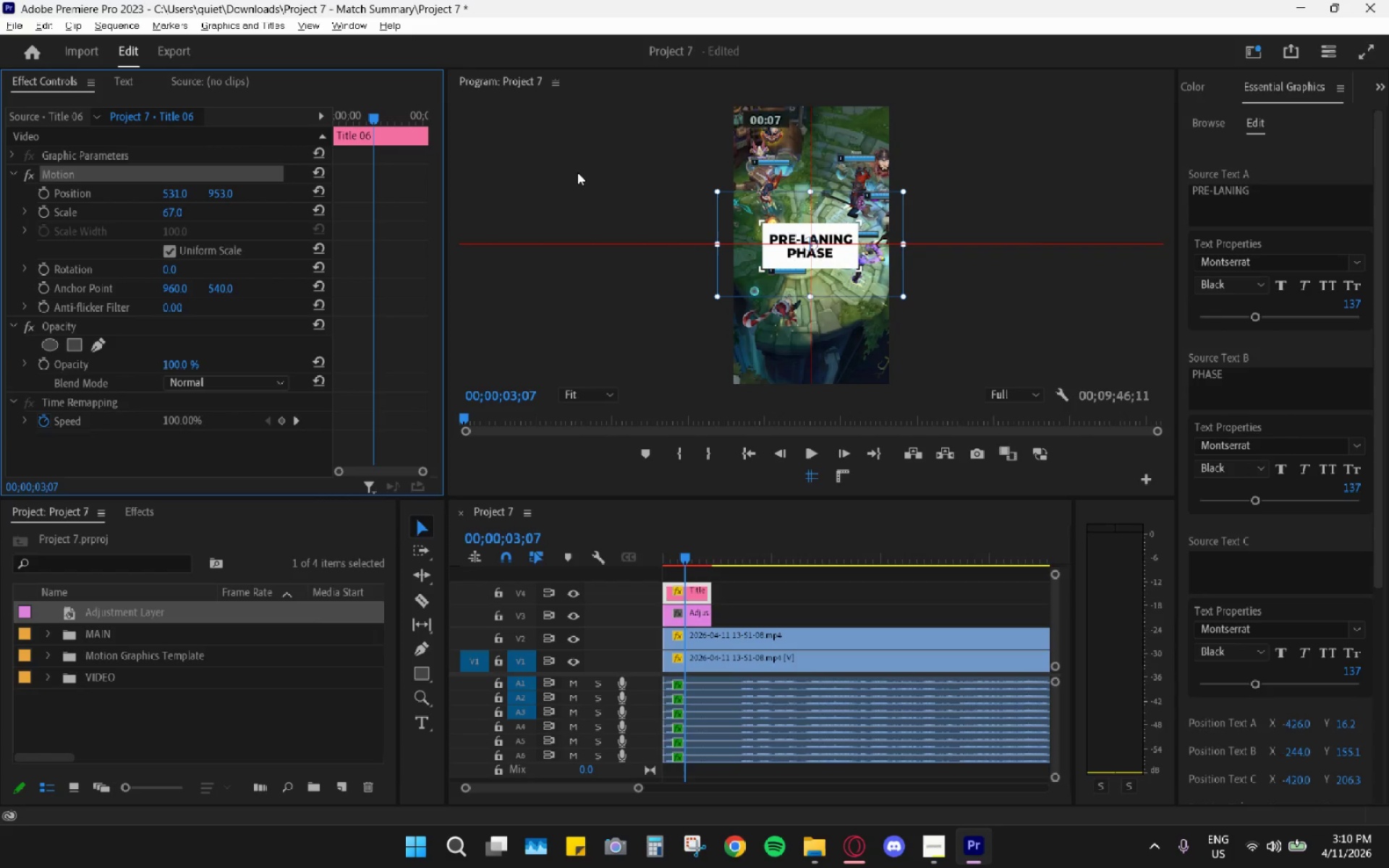 
left_click_drag(start_coordinate=[680, 556], to_coordinate=[598, 561])
 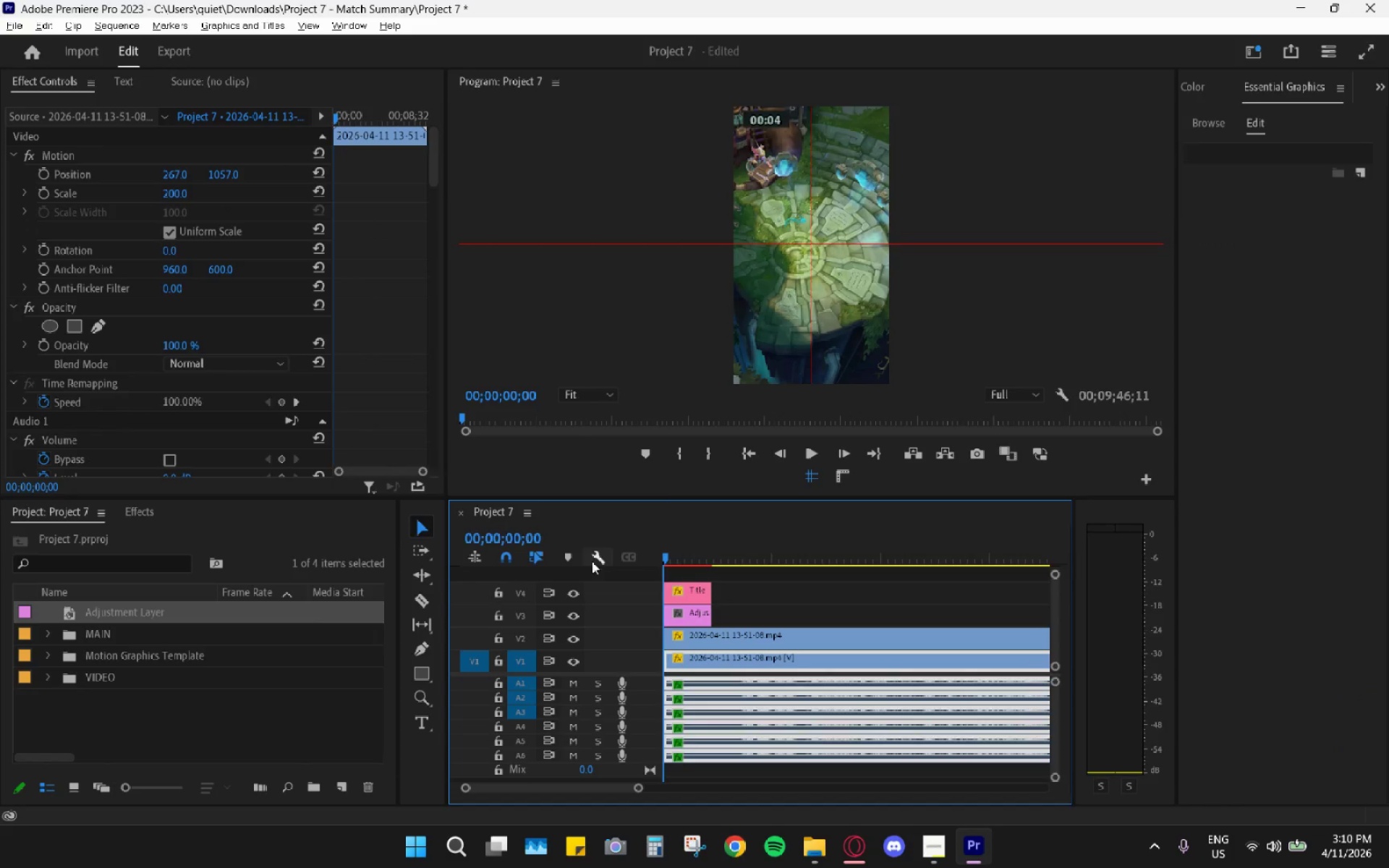 
key(Space)
 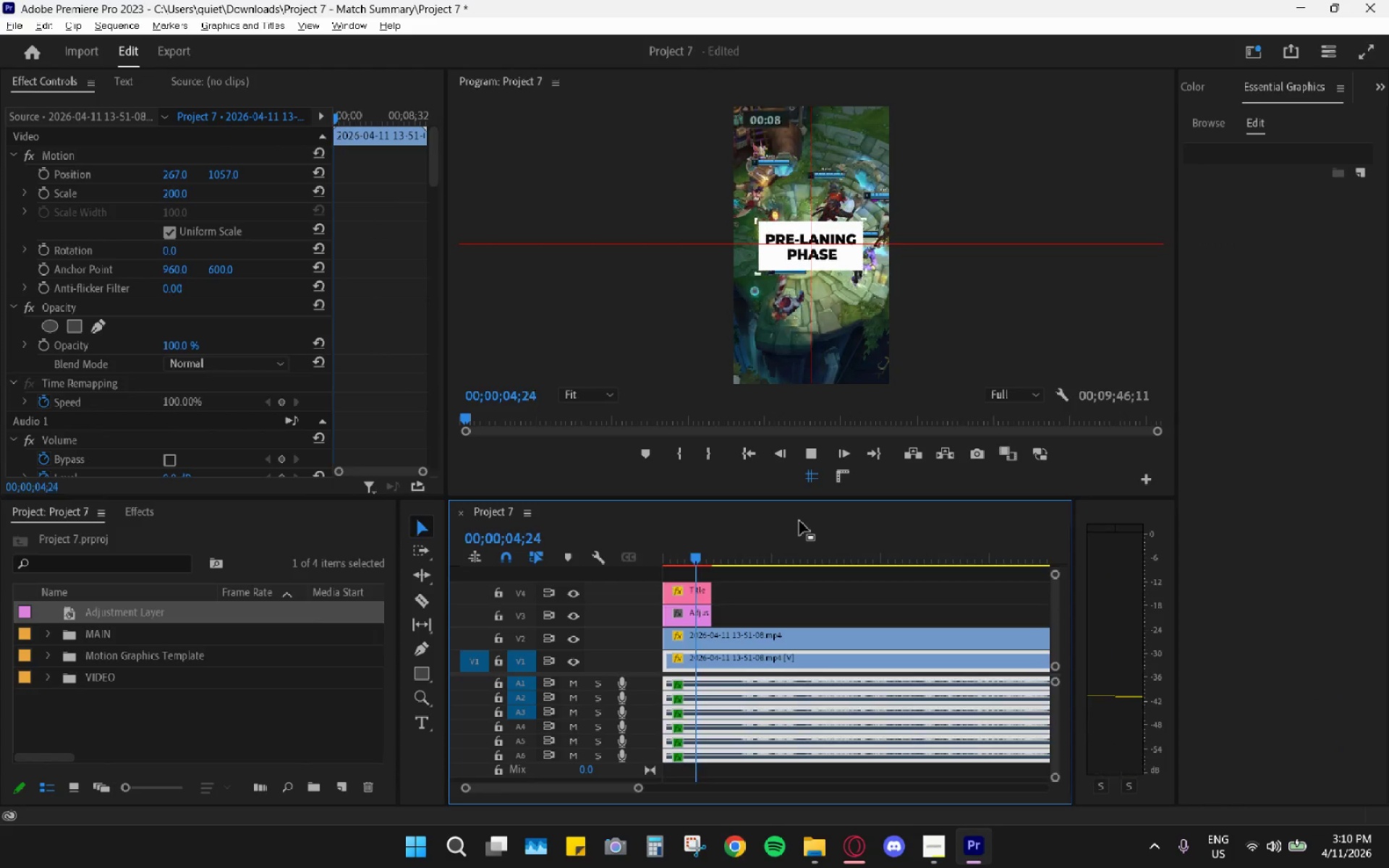 
wait(6.48)
 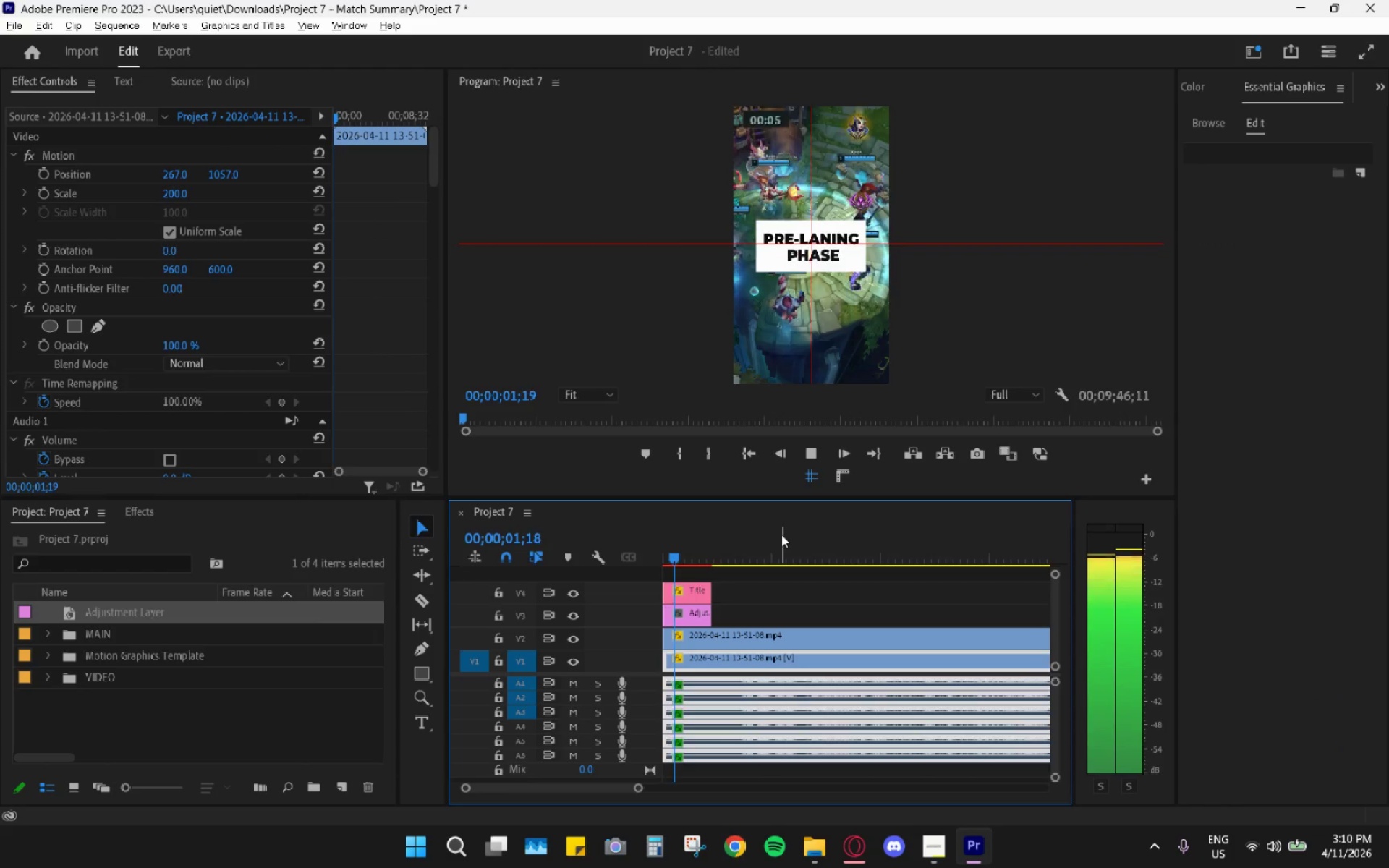 
key(Space)
 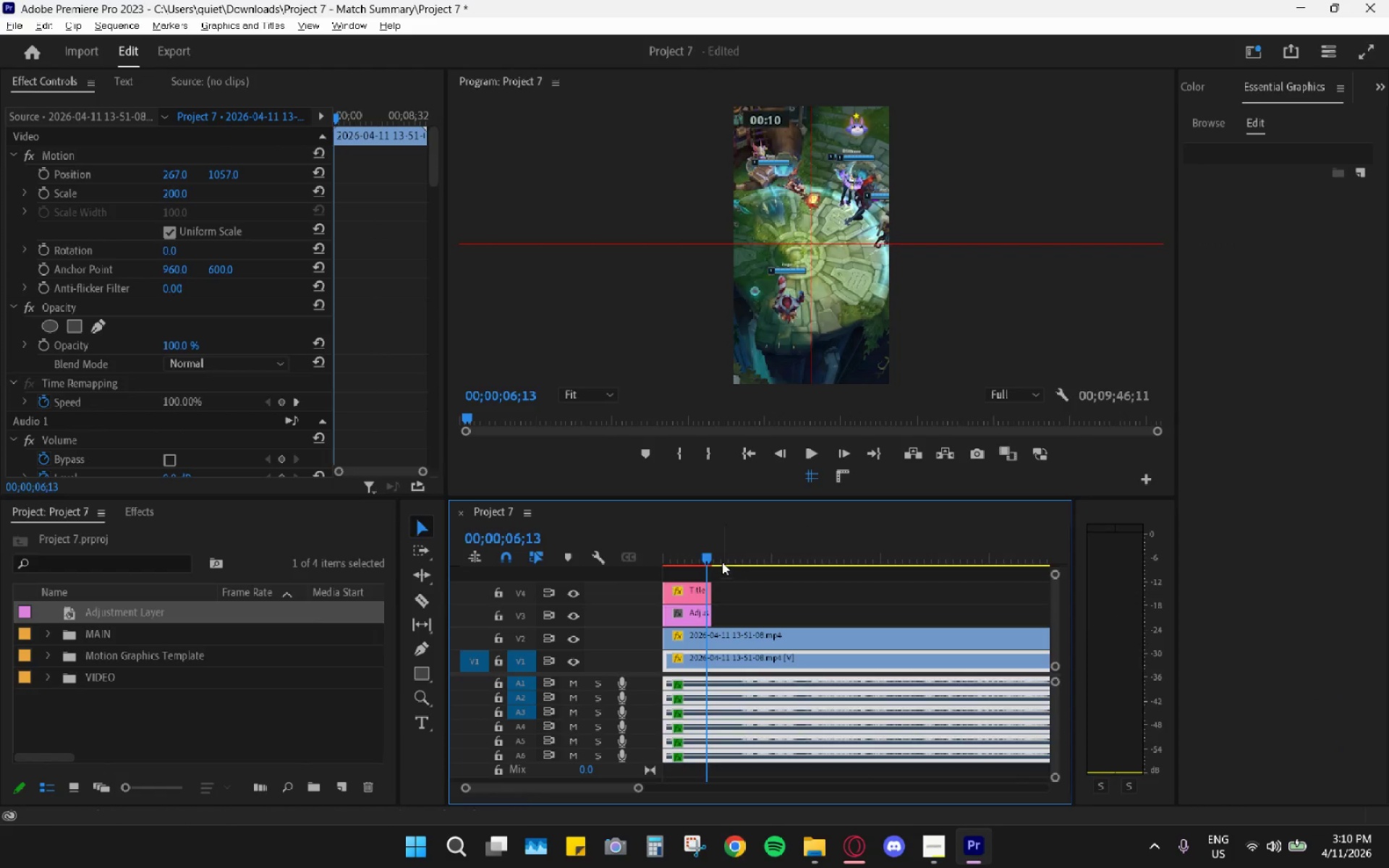 
left_click_drag(start_coordinate=[710, 557], to_coordinate=[655, 555])
 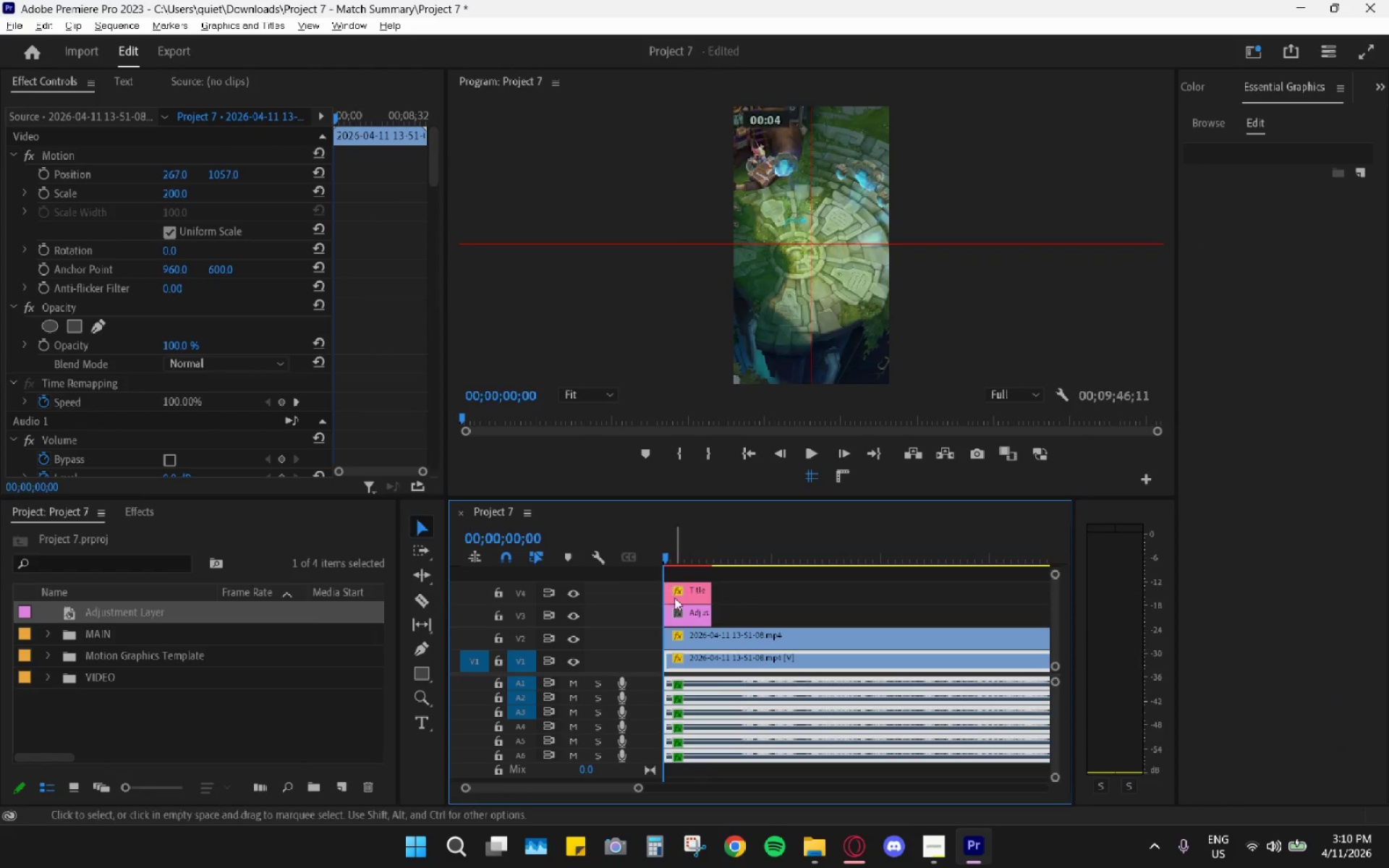 
key(Space)
 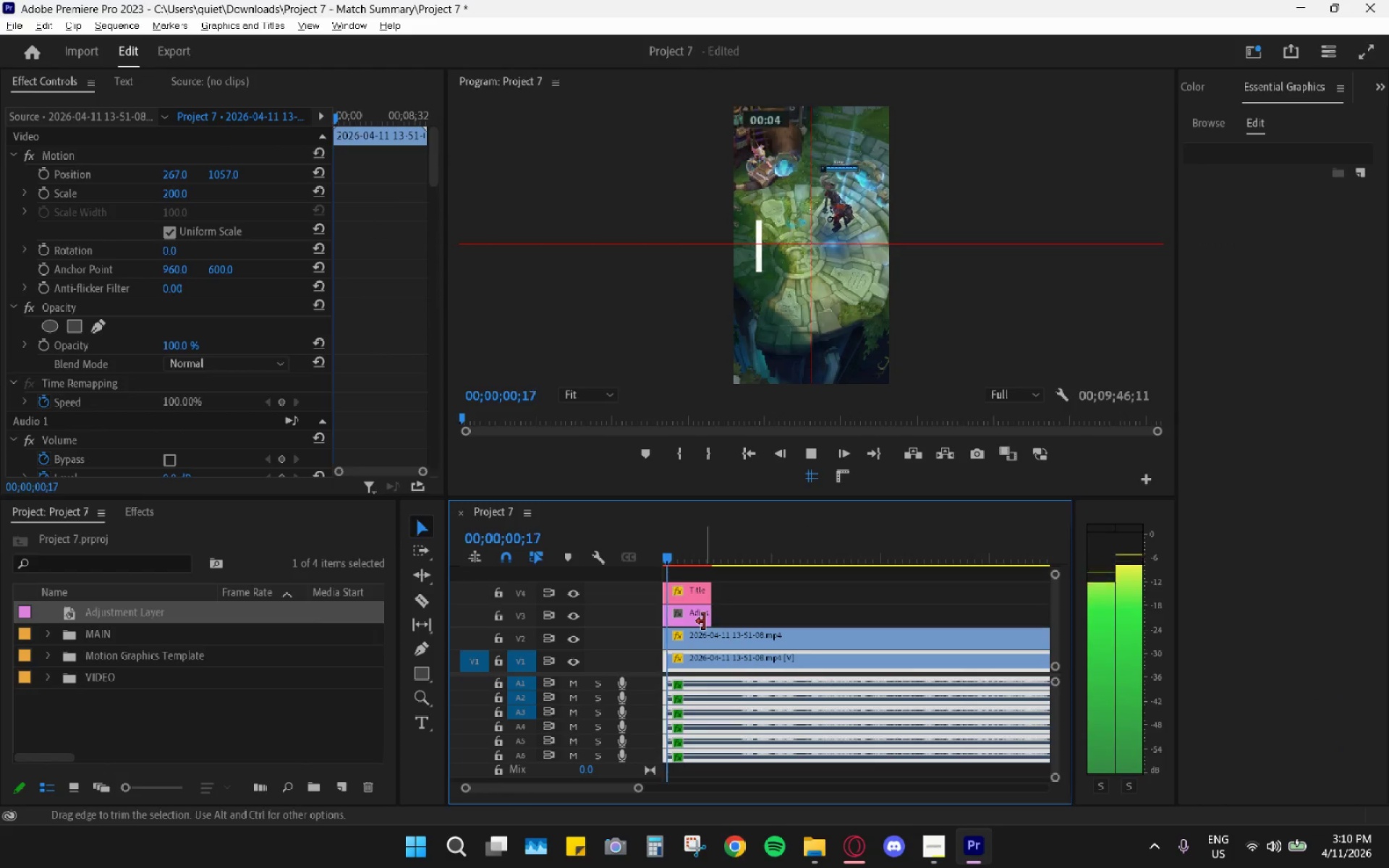 
key(Space)
 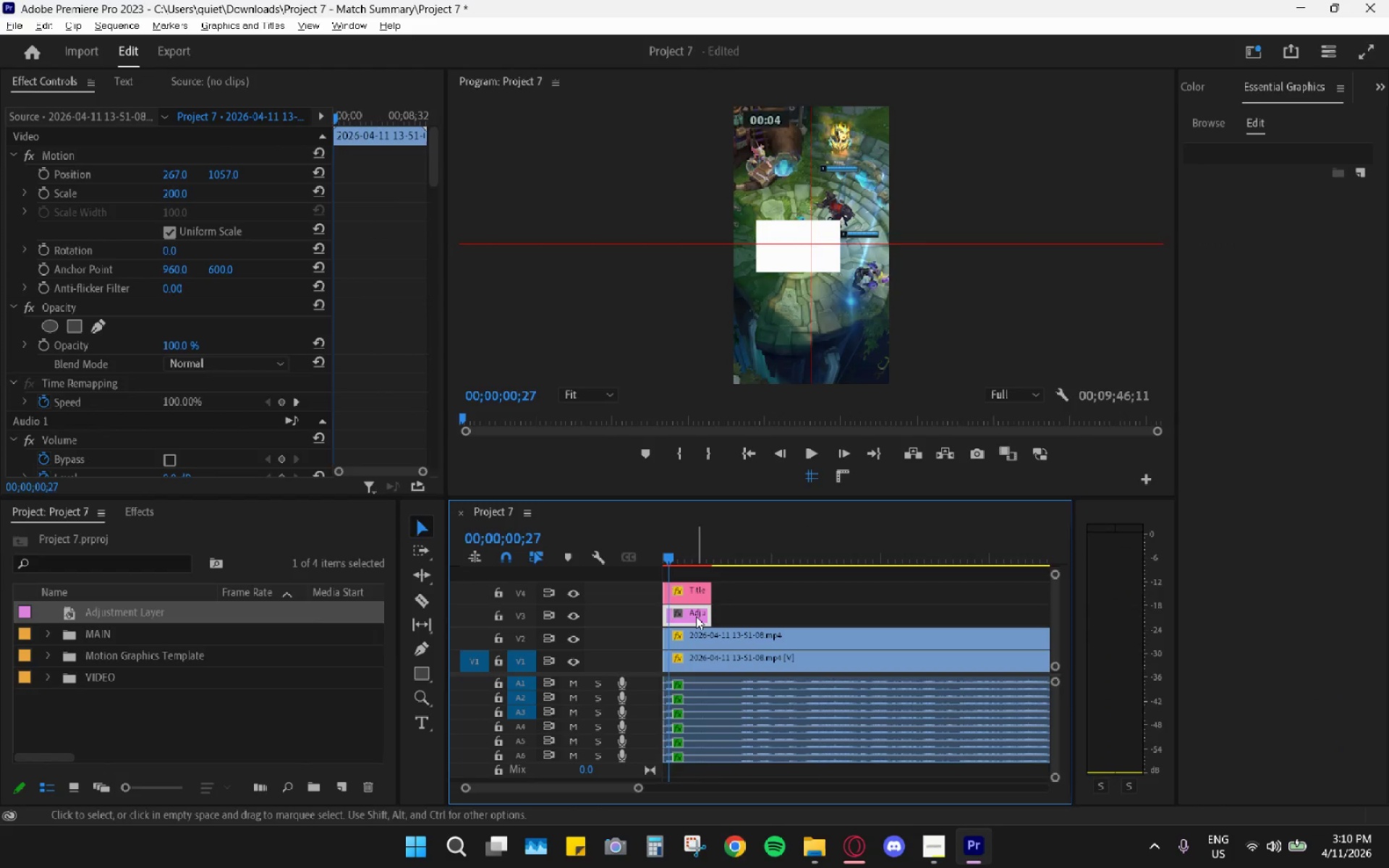 
left_click([696, 616])
 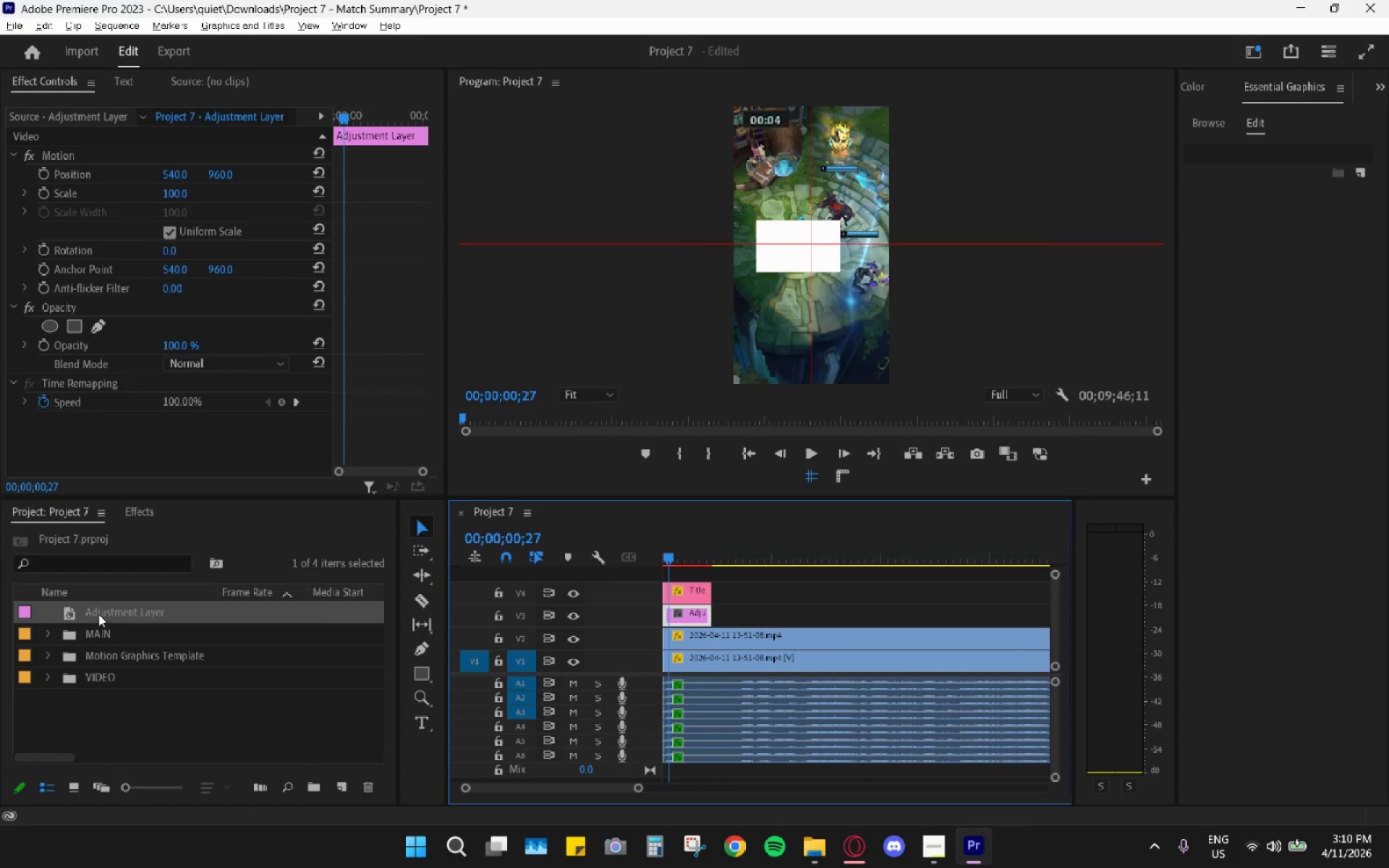 
left_click_drag(start_coordinate=[100, 611], to_coordinate=[99, 634])
 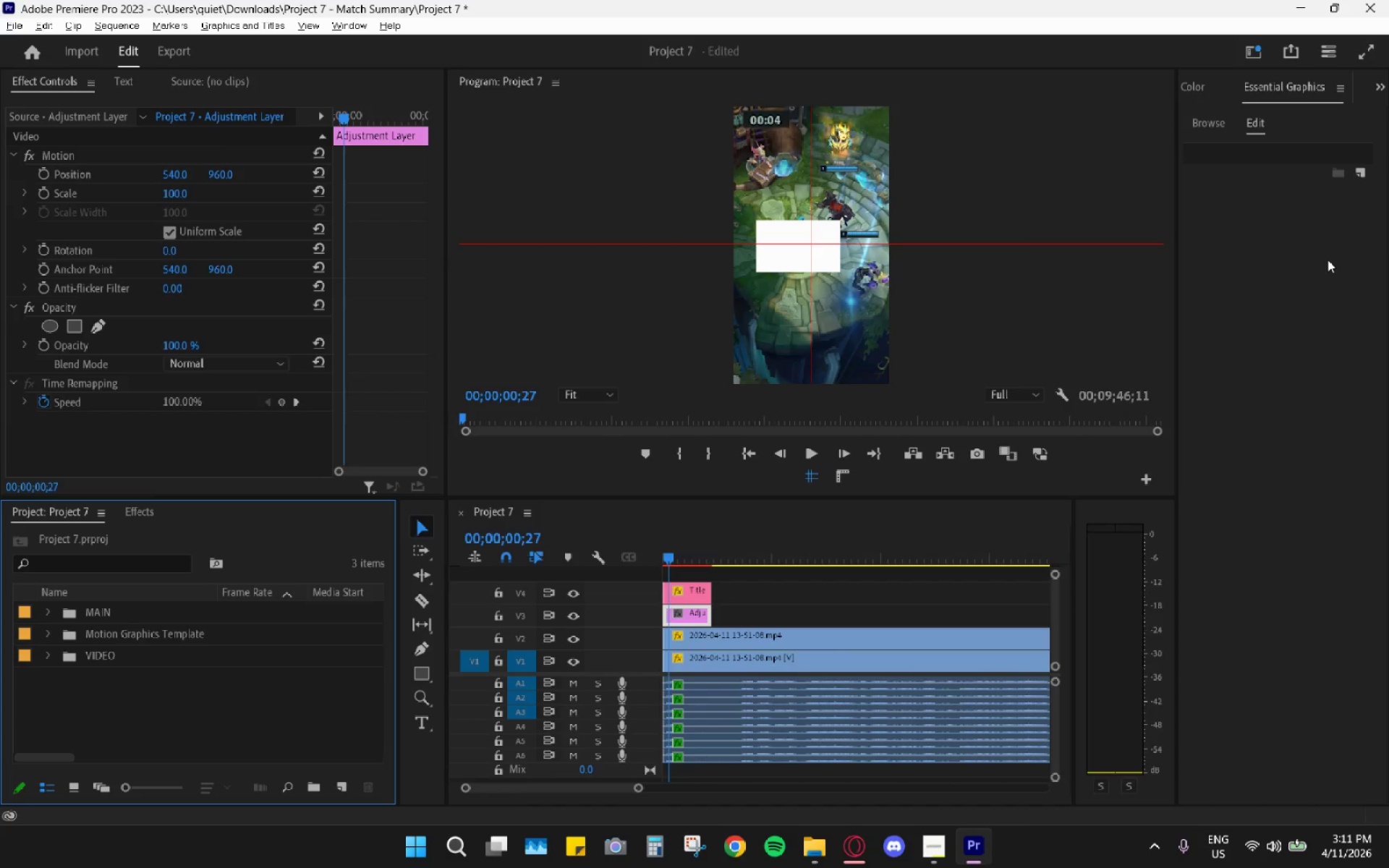 
wait(45.61)
 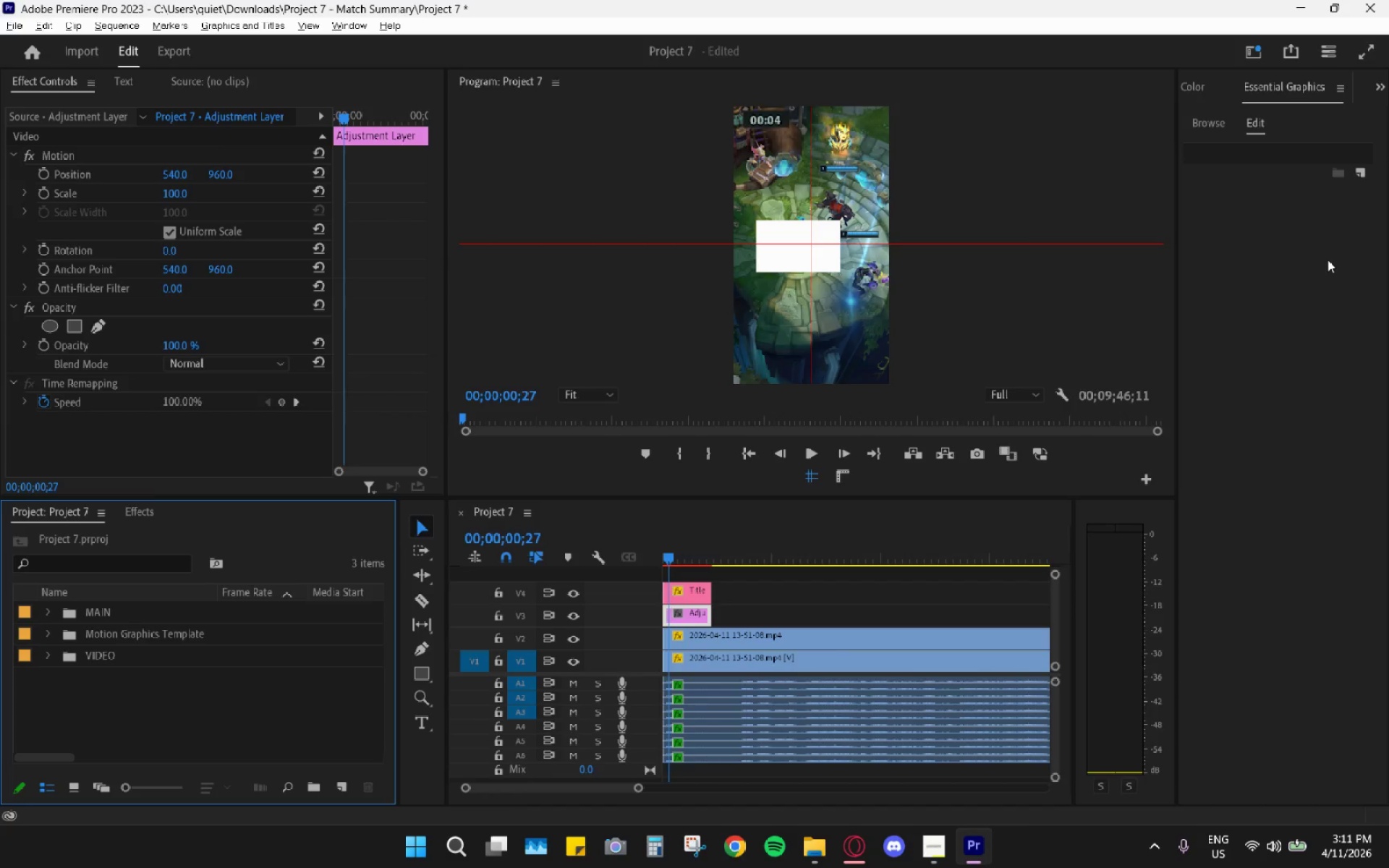 
left_click_drag(start_coordinate=[671, 548], to_coordinate=[629, 539])
 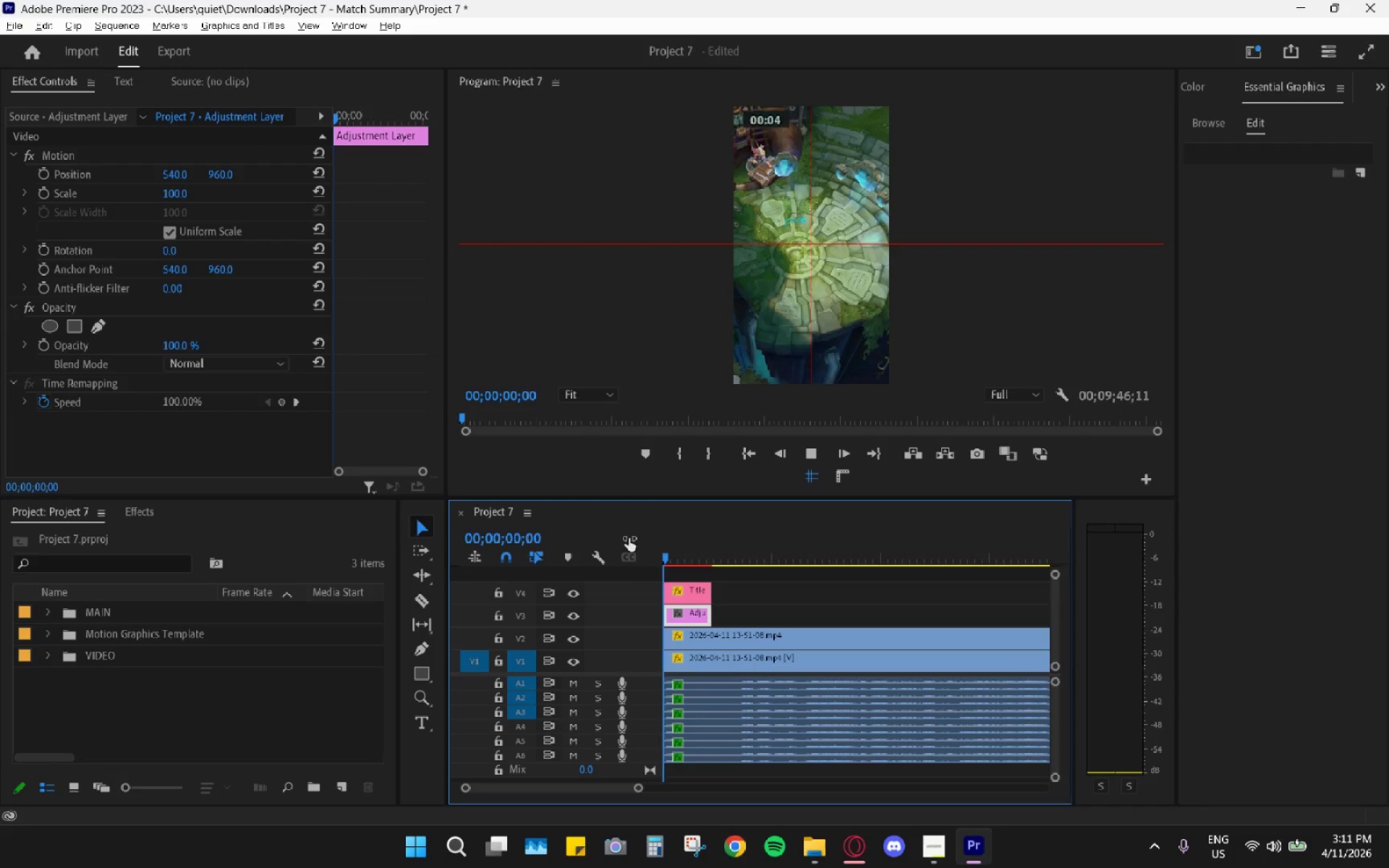 
key(Space)
 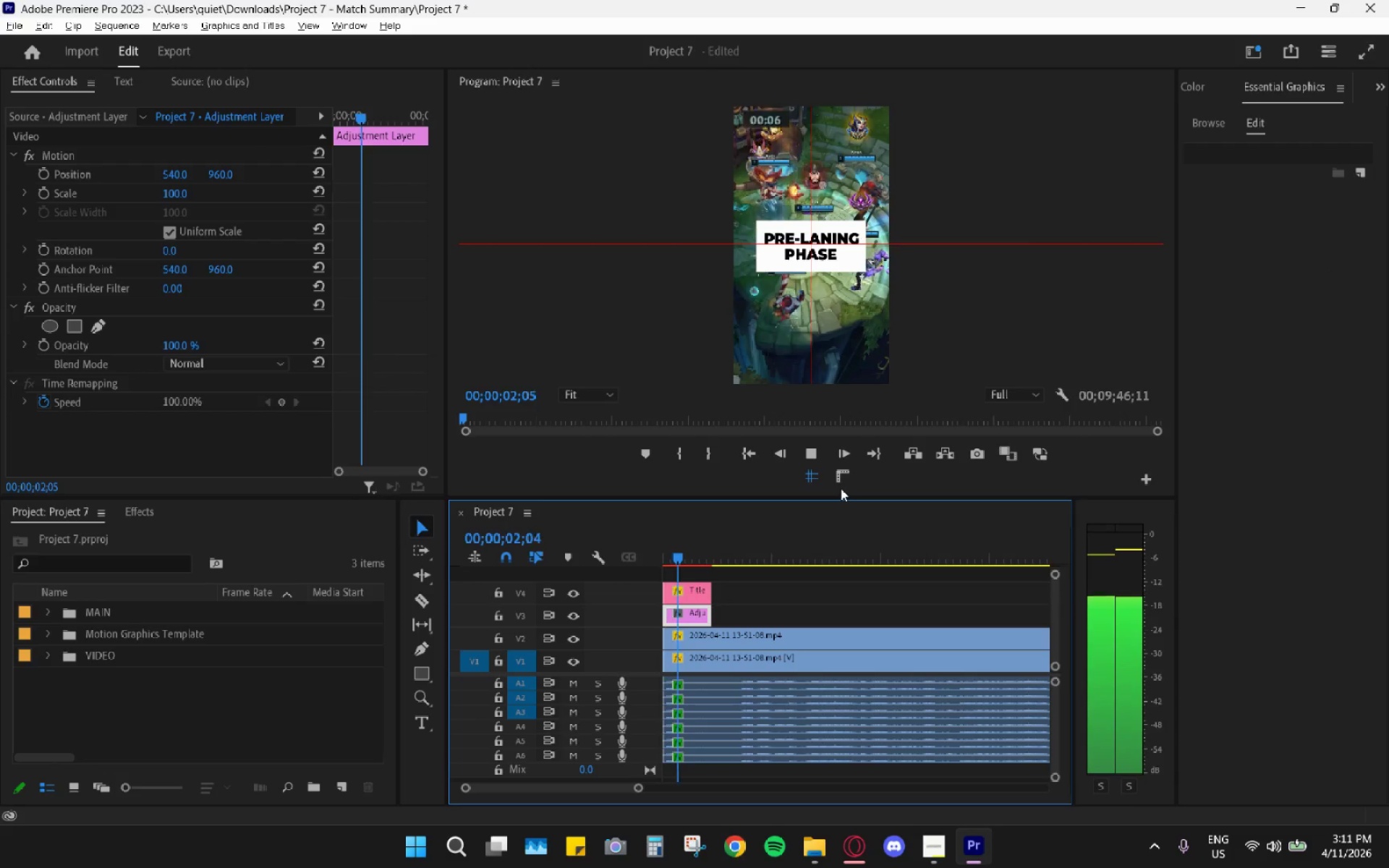 
key(Space)
 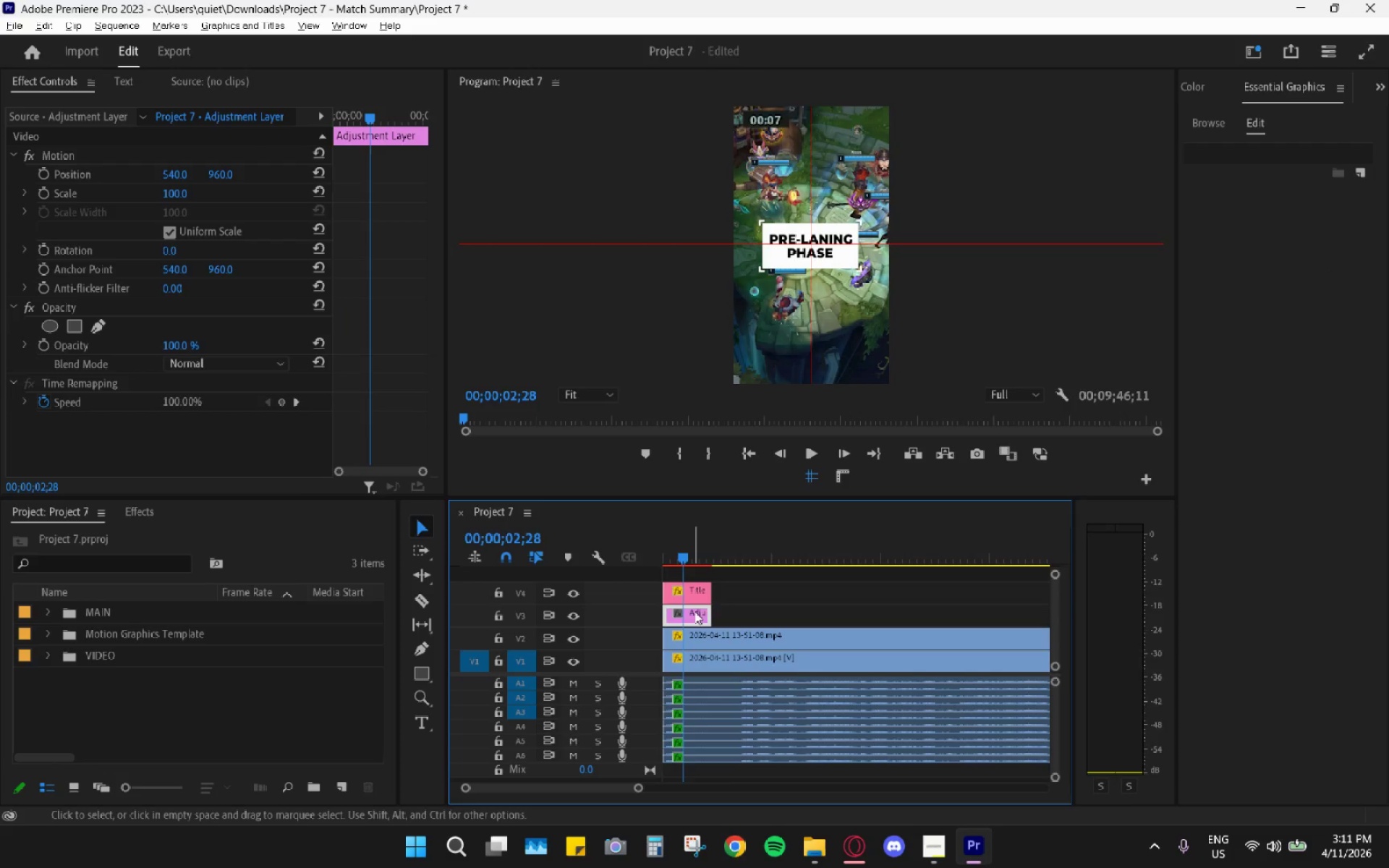 
left_click([700, 590])
 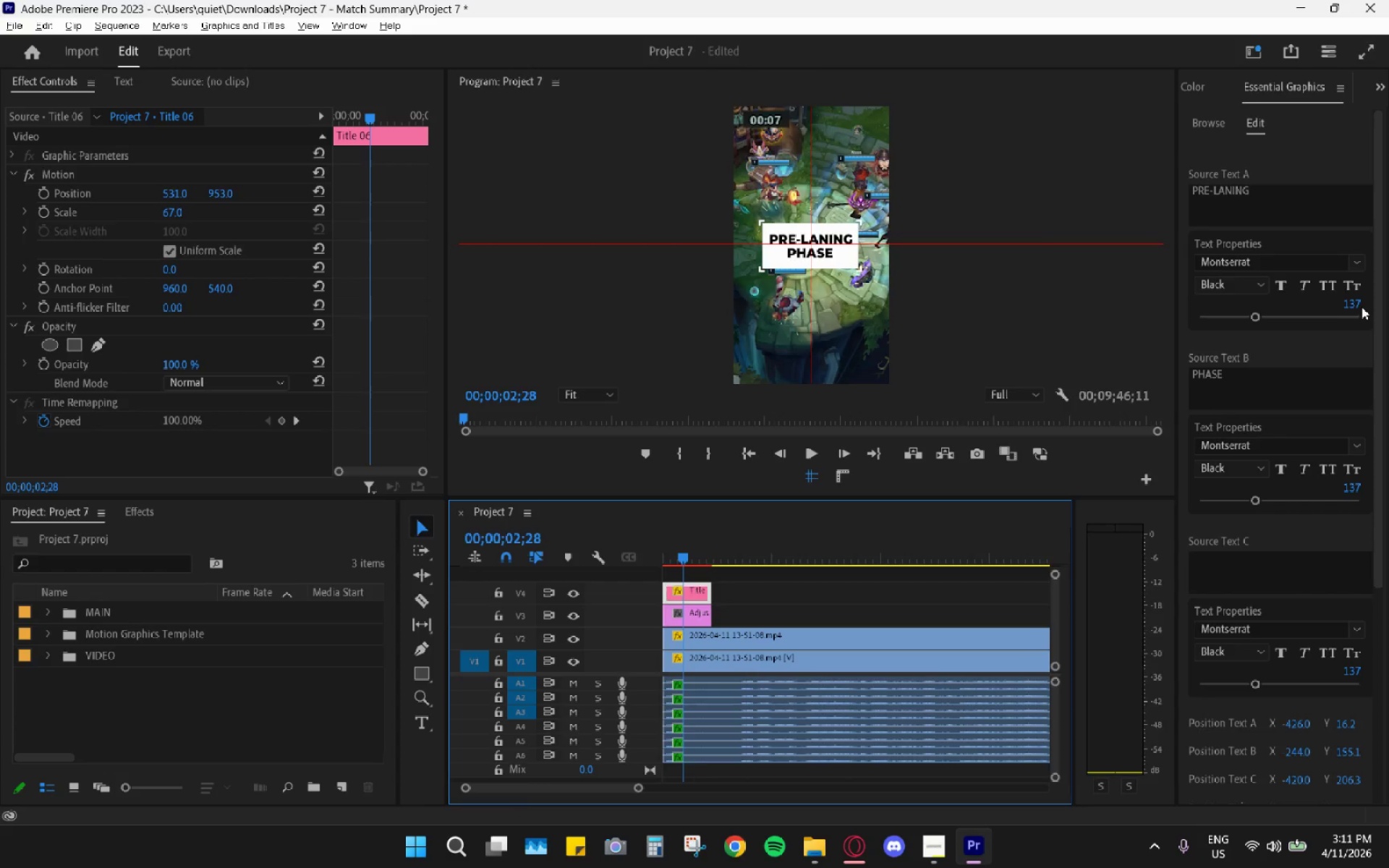 
left_click([1356, 299])
 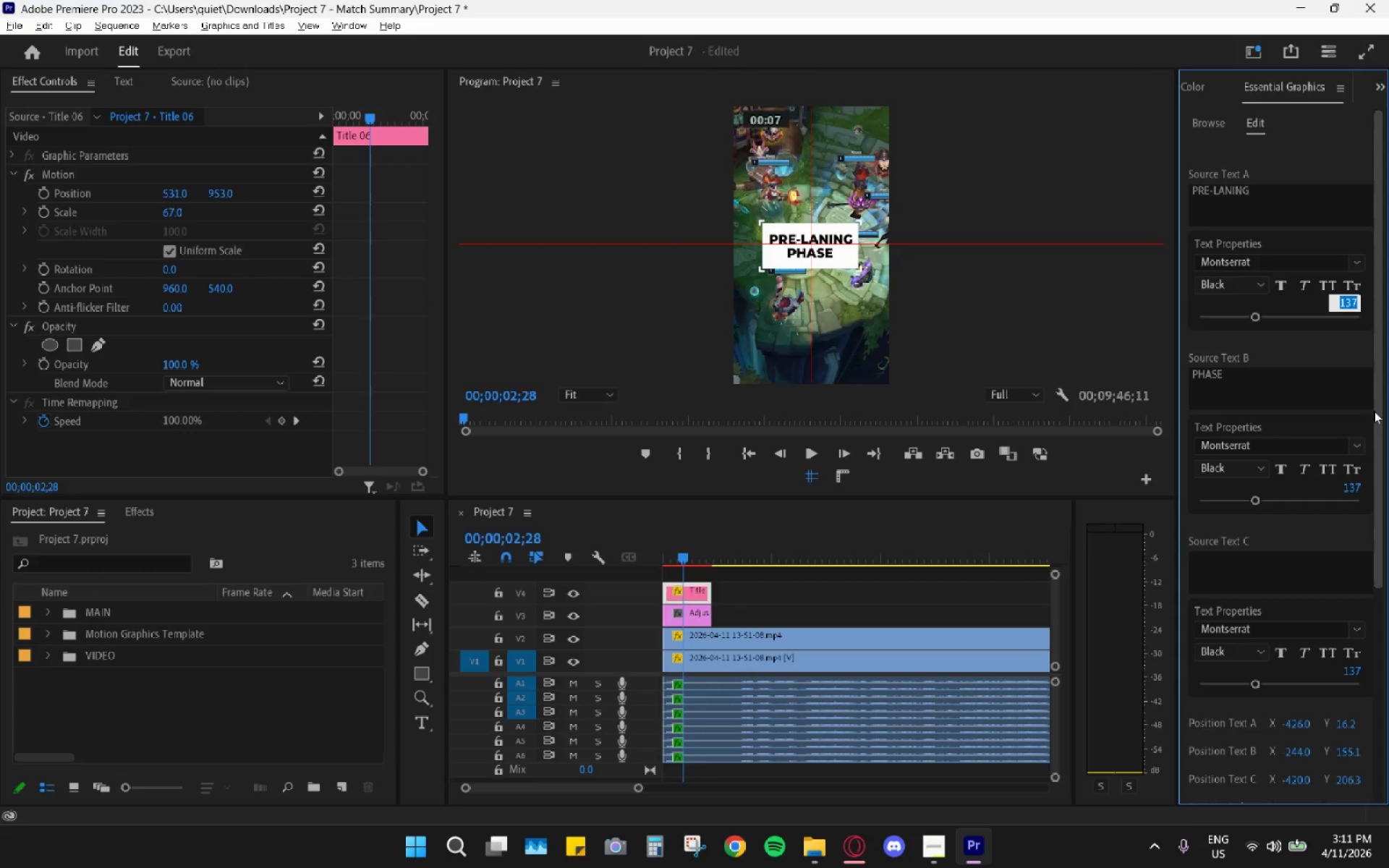 
key(Numpad1)
 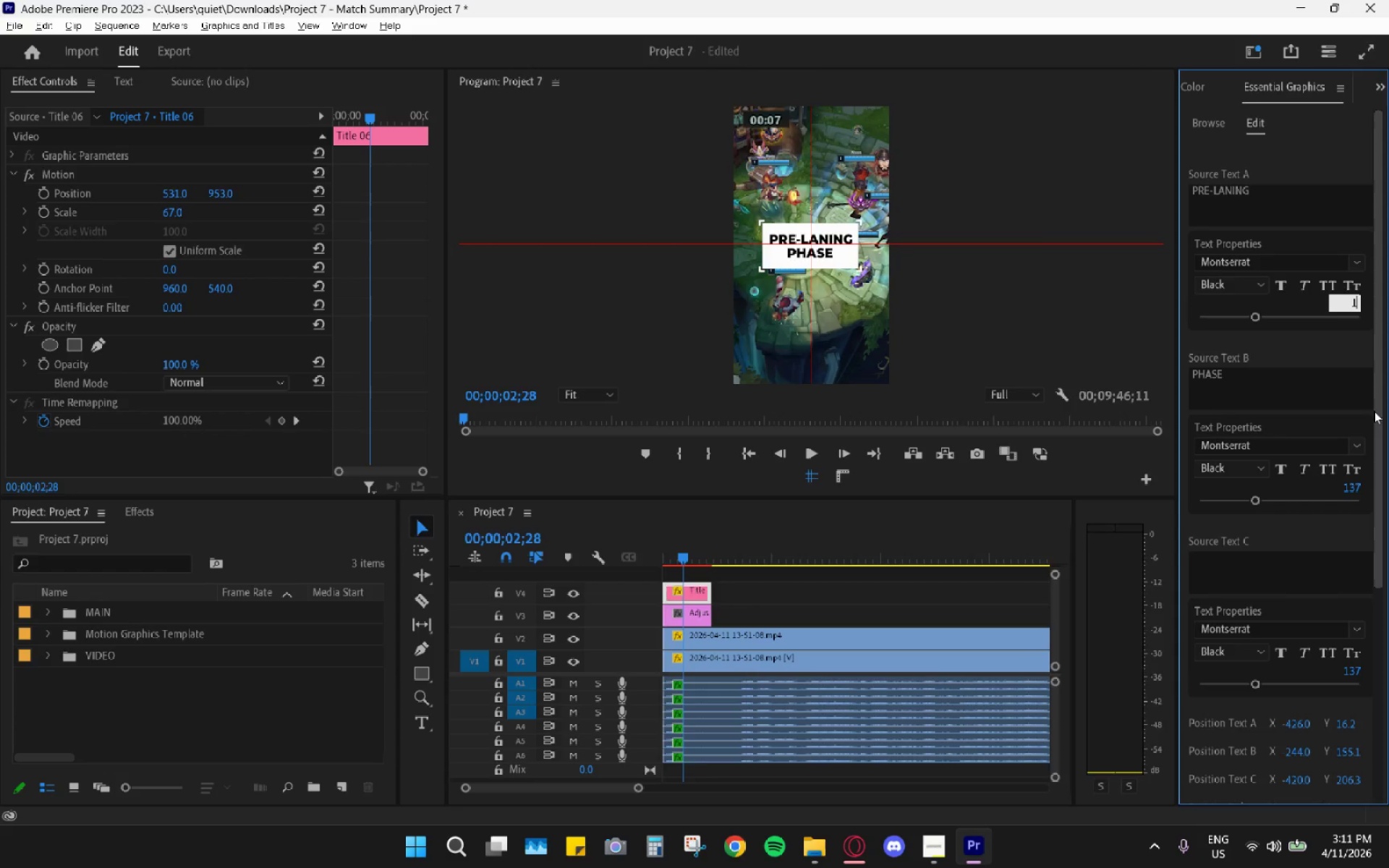 
key(Numpad2)
 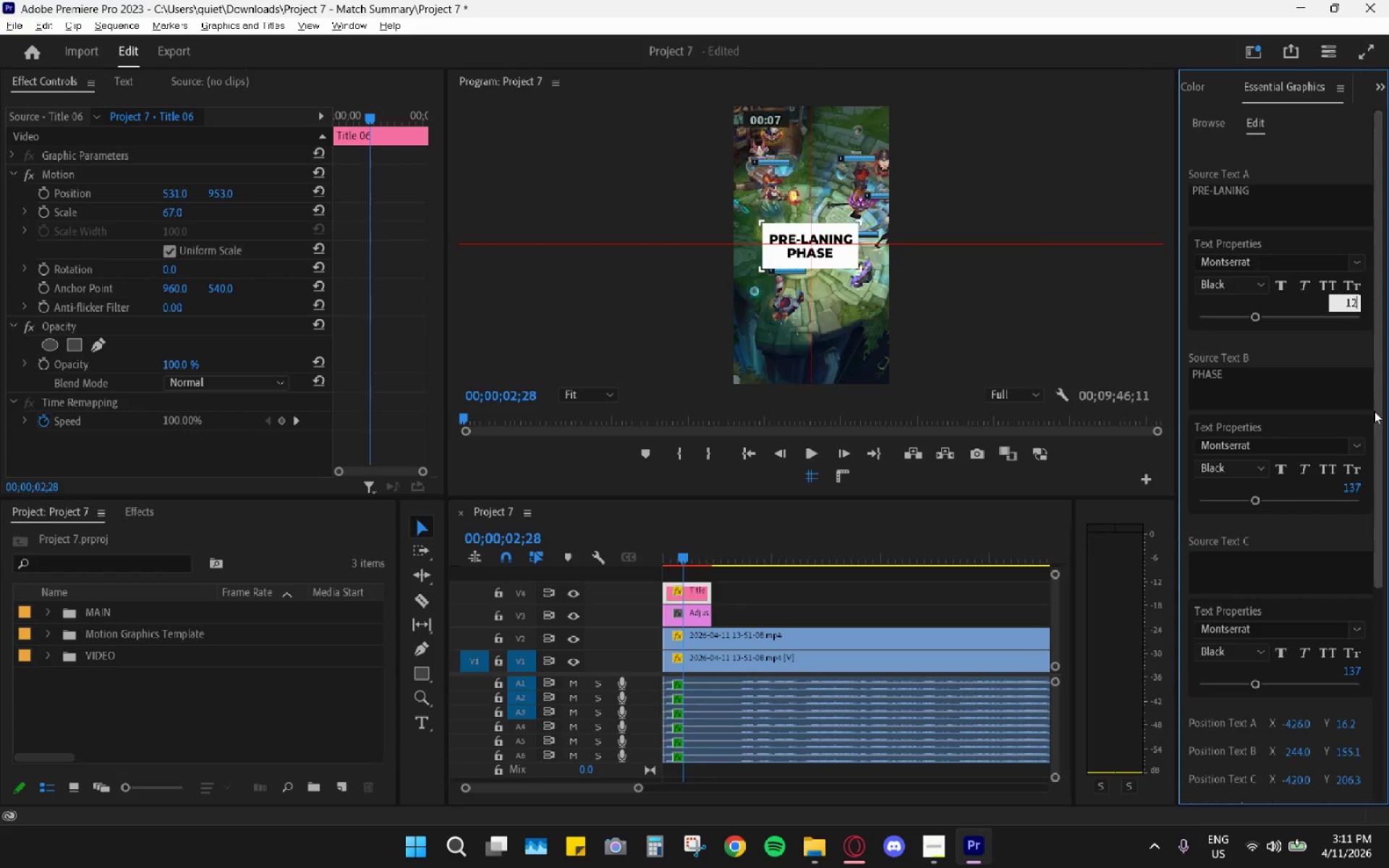 
key(Numpad0)
 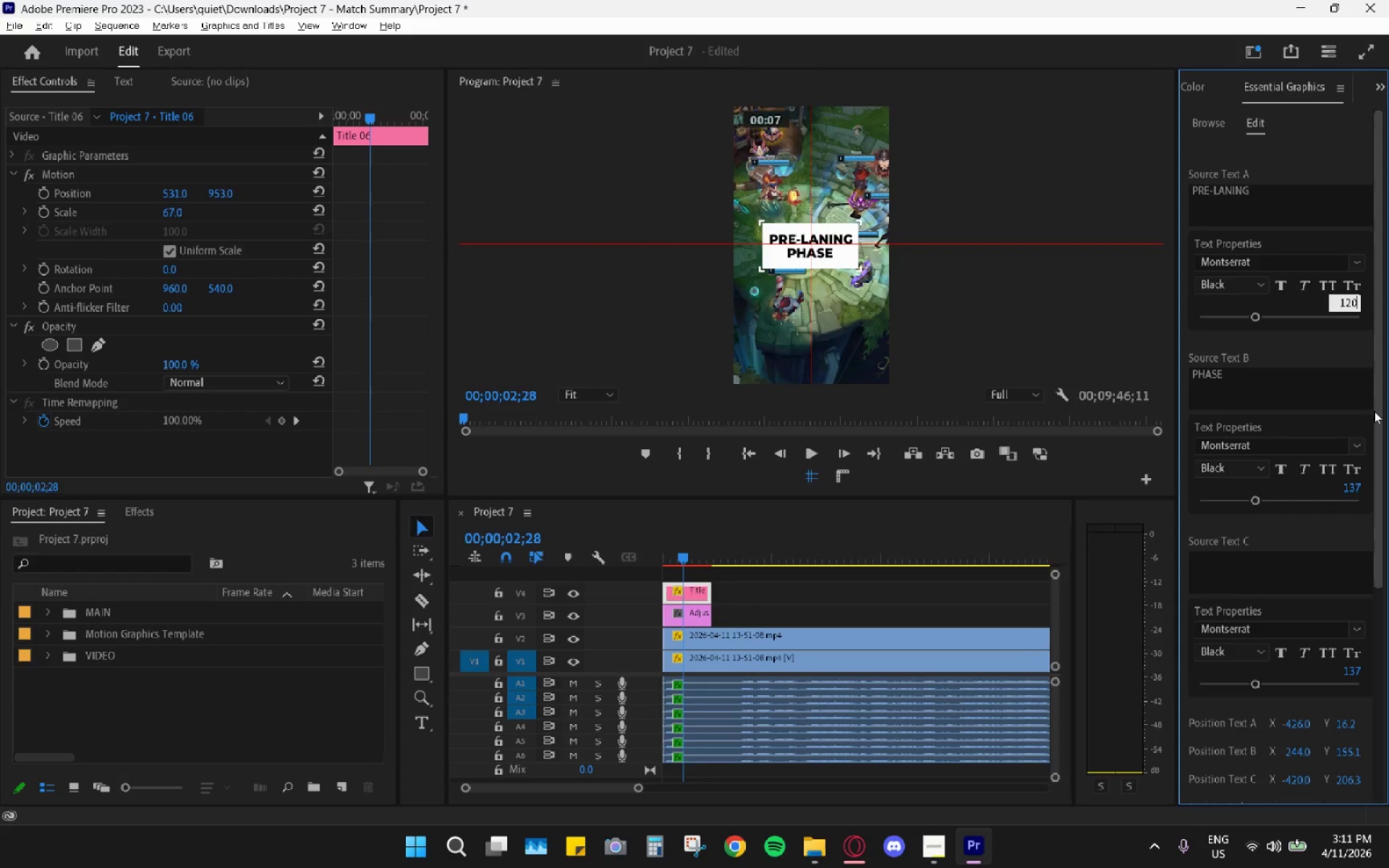 
key(Enter)
 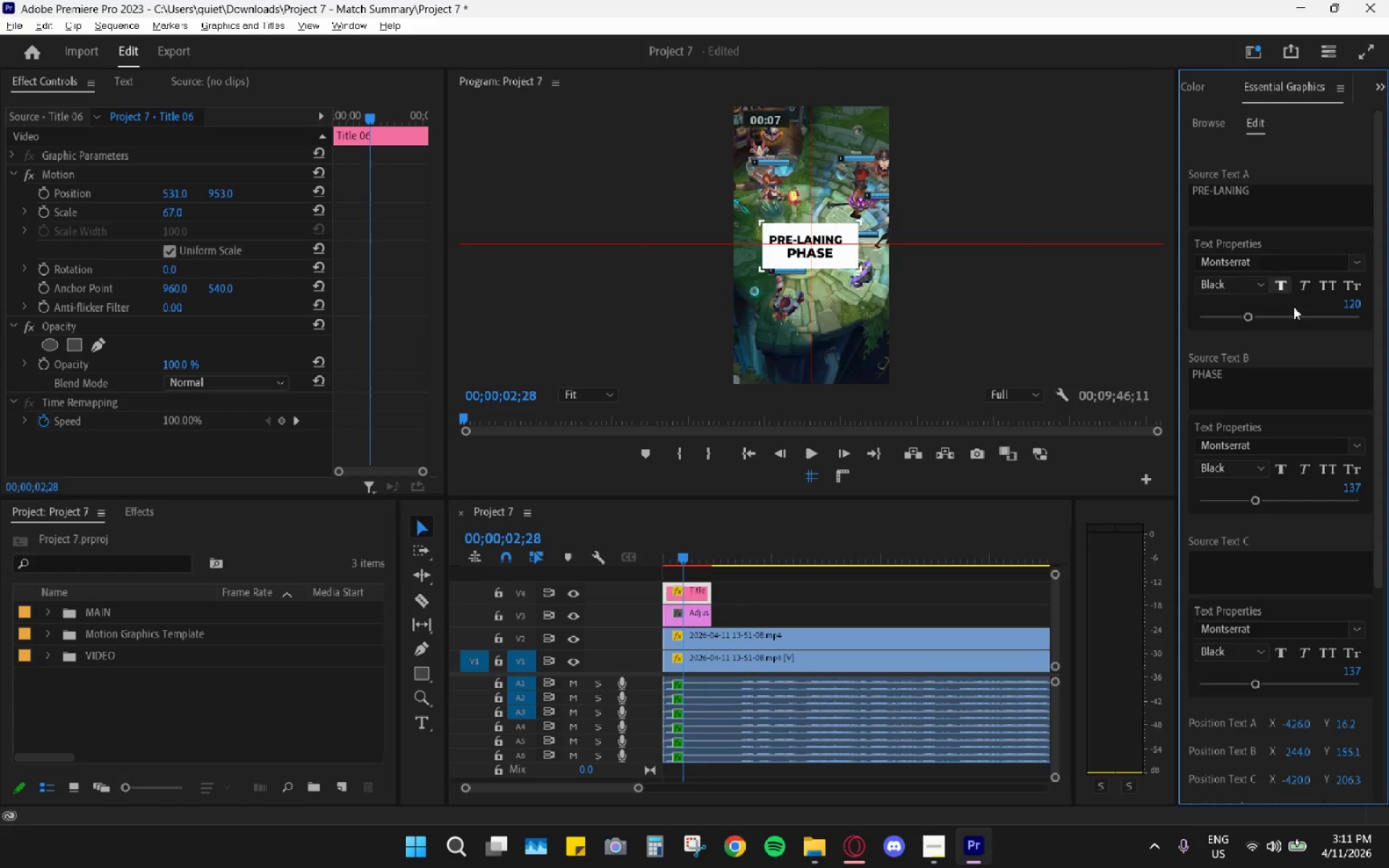 
scroll: coordinate [1322, 663], scroll_direction: down, amount: 6.0
 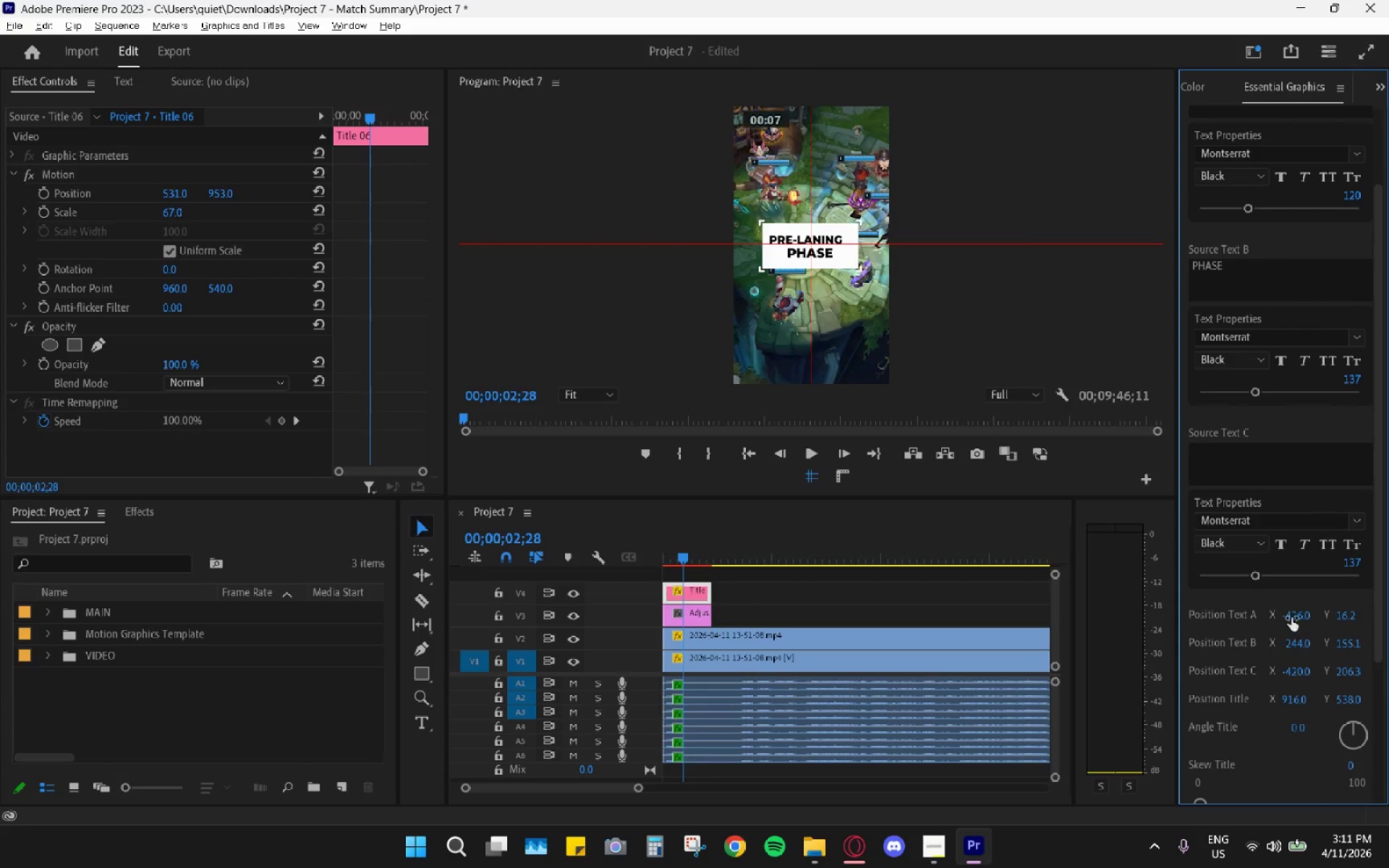 
left_click_drag(start_coordinate=[1291, 617], to_coordinate=[1337, 609])
 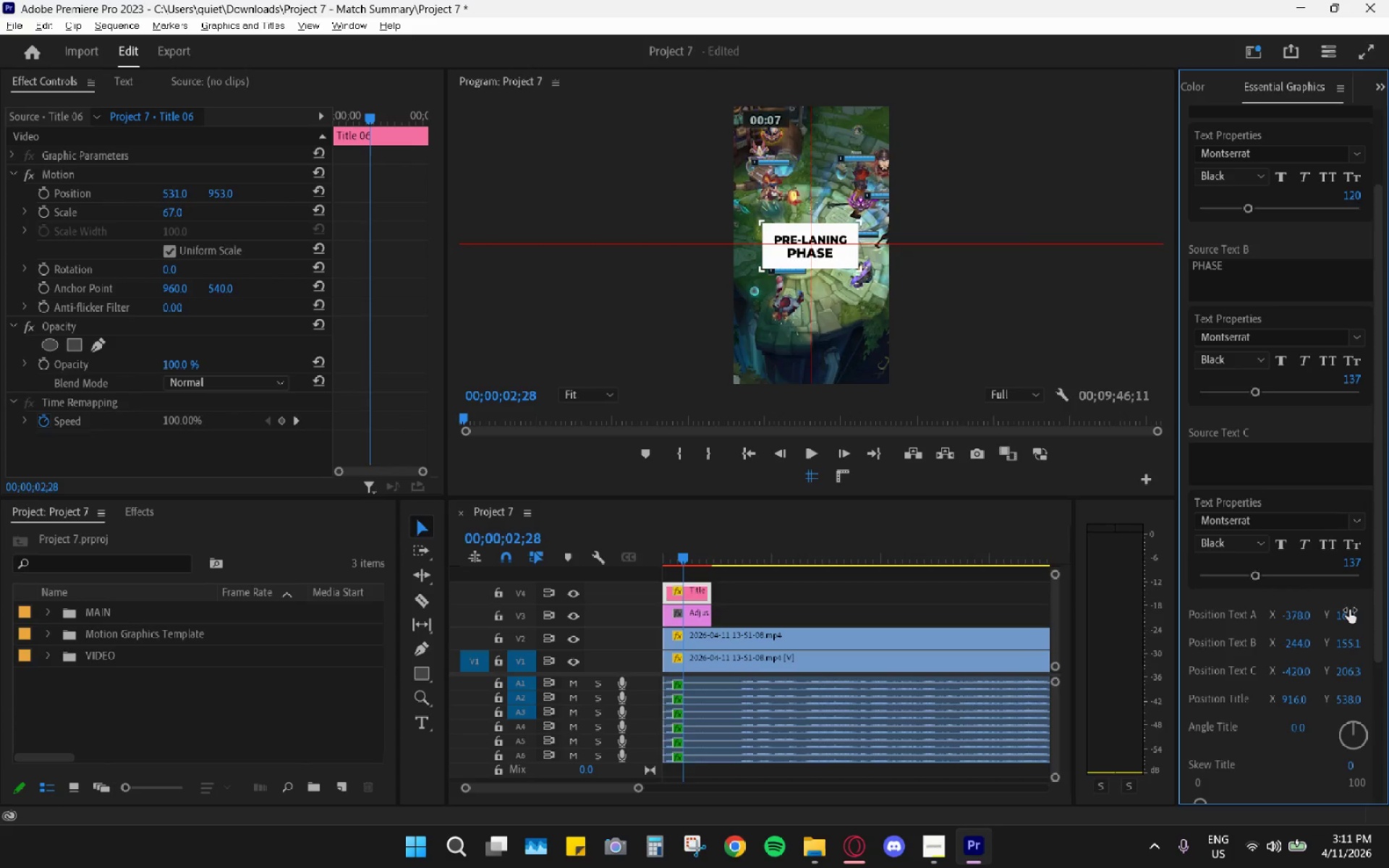 
wait(6.89)
 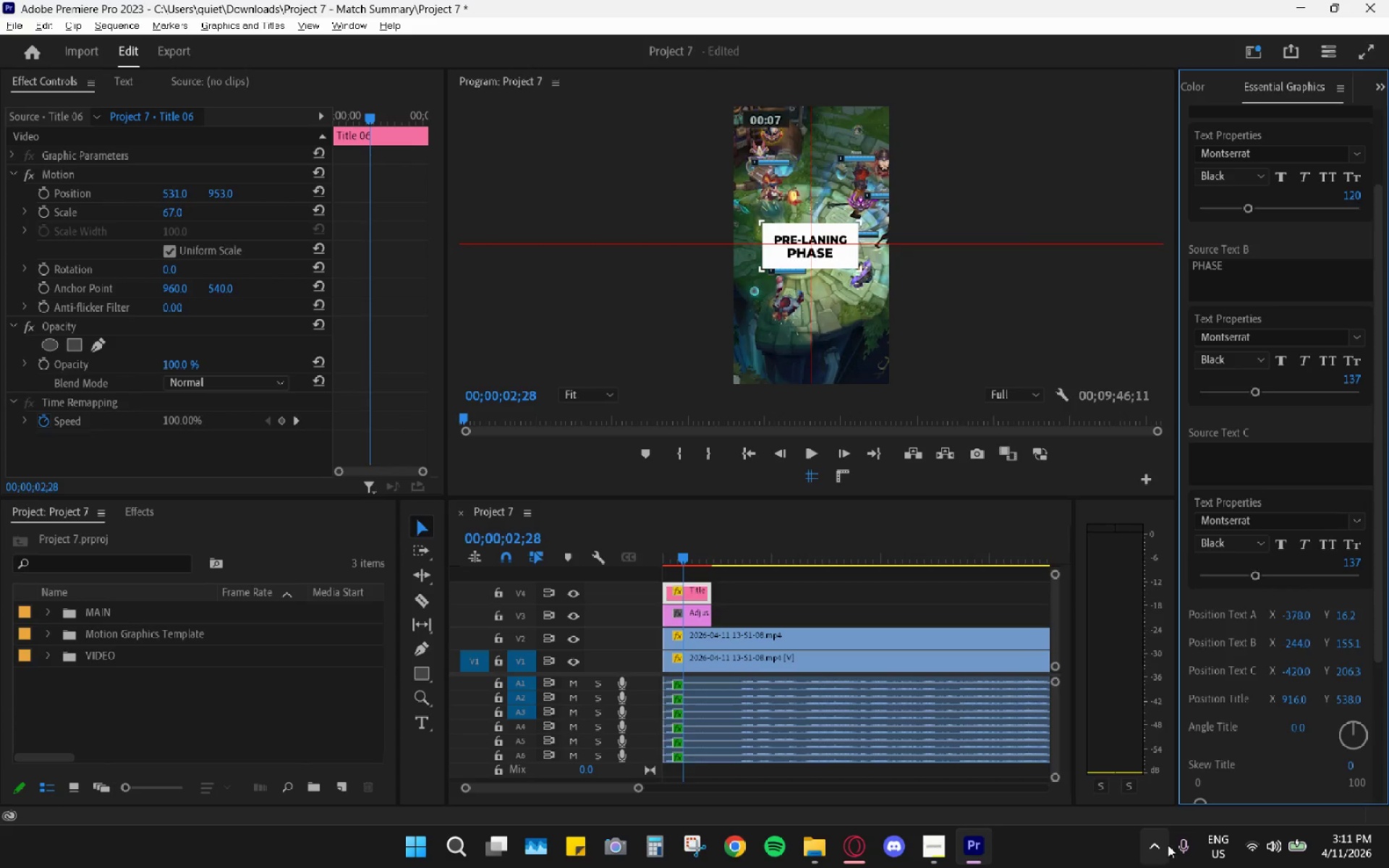 
scroll: coordinate [1356, 728], scroll_direction: down, amount: 11.0
 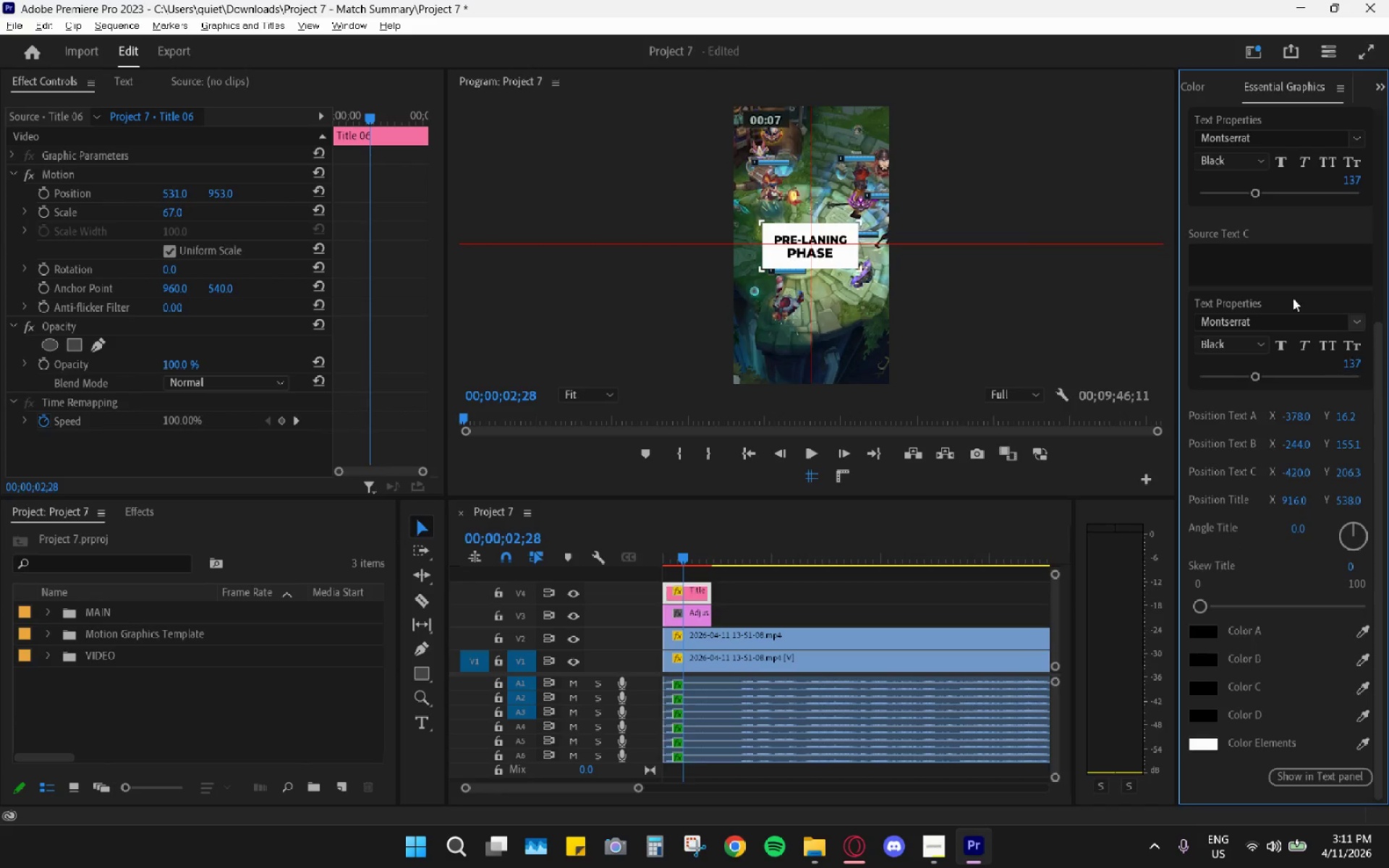 
scroll: coordinate [1305, 556], scroll_direction: up, amount: 8.0
 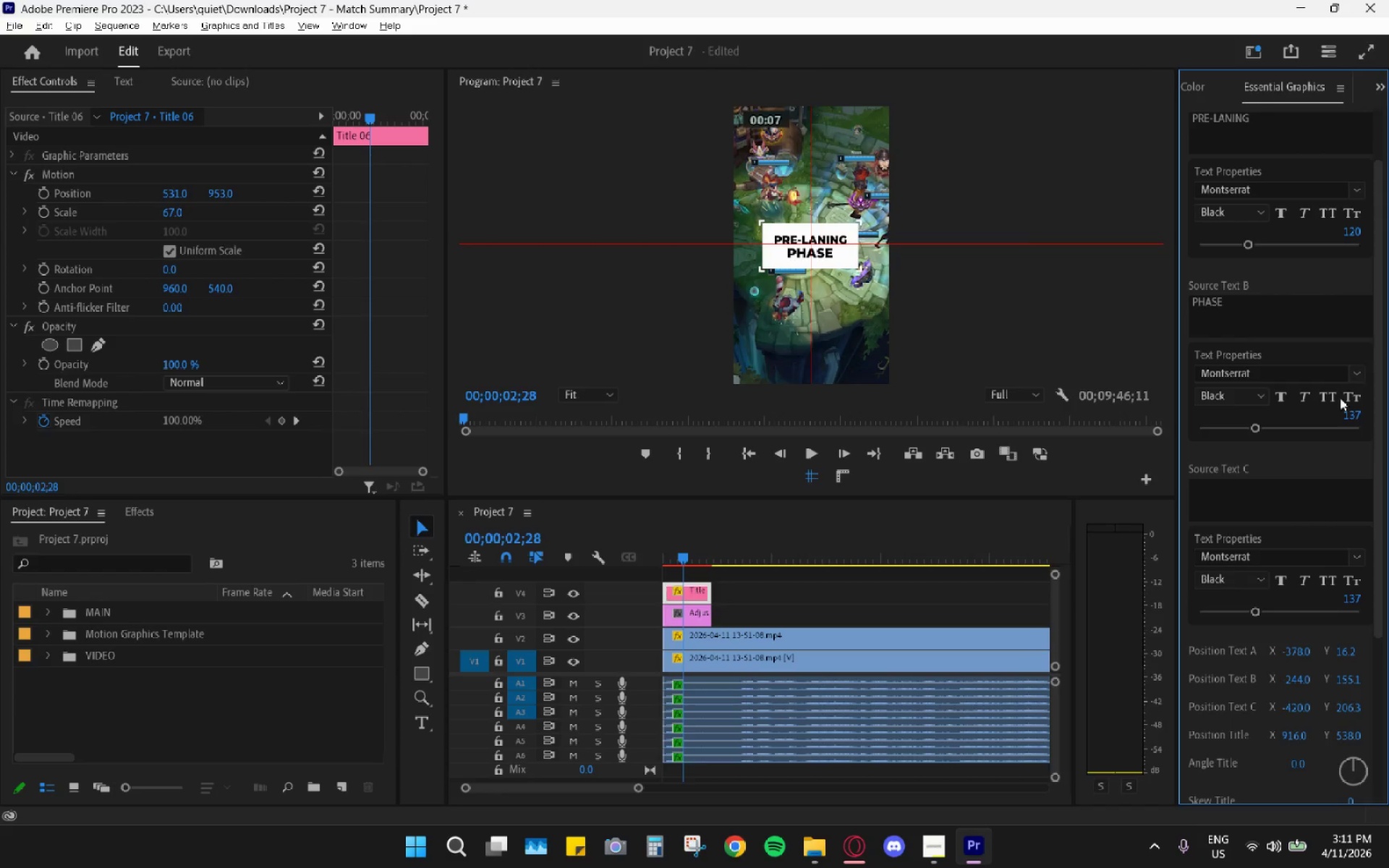 
left_click([1354, 415])
 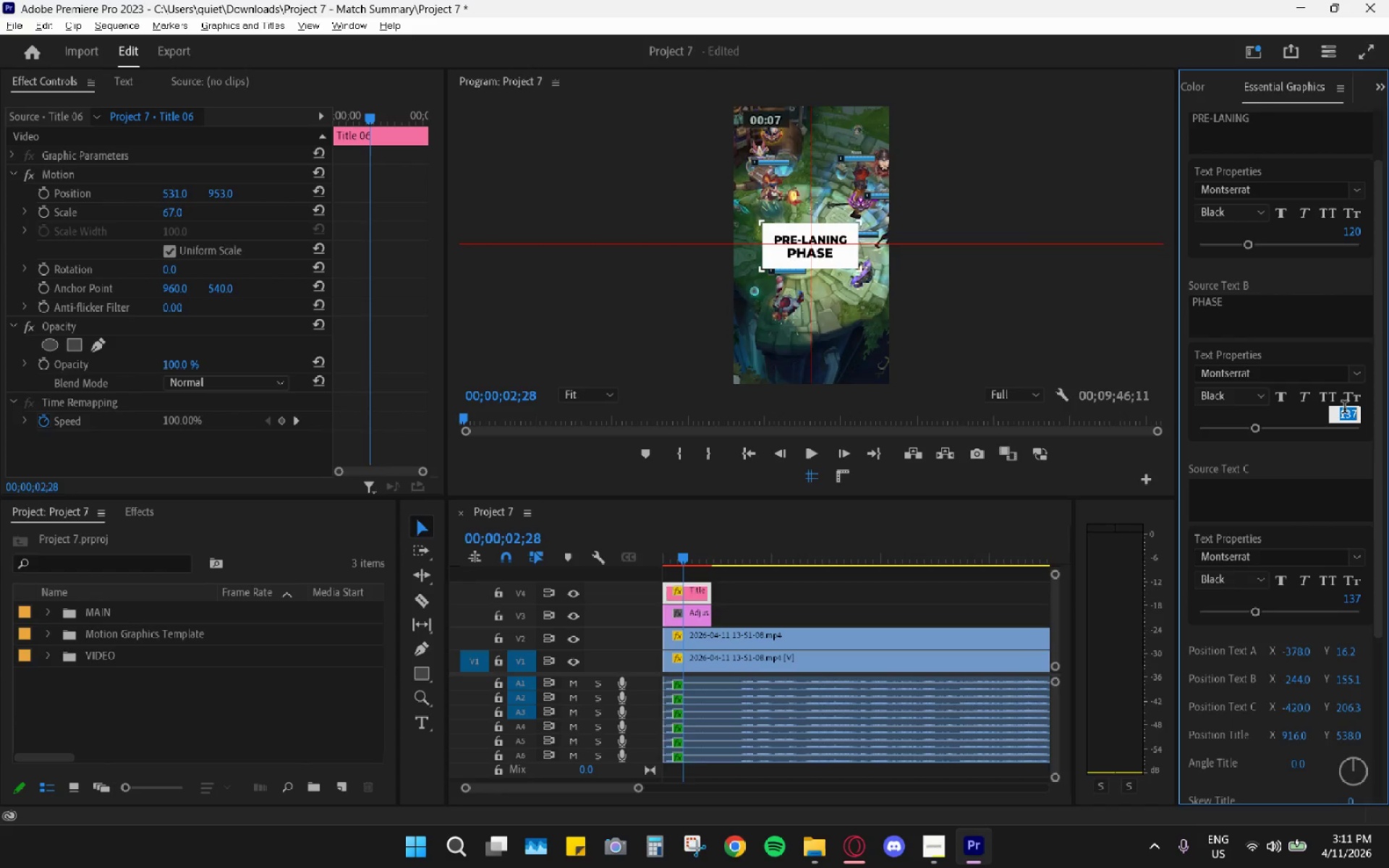 
key(Numpad1)
 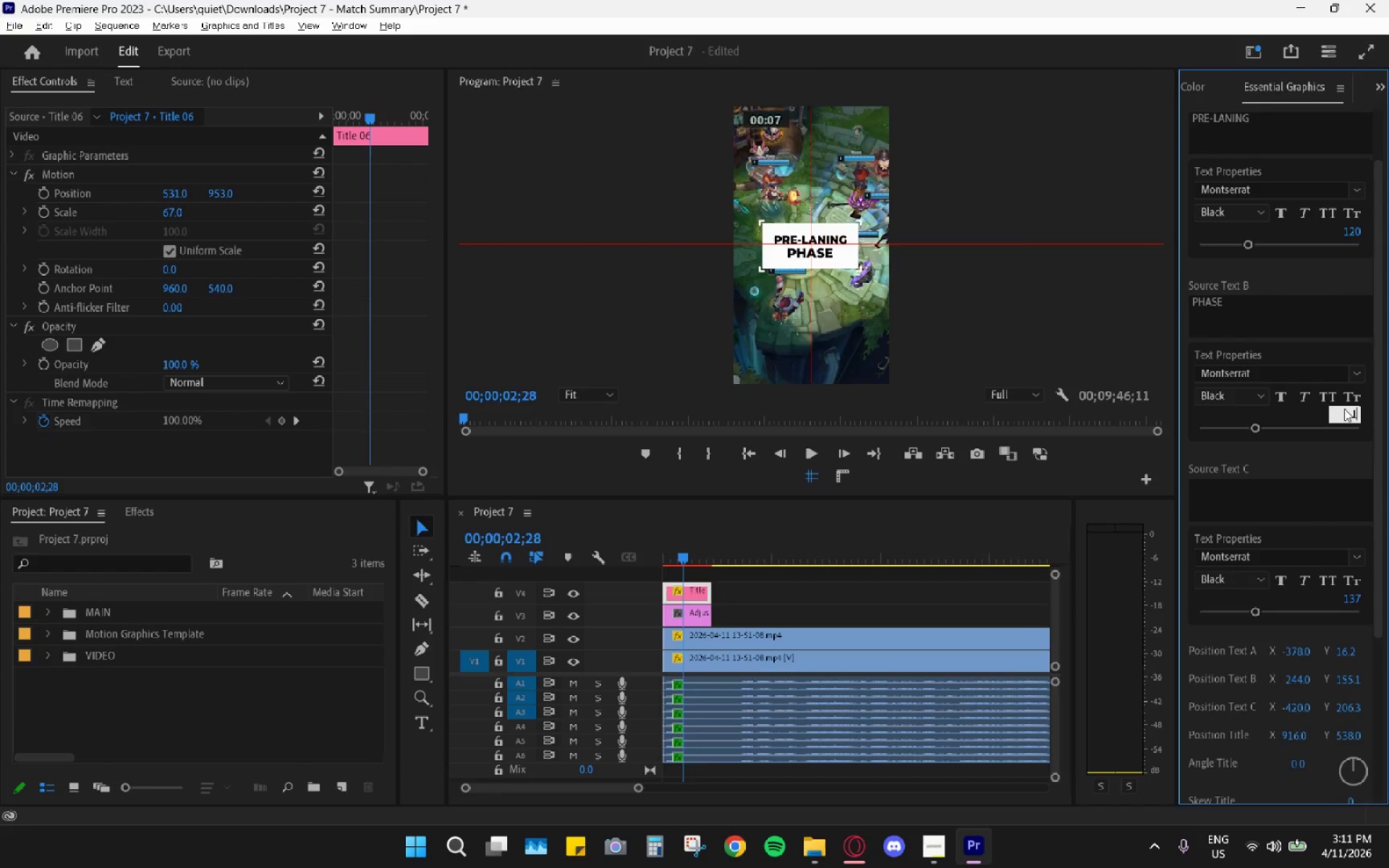 
key(Numpad2)
 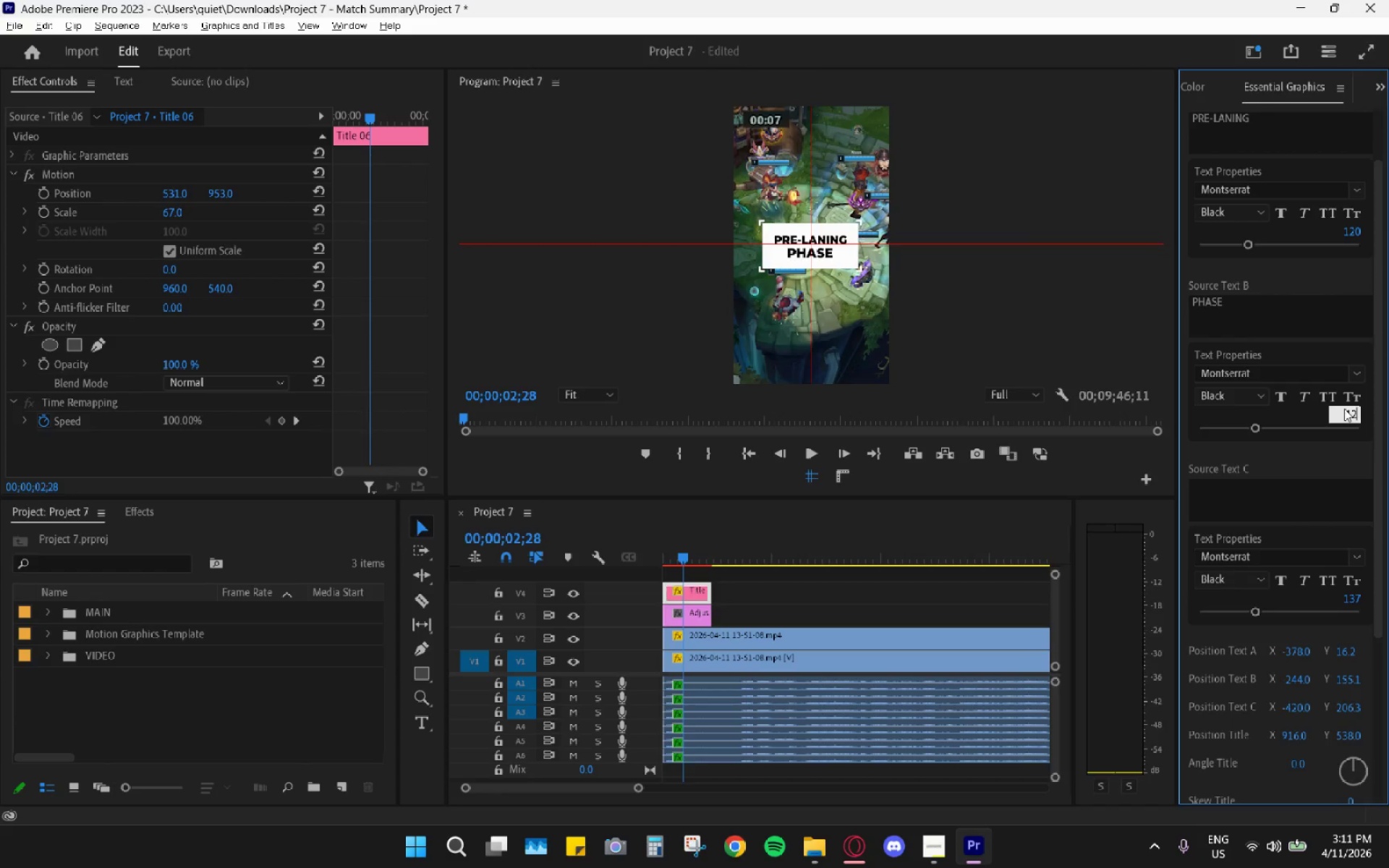 
key(Numpad0)
 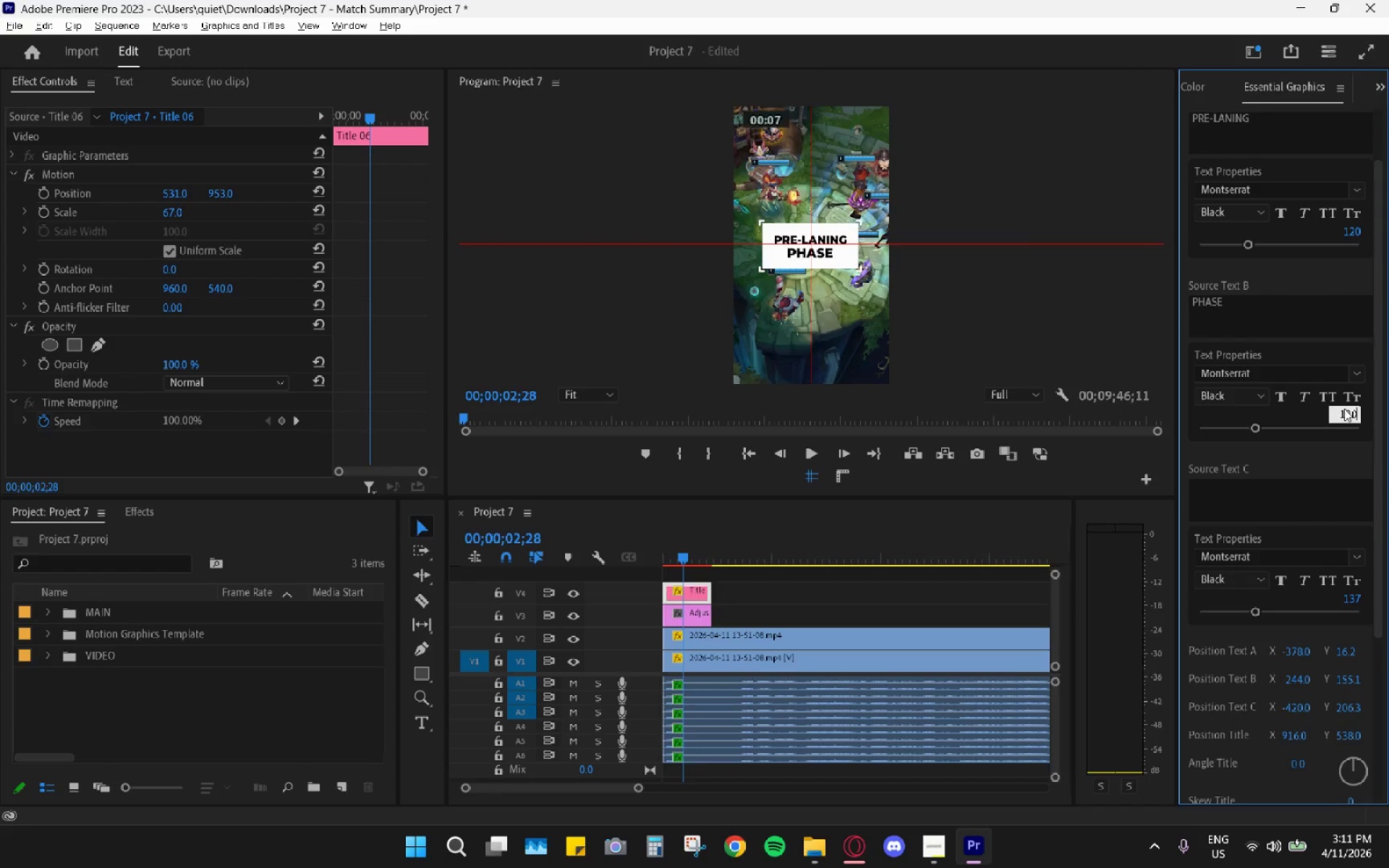 
key(Enter)
 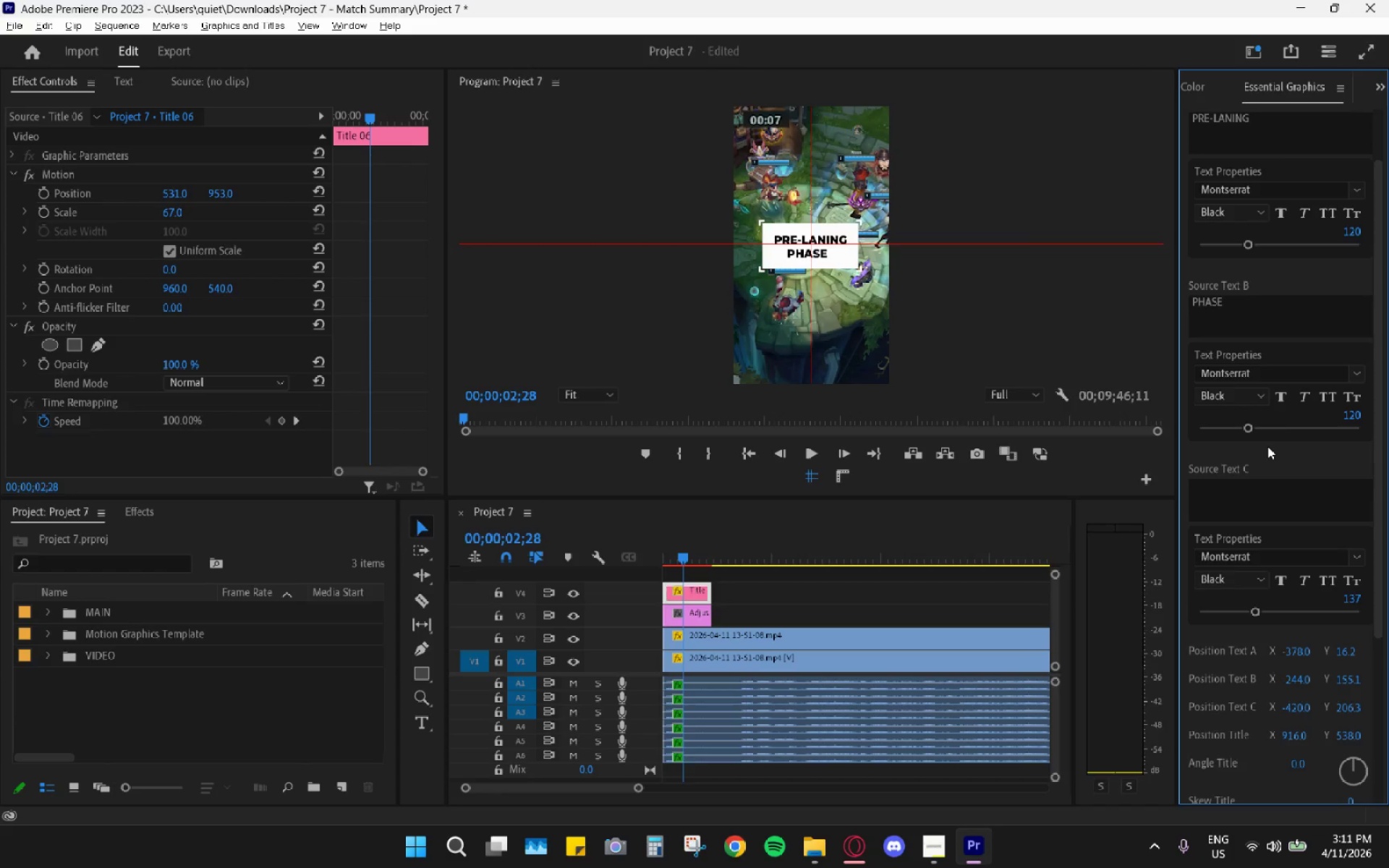 
scroll: coordinate [1328, 693], scroll_direction: down, amount: 3.0
 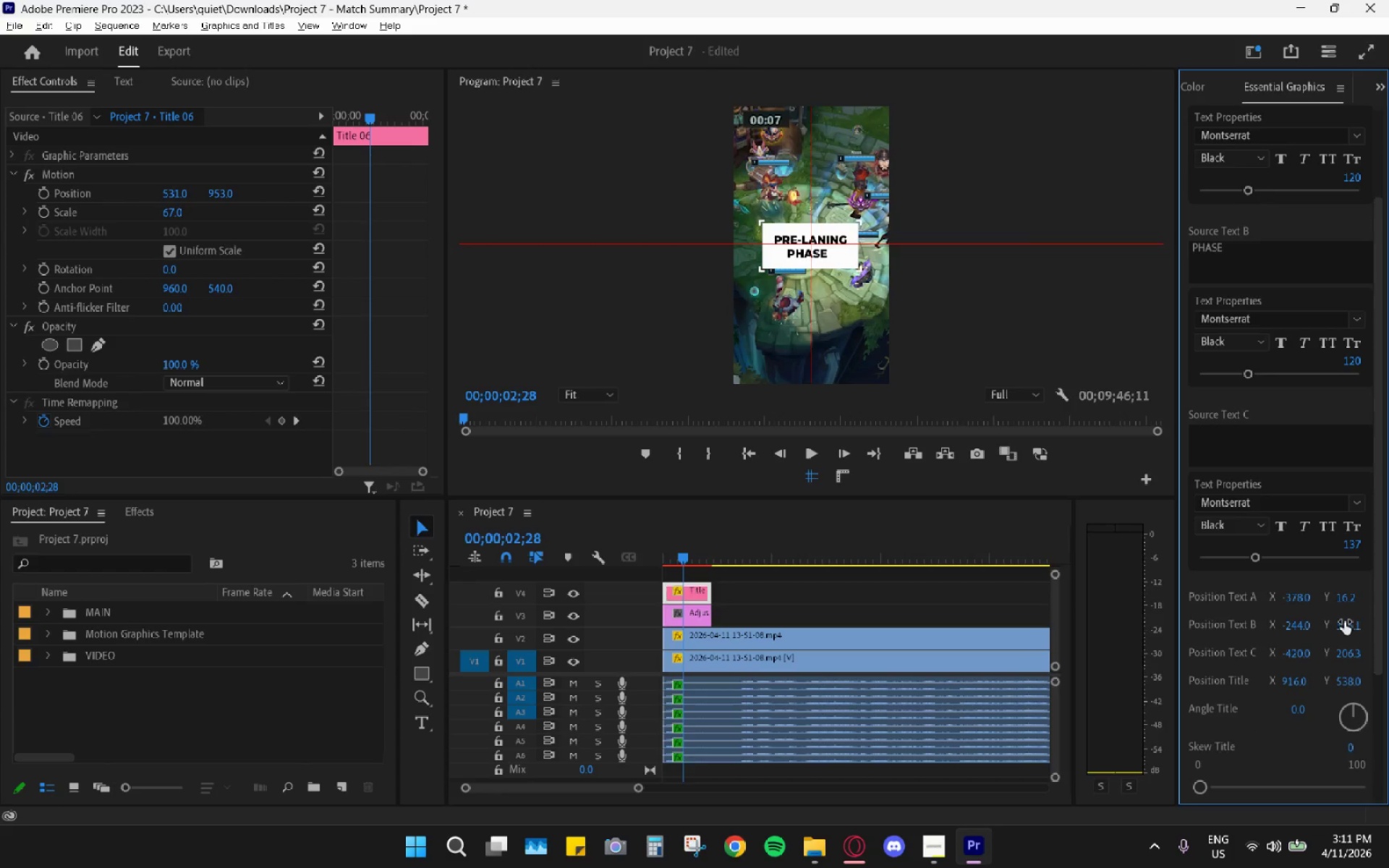 
left_click_drag(start_coordinate=[1343, 623], to_coordinate=[1316, 626])
 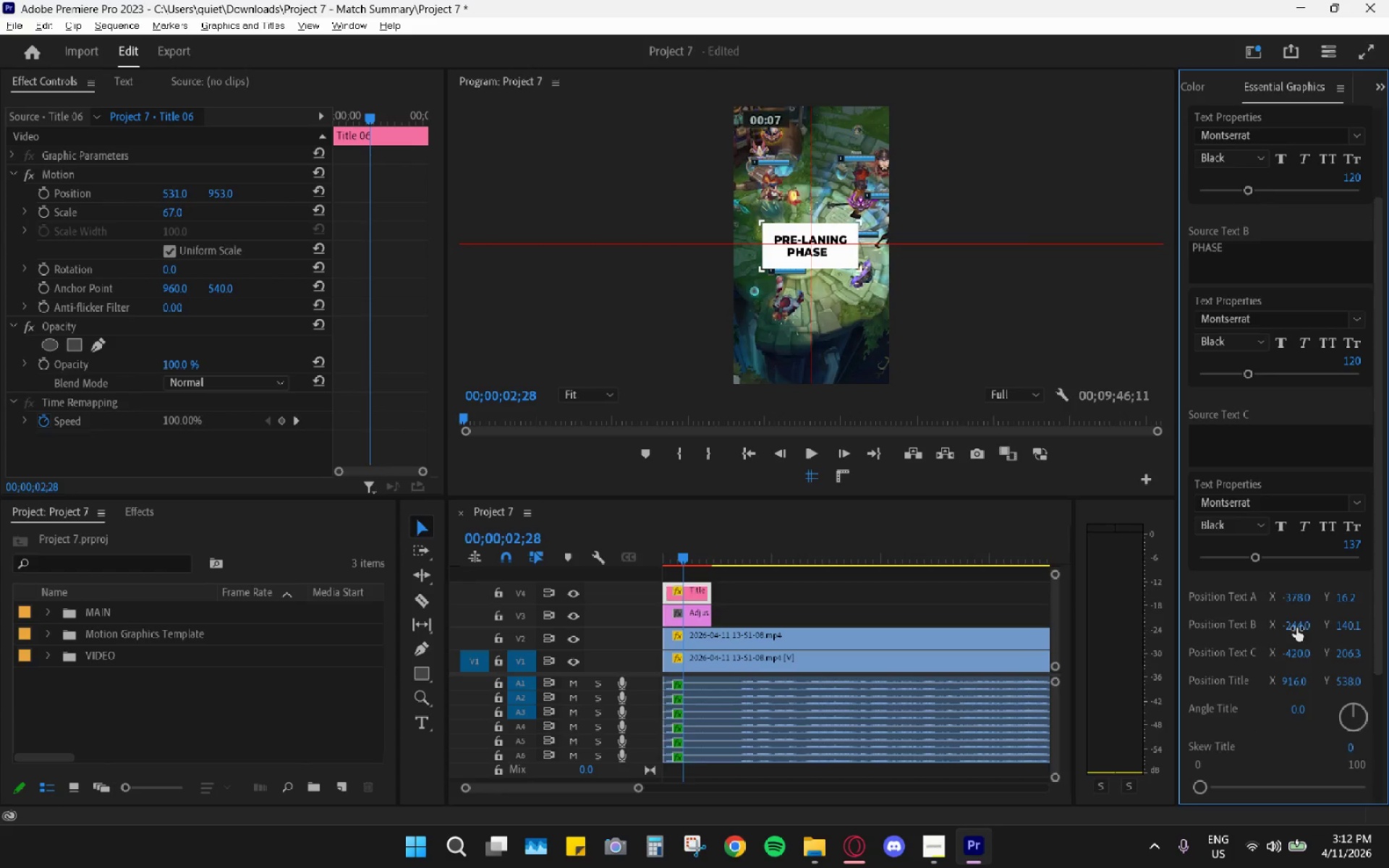 
left_click_drag(start_coordinate=[1294, 626], to_coordinate=[1318, 622])
 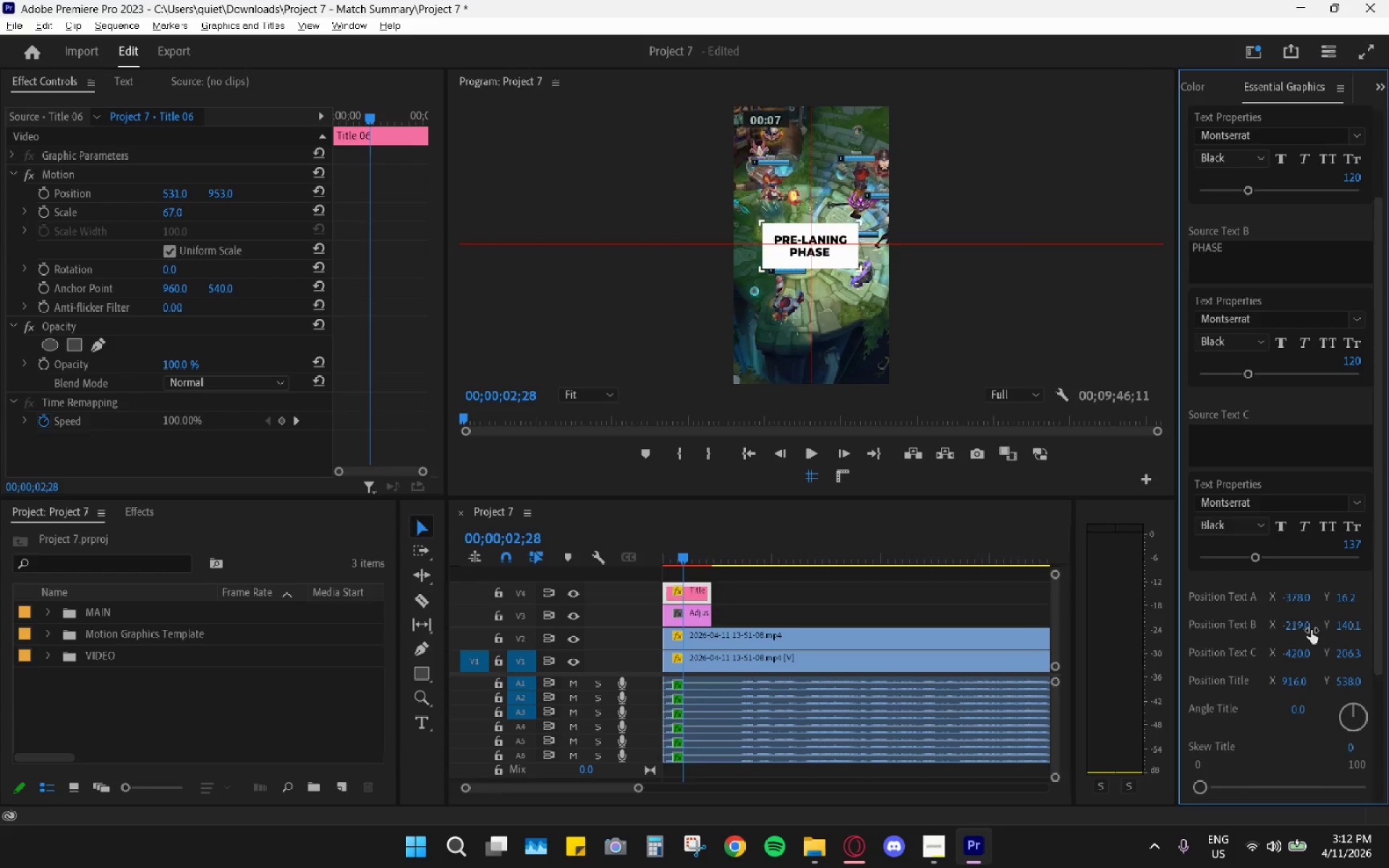 
wait(6.3)
 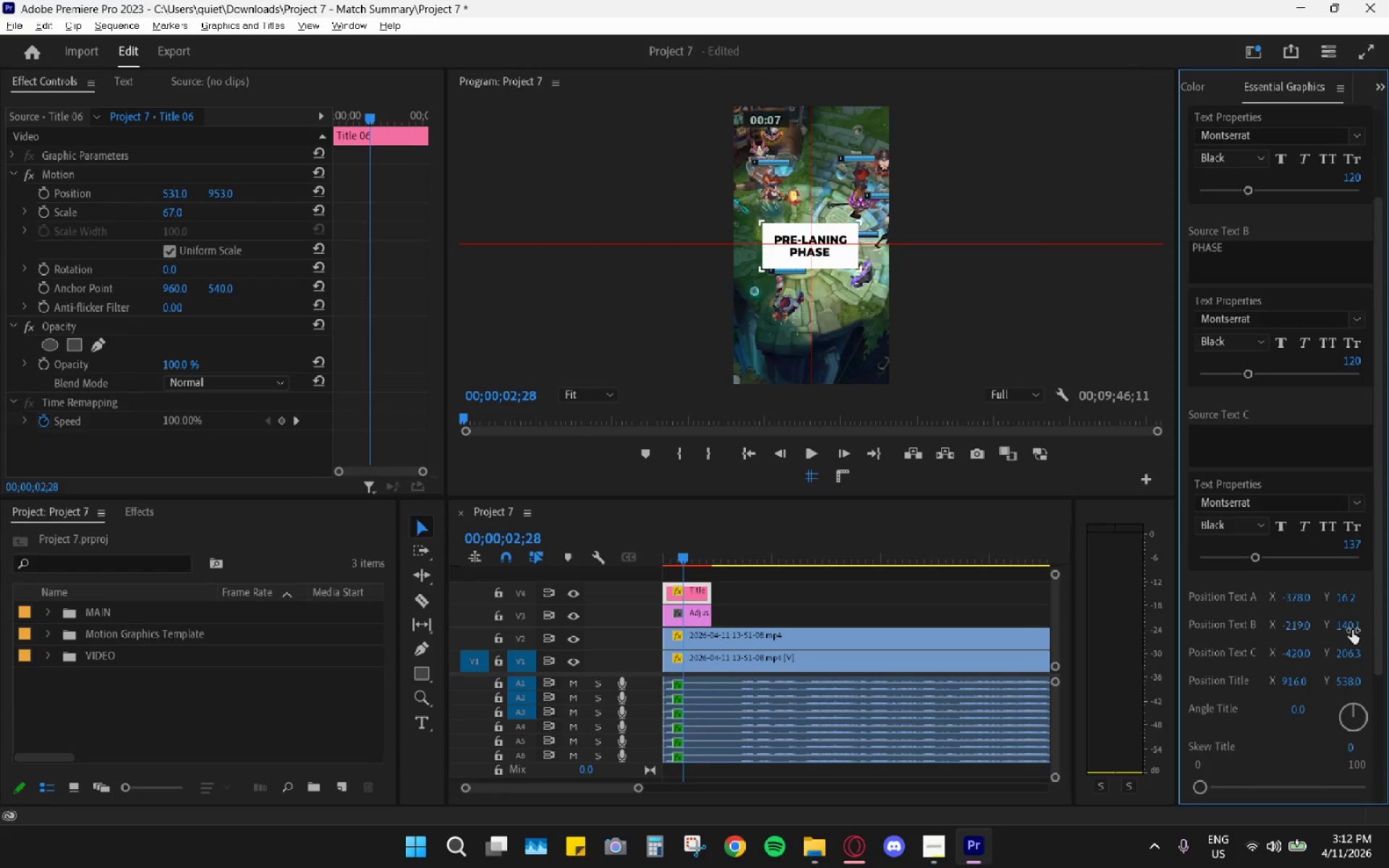 
left_click_drag(start_coordinate=[692, 549], to_coordinate=[625, 554])
 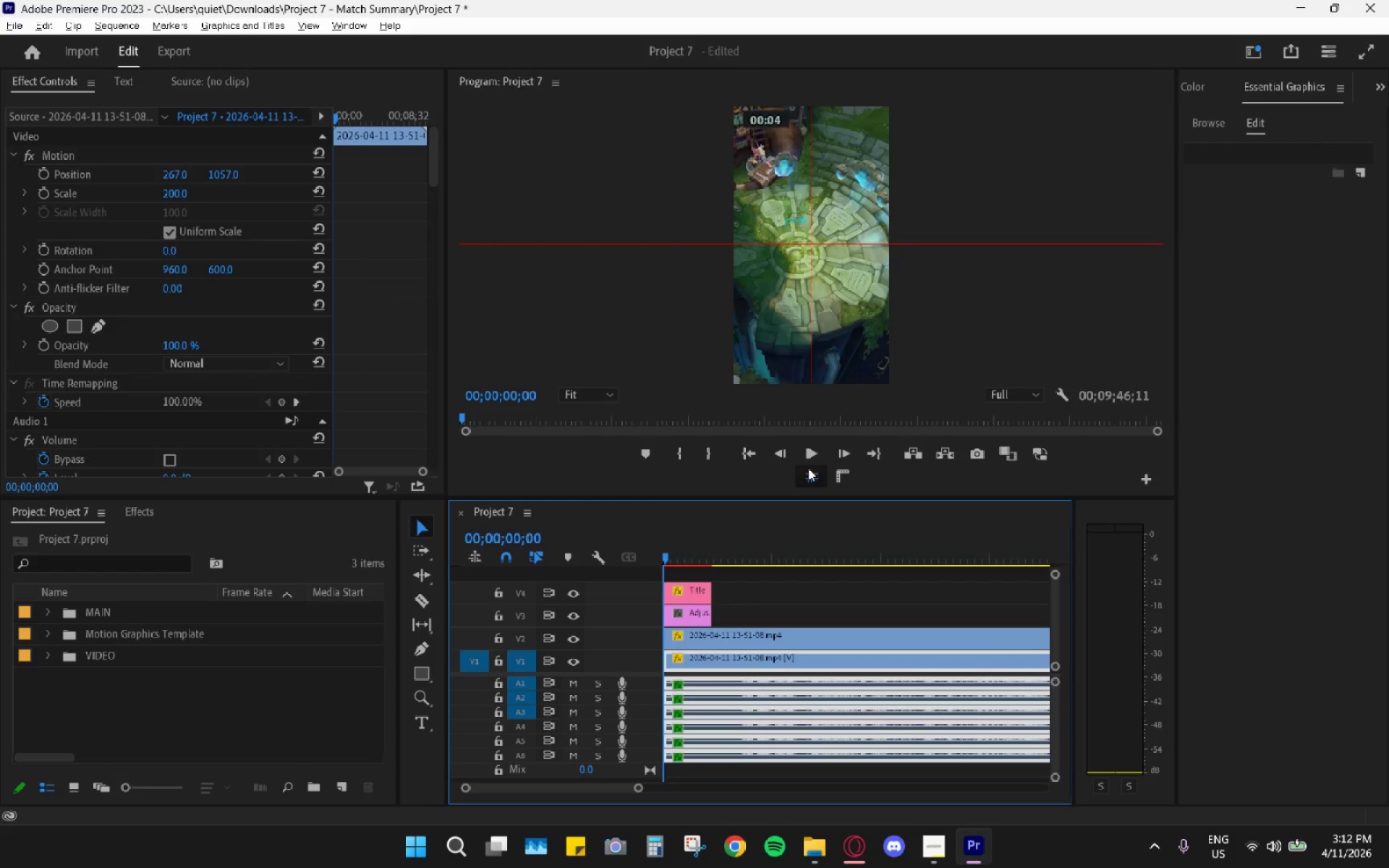 
left_click([809, 476])
 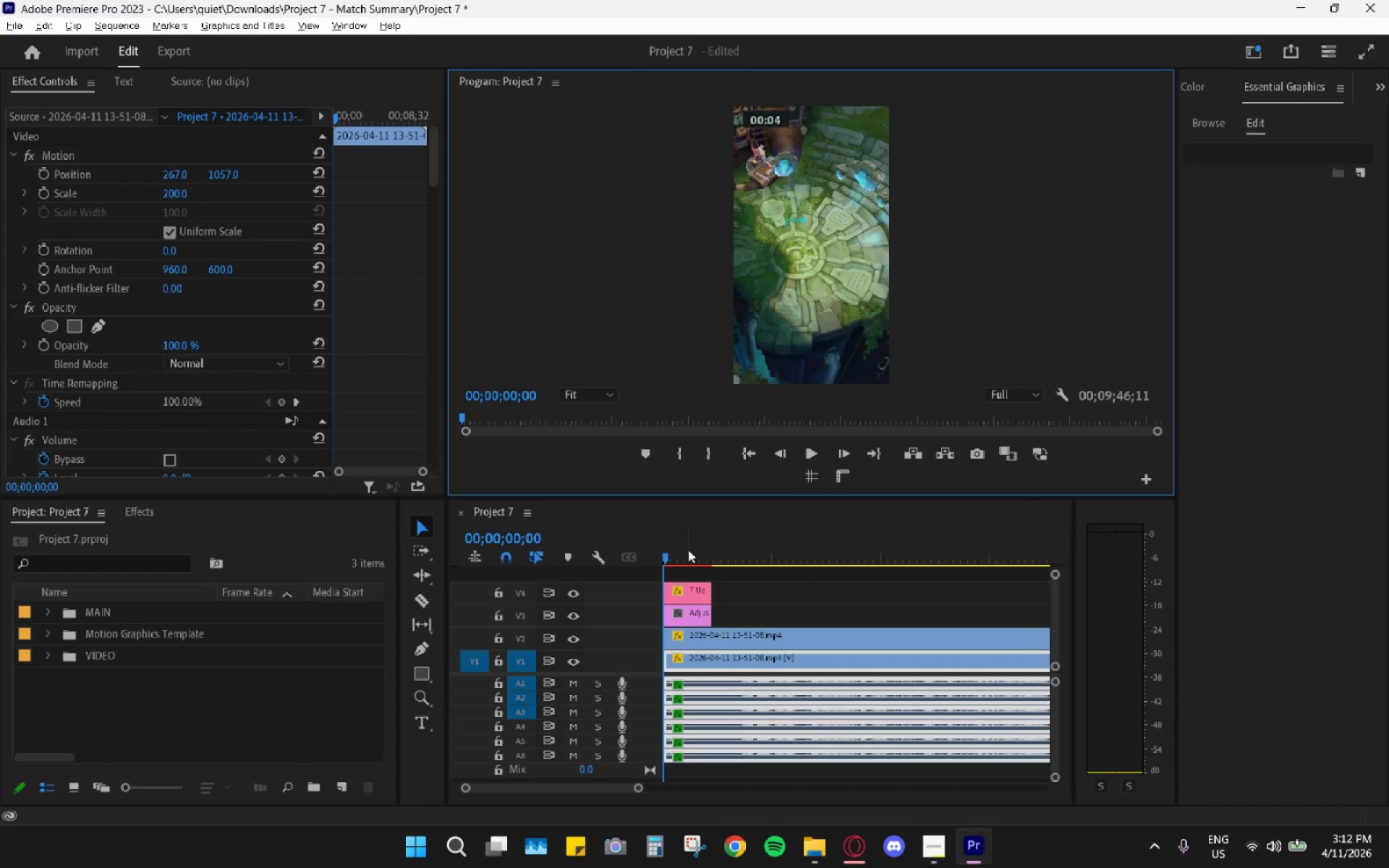 
key(Space)
 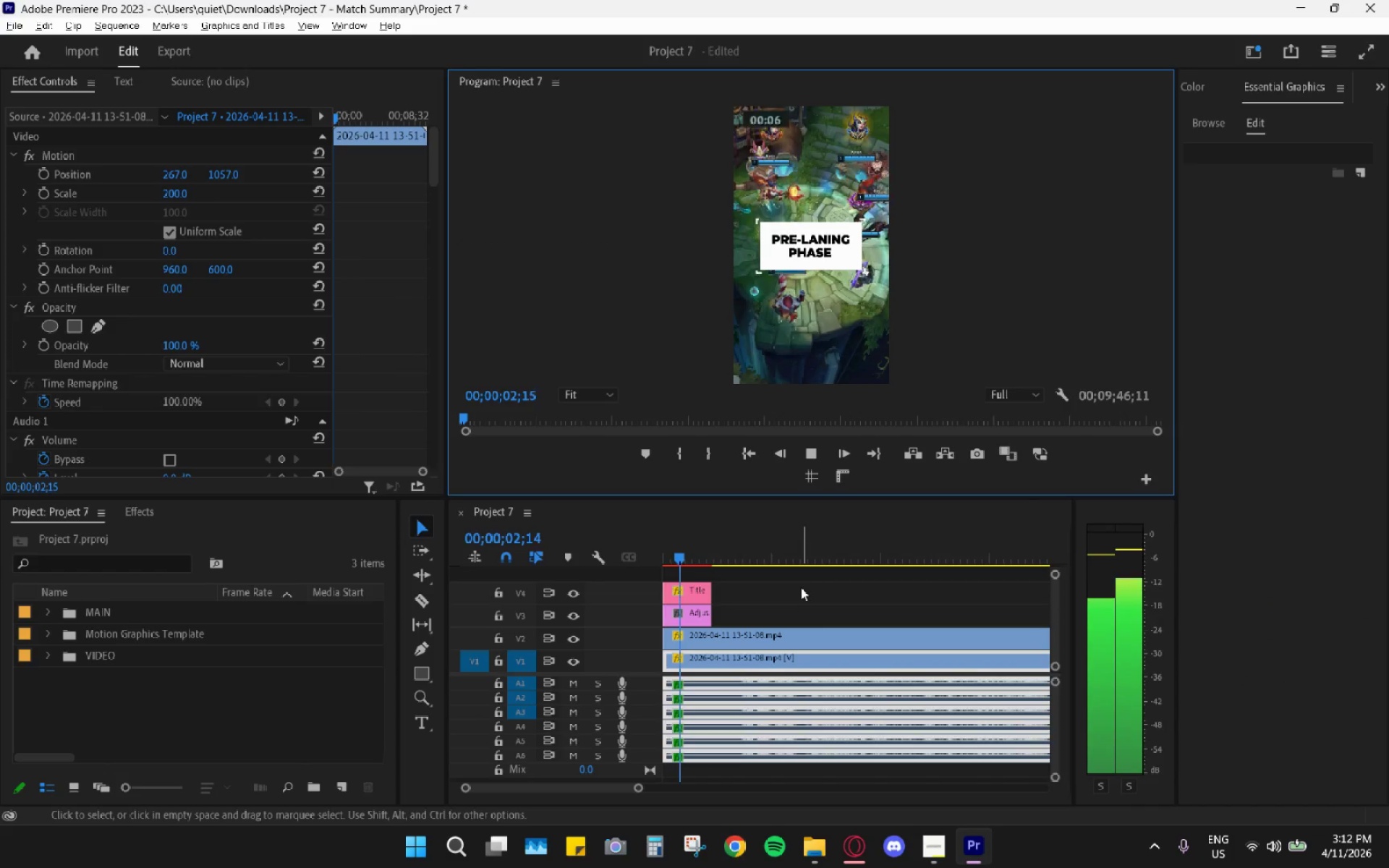 
key(Space)
 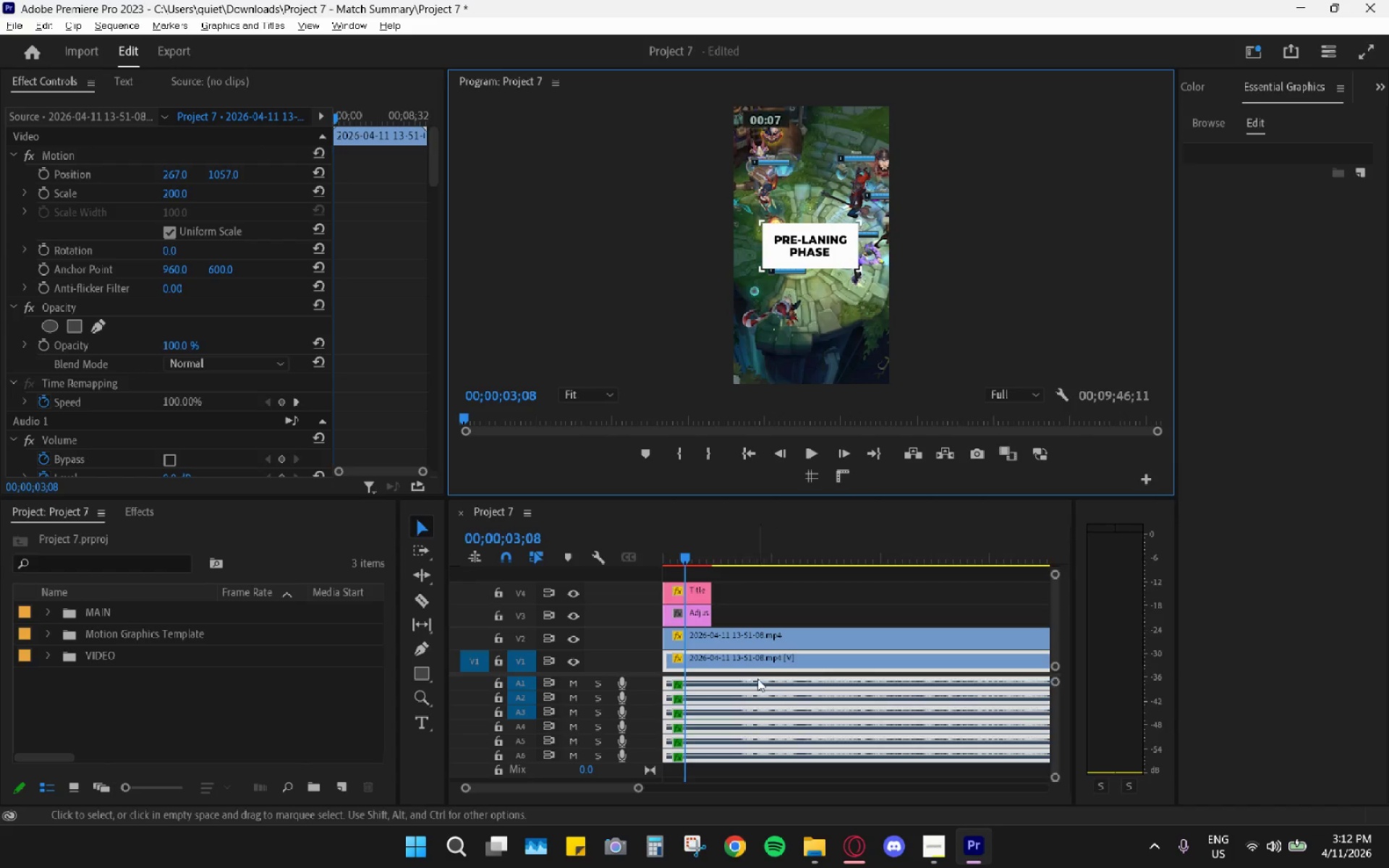 
left_click([694, 598])
 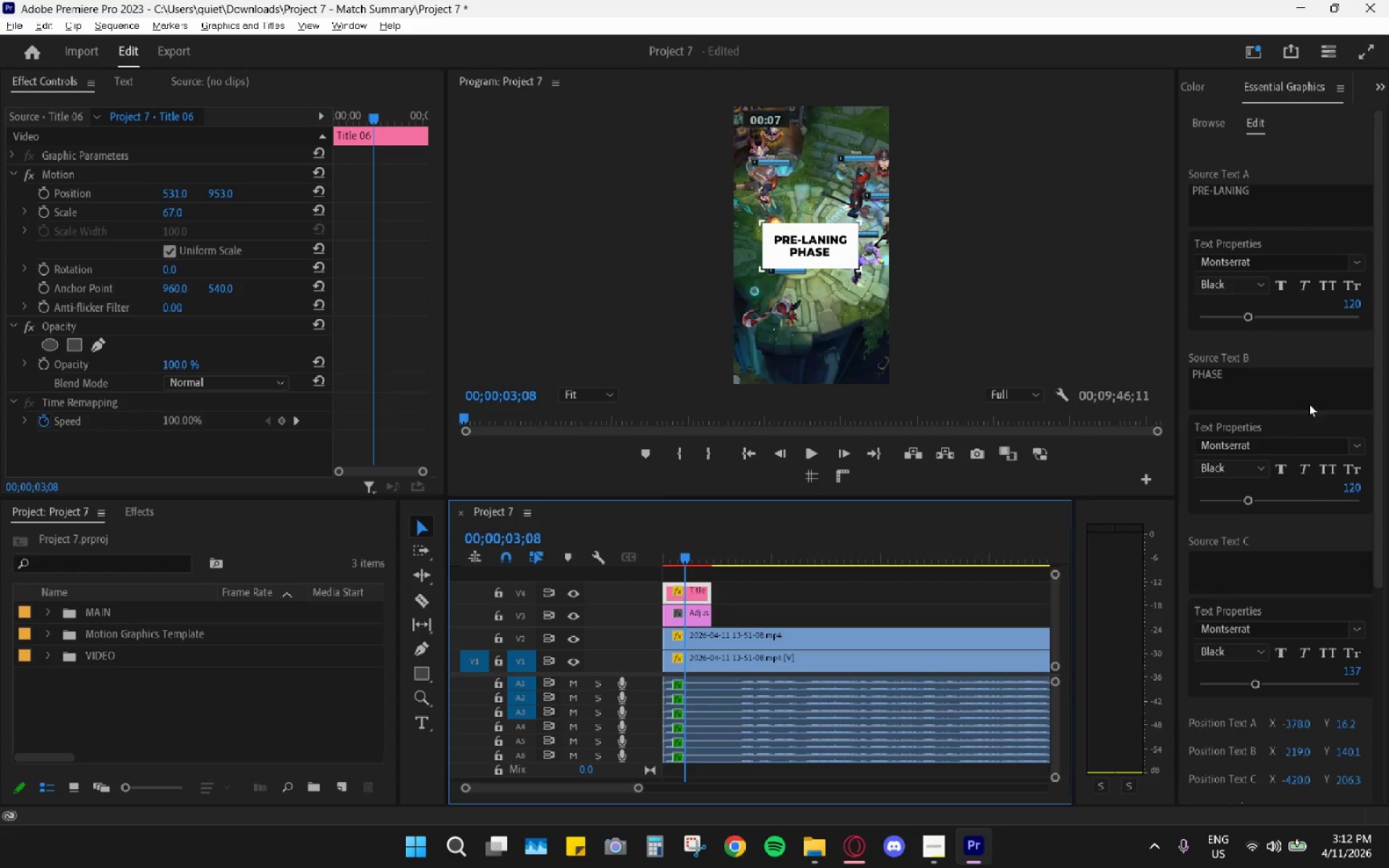 
scroll: coordinate [1354, 681], scroll_direction: down, amount: 9.0
 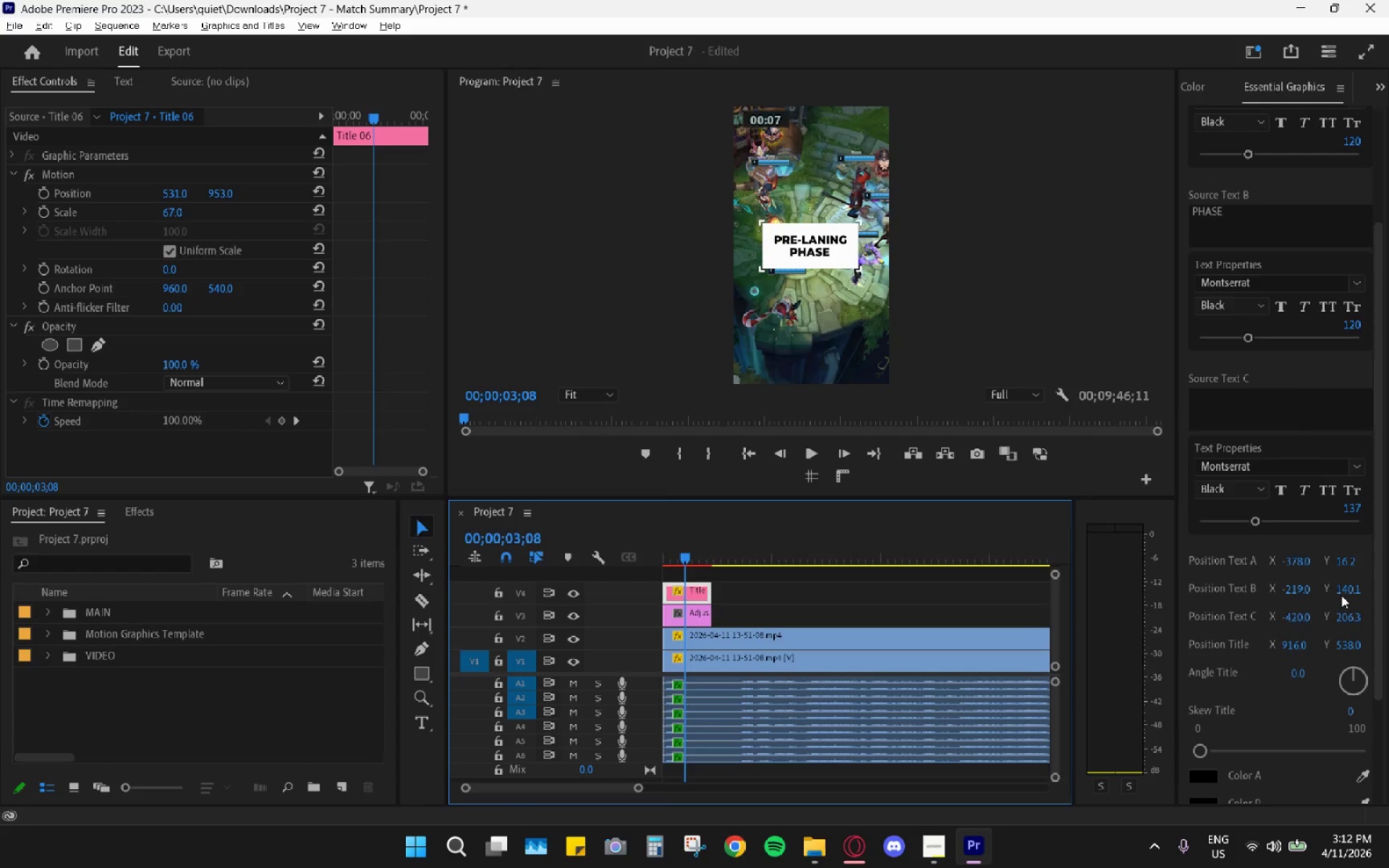 
left_click_drag(start_coordinate=[1346, 592], to_coordinate=[1357, 592])
 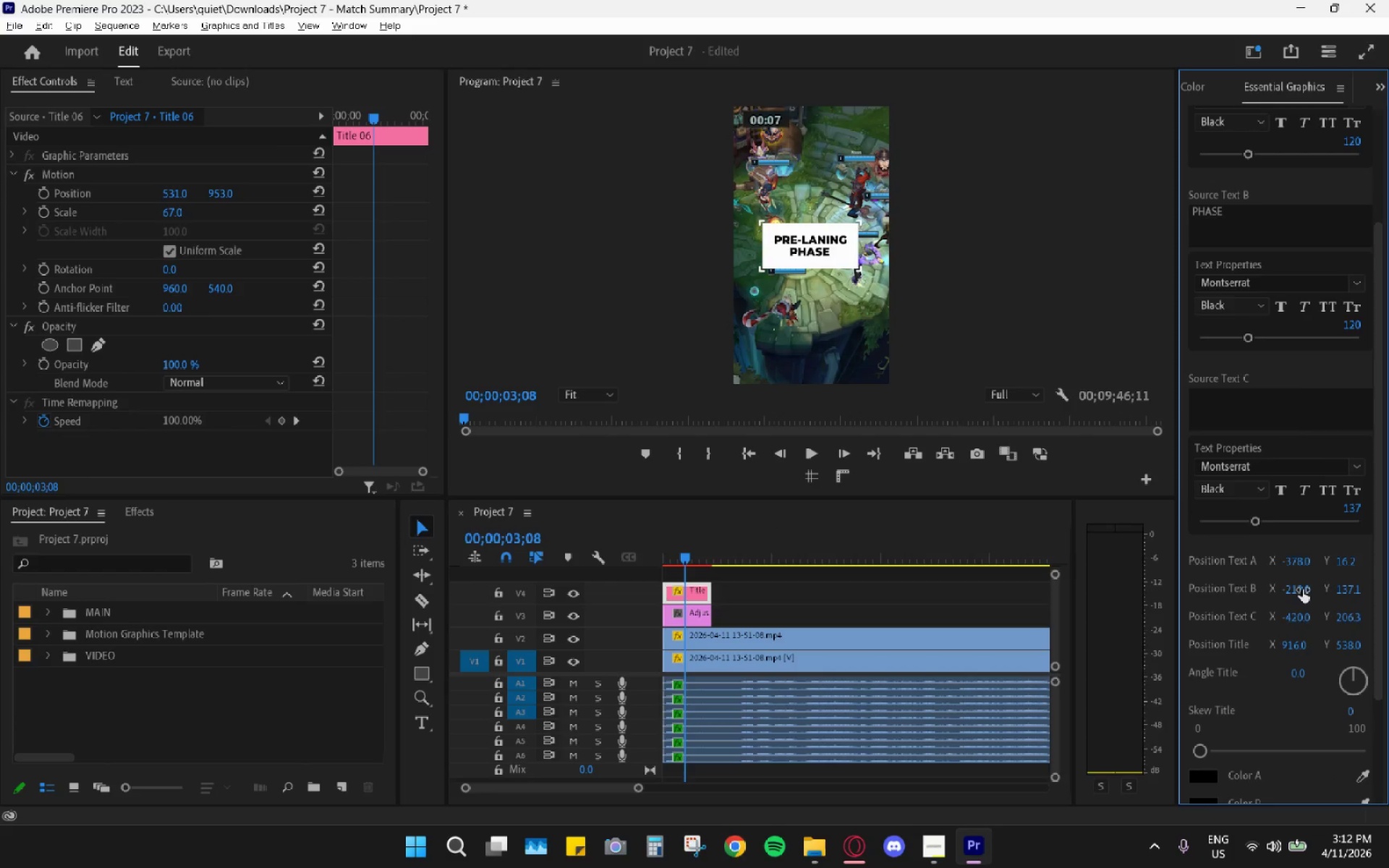 
left_click_drag(start_coordinate=[1296, 587], to_coordinate=[1325, 585])
 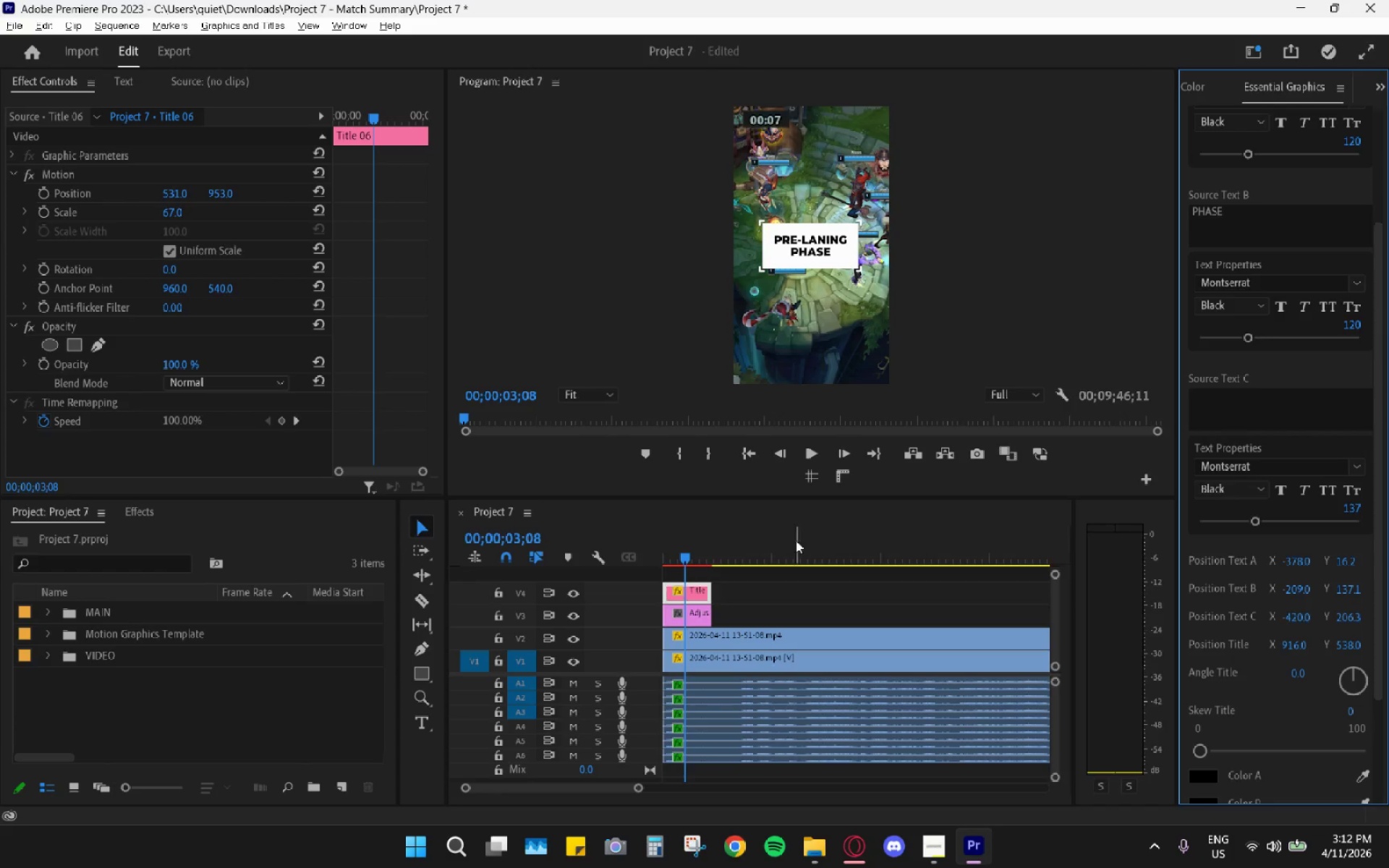 
left_click_drag(start_coordinate=[682, 553], to_coordinate=[613, 556])
 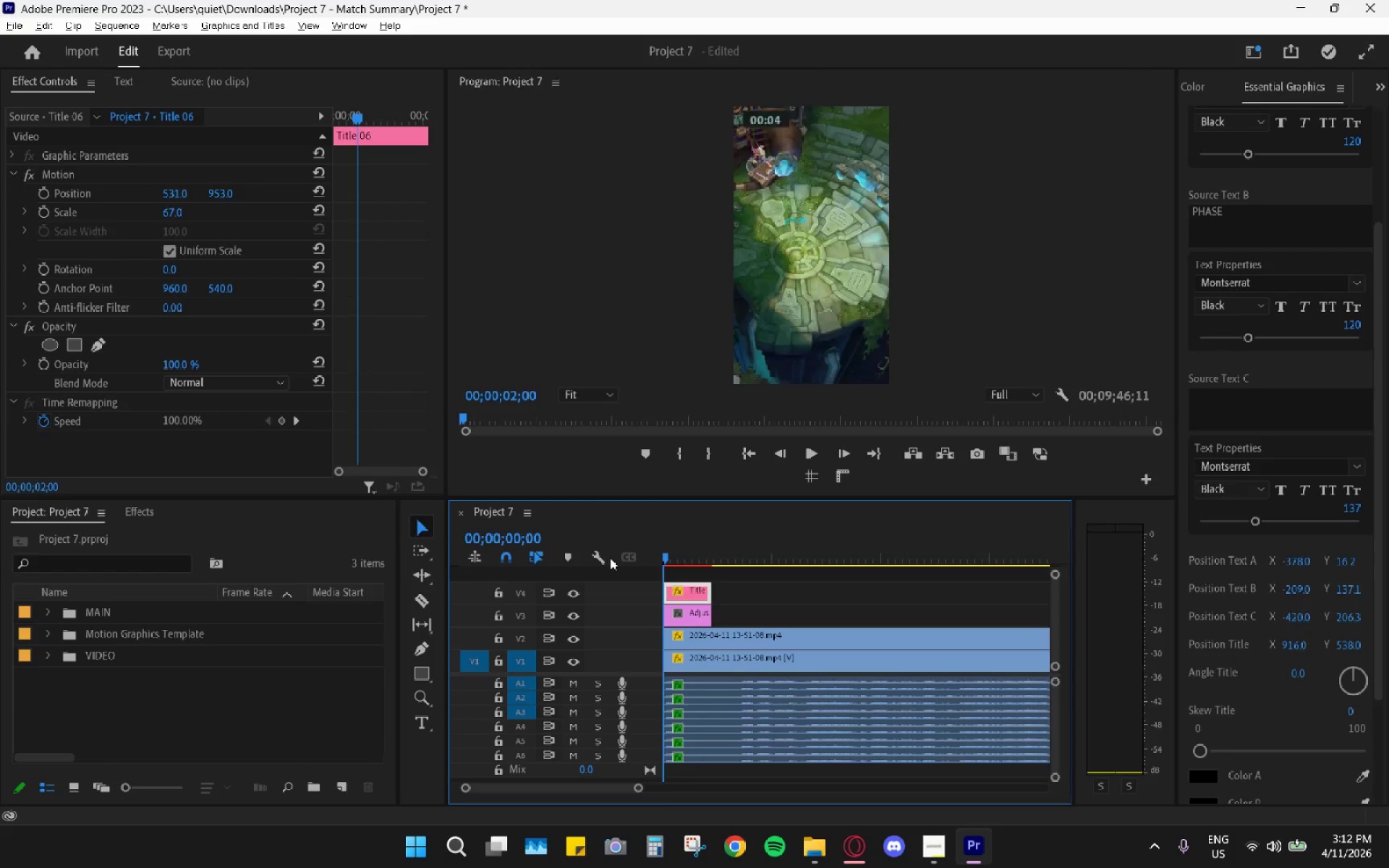 
key(Space)
 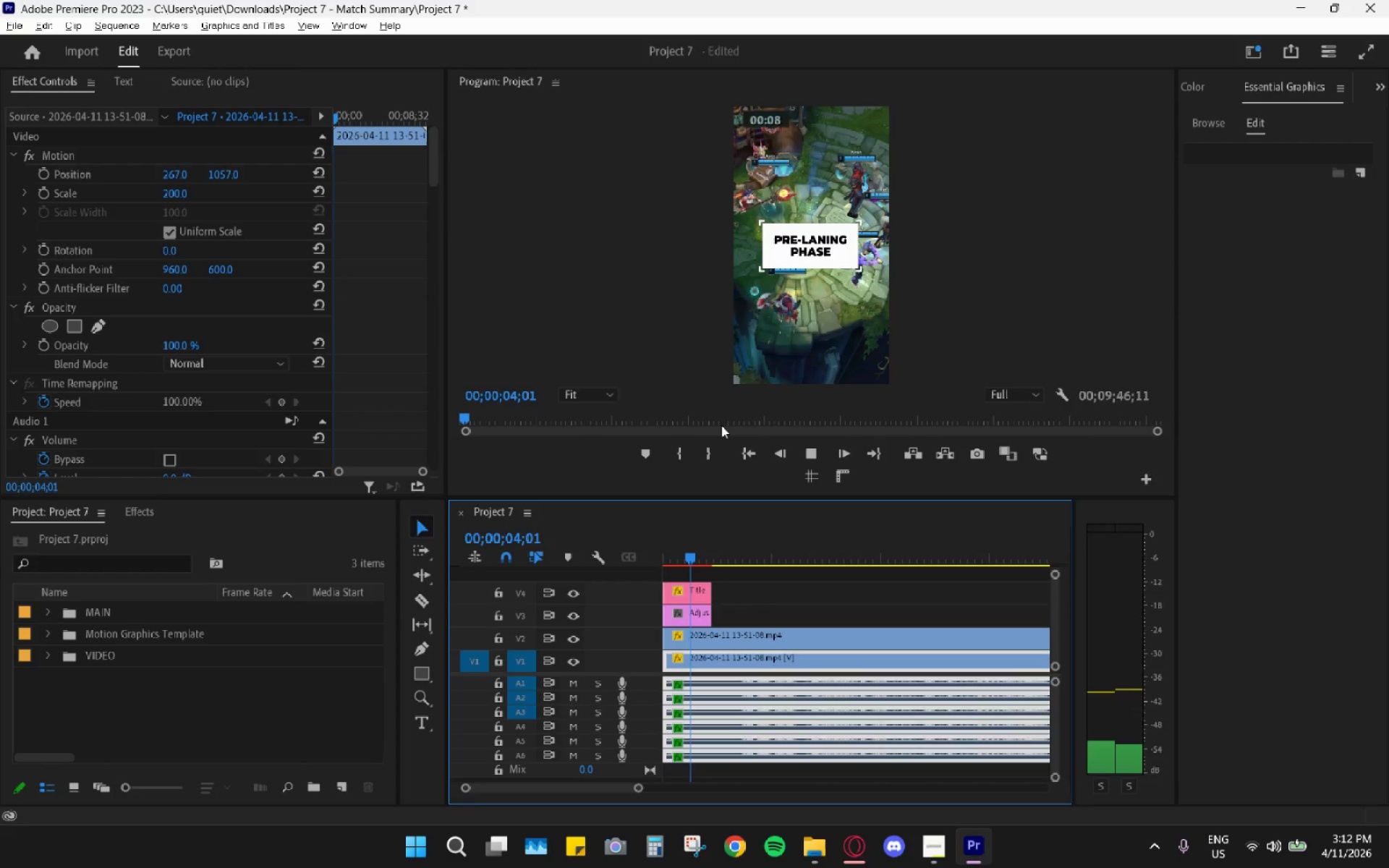 
wait(6.0)
 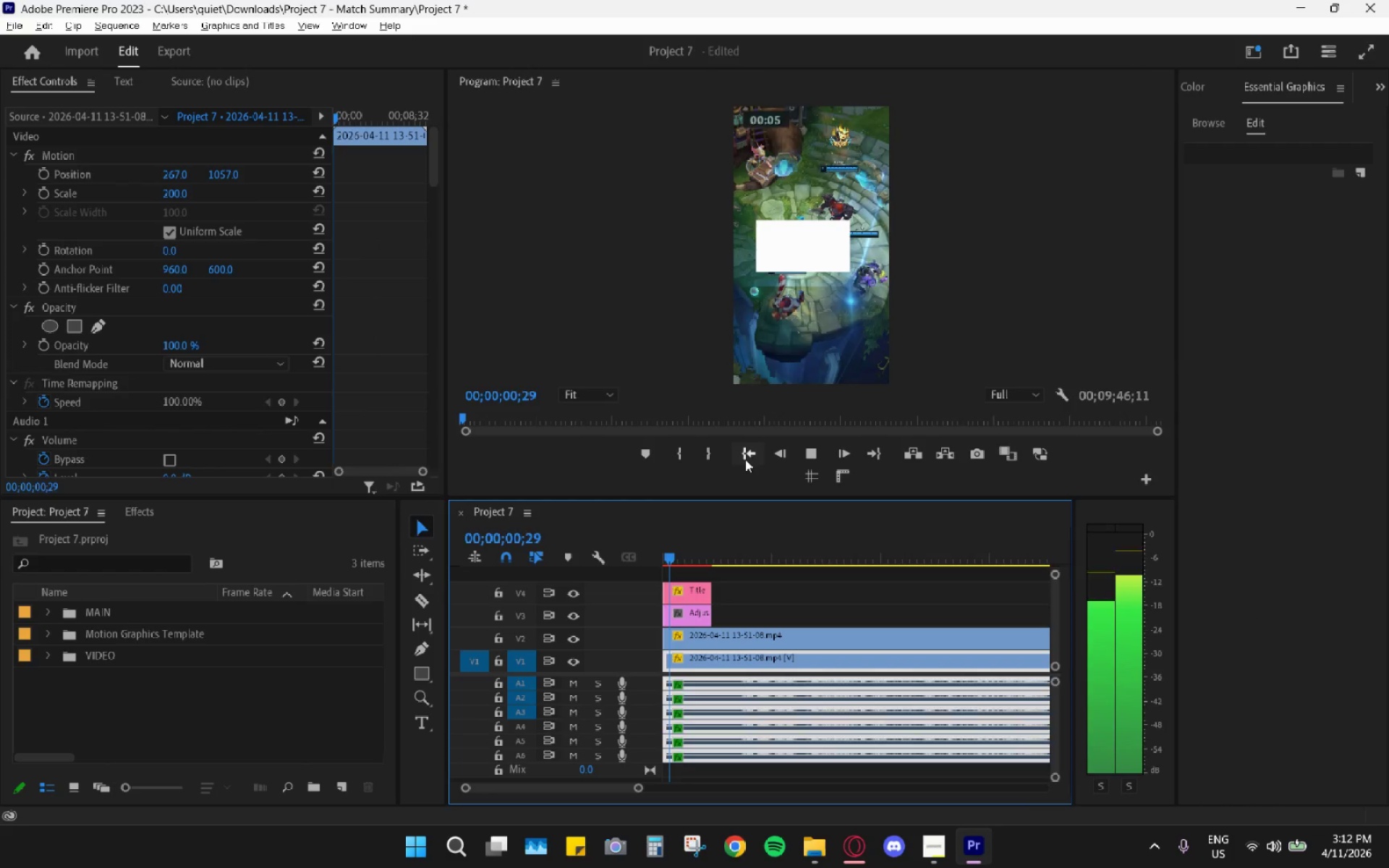 
key(Space)
 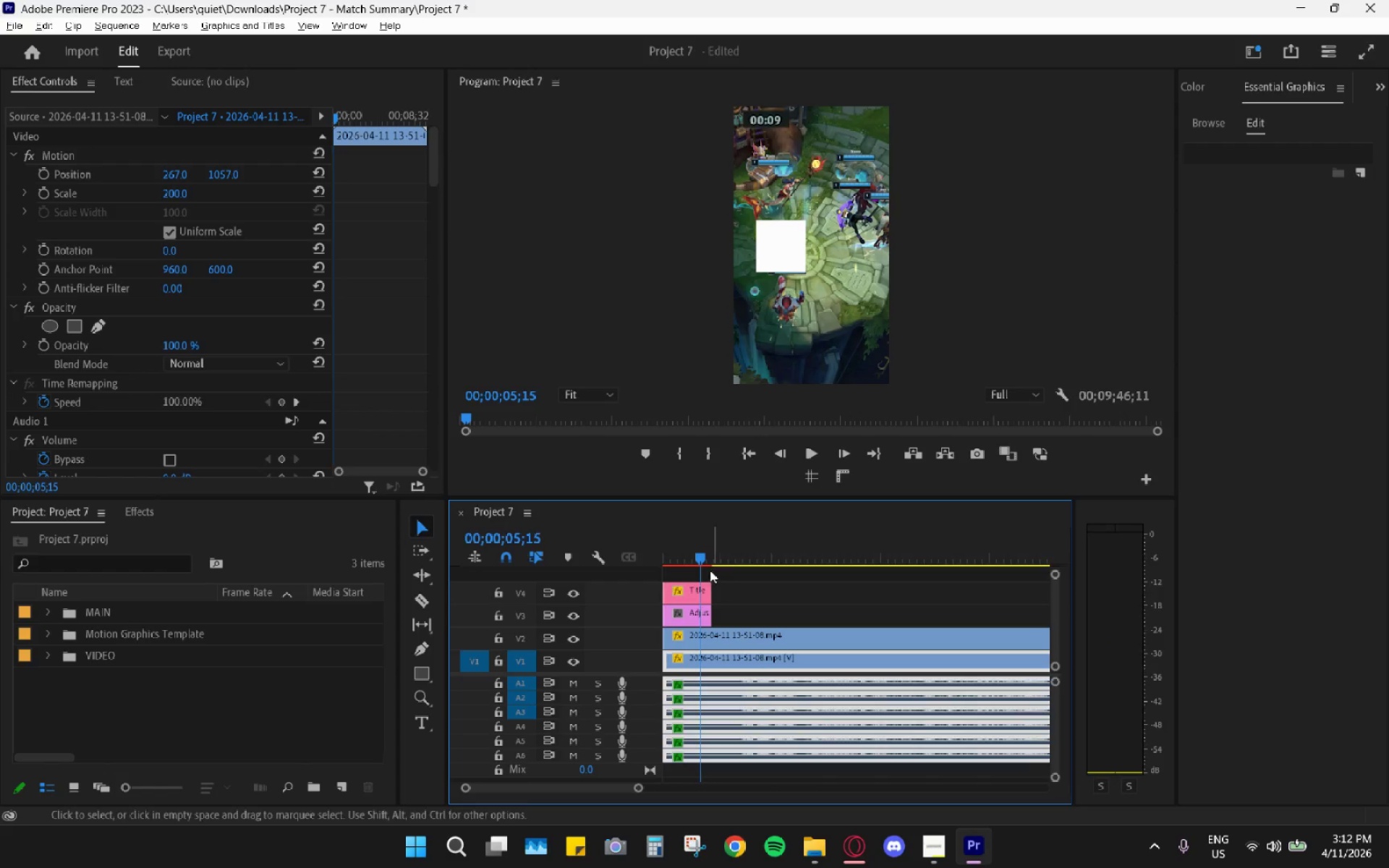 
left_click_drag(start_coordinate=[687, 555], to_coordinate=[638, 545])
 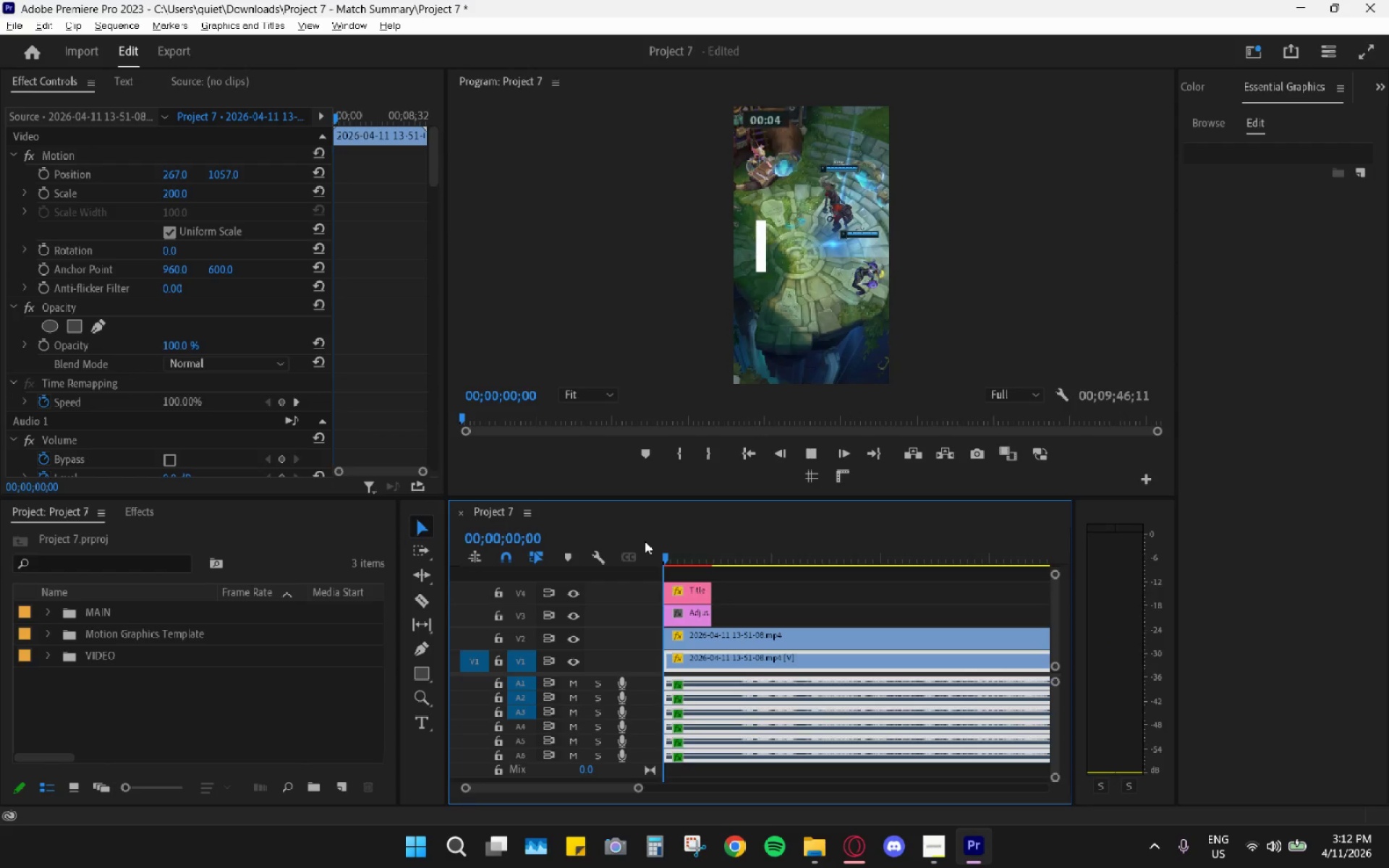 
key(Space)
 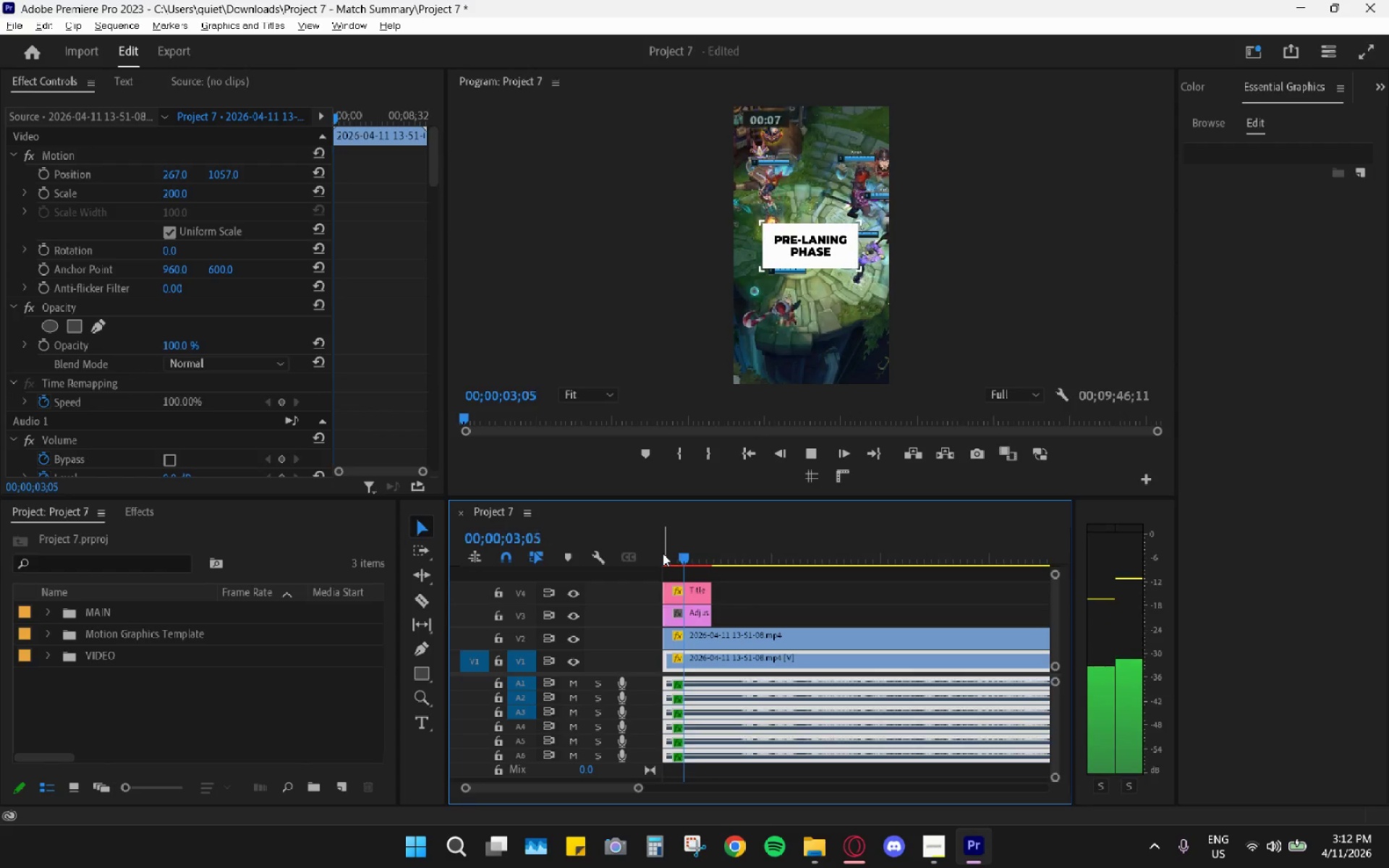 
key(Space)
 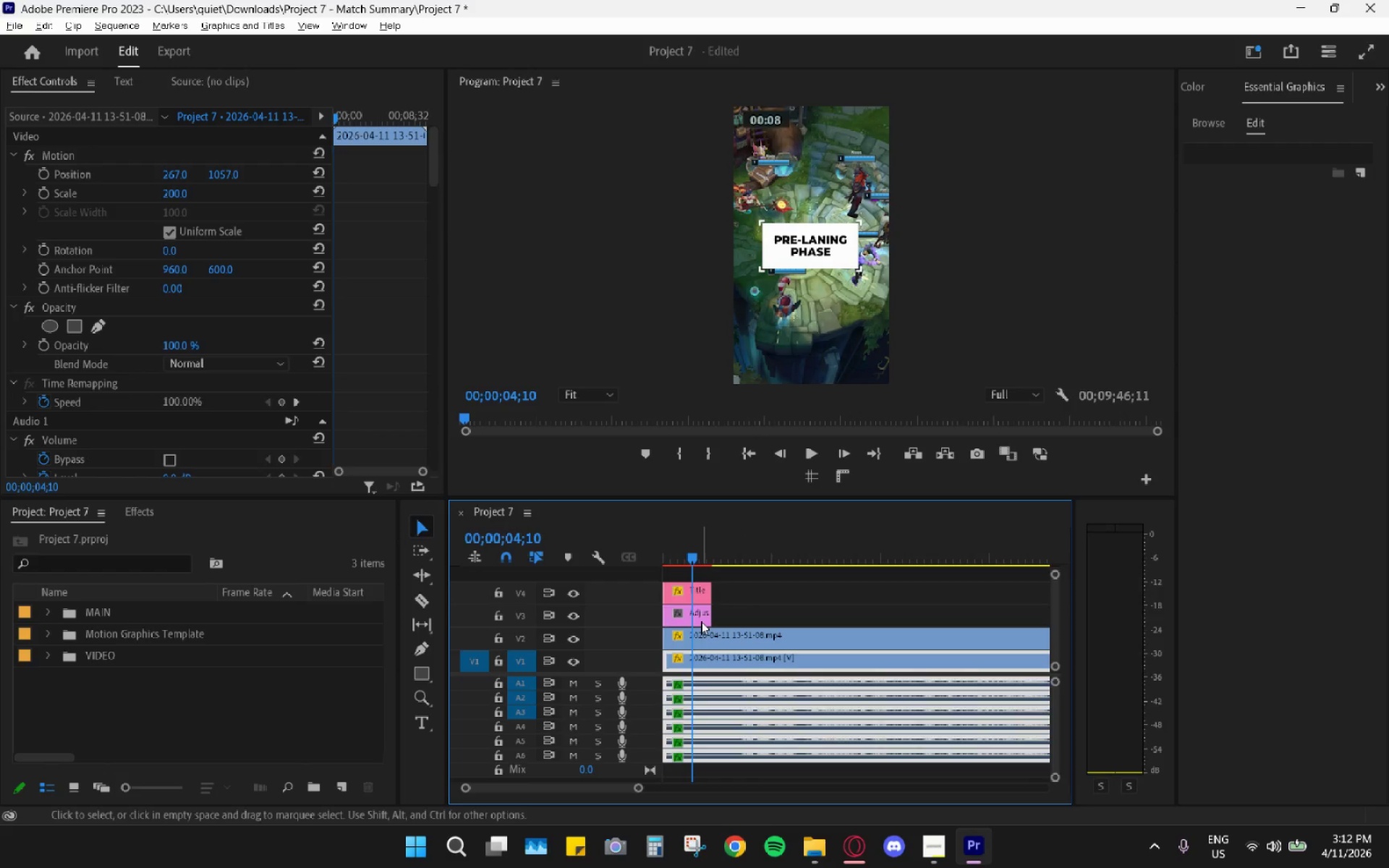 
left_click([696, 618])
 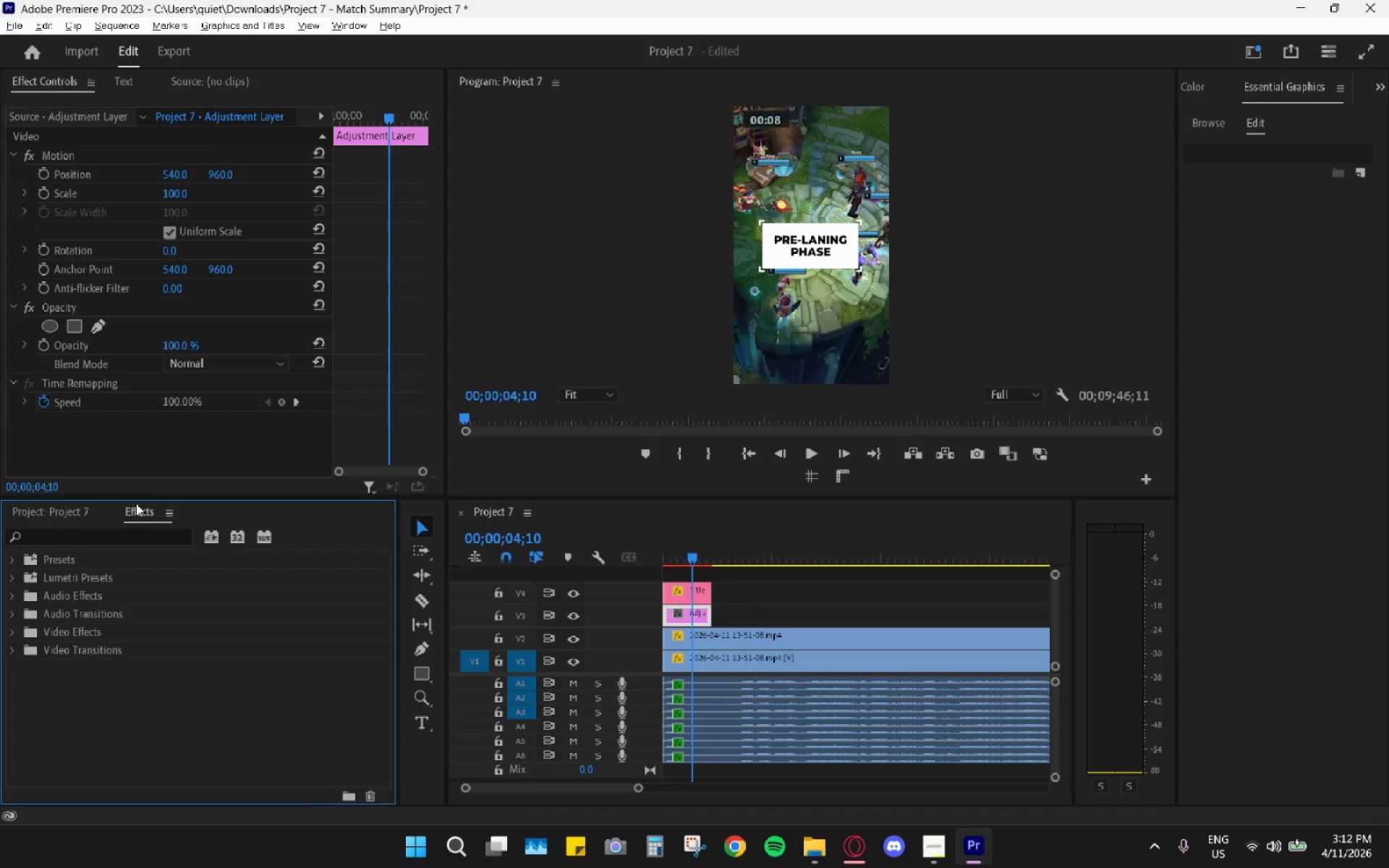 
double_click([103, 533])
 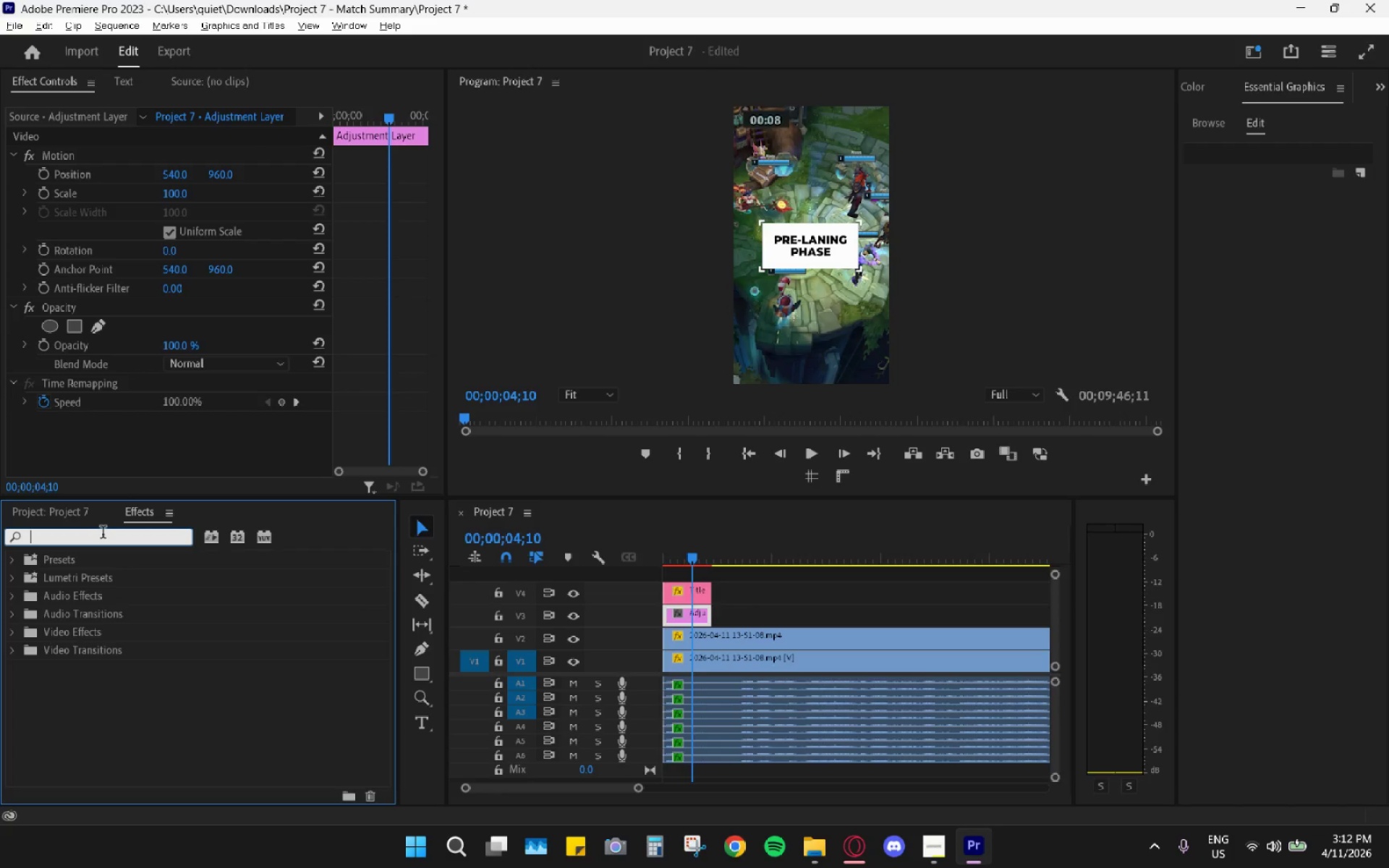 
type(gauu)
key(Backspace)
 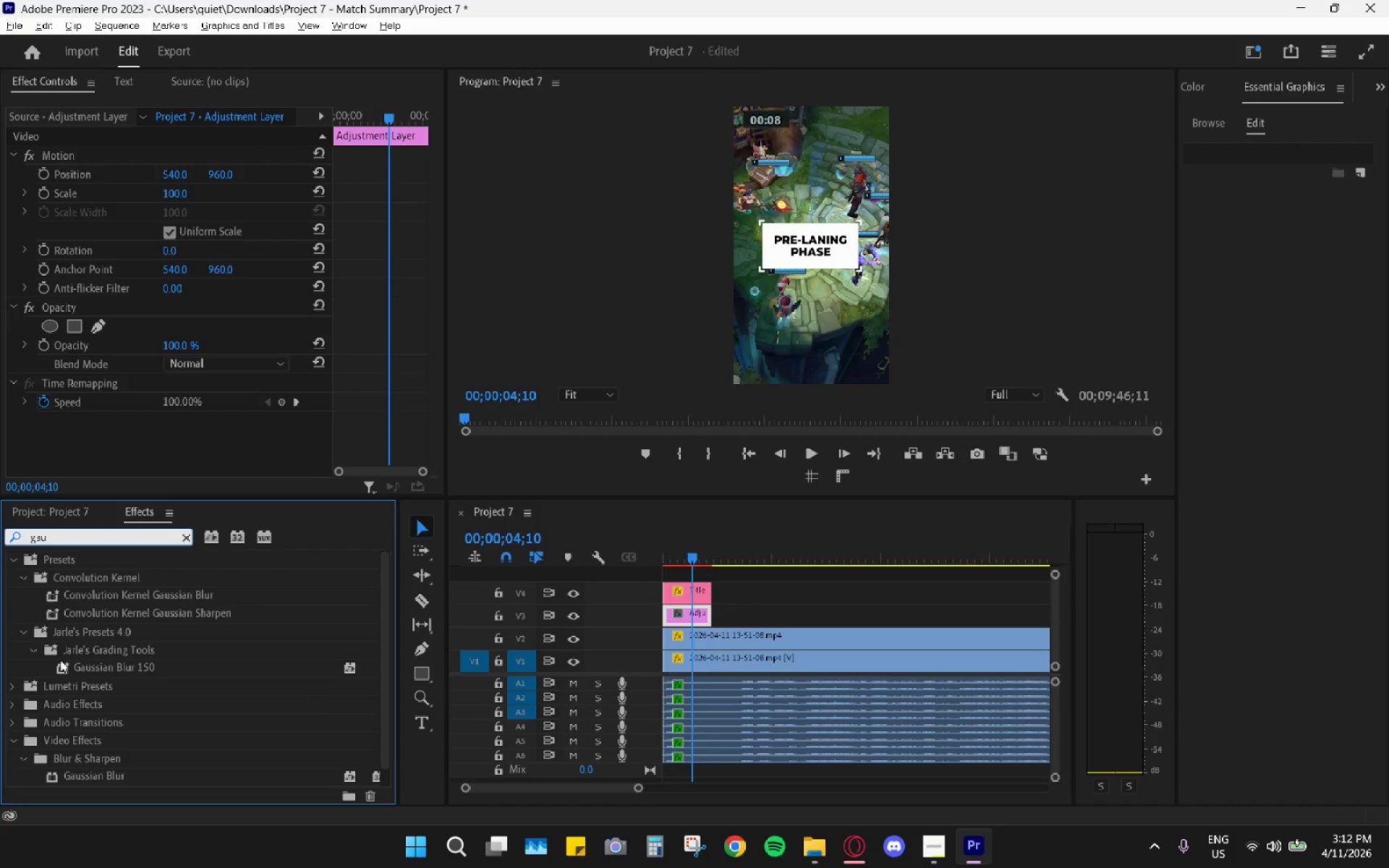 
scroll: coordinate [101, 700], scroll_direction: down, amount: 9.0
 